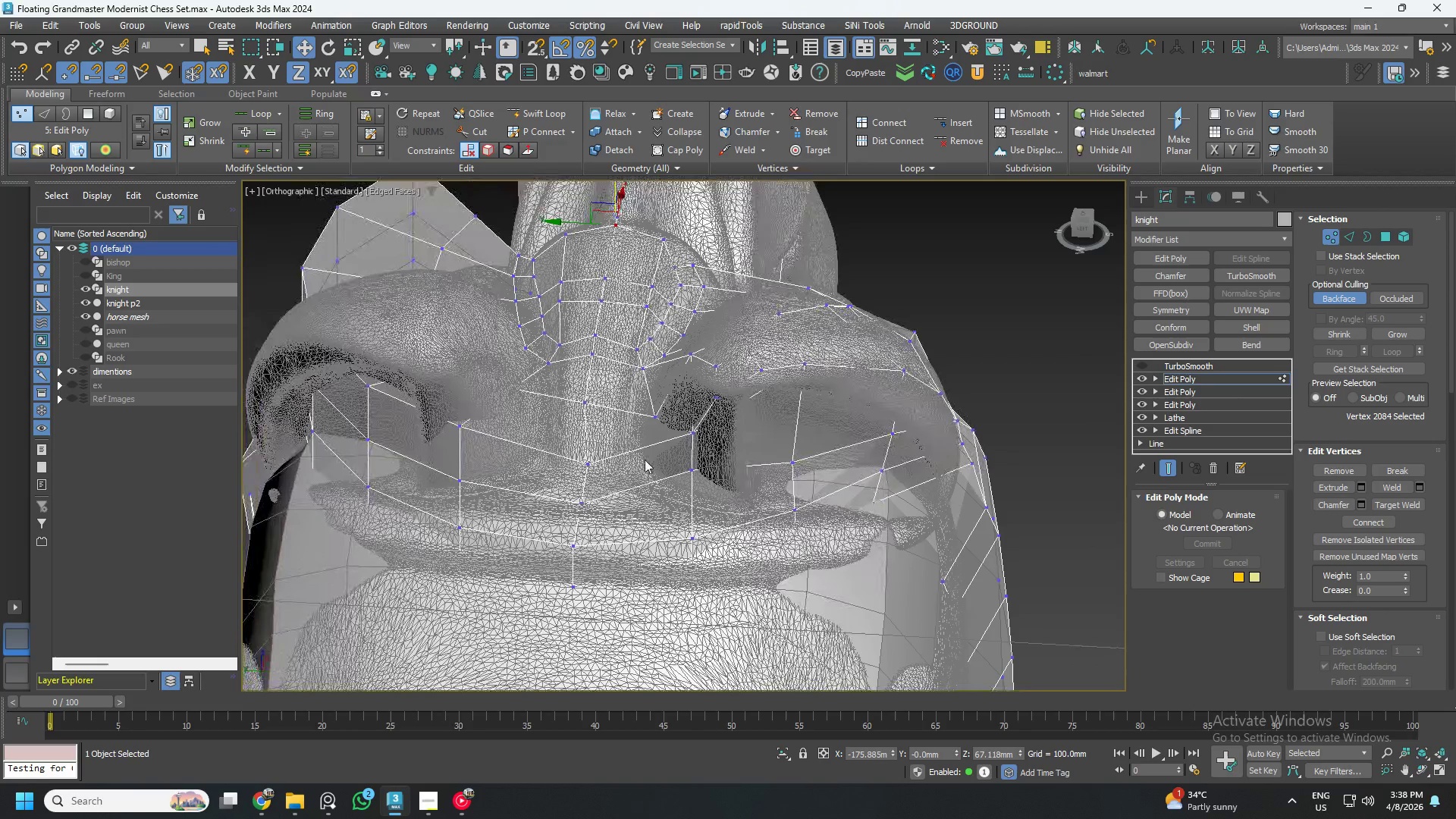 
hold_key(key=AltLeft, duration=0.84)
 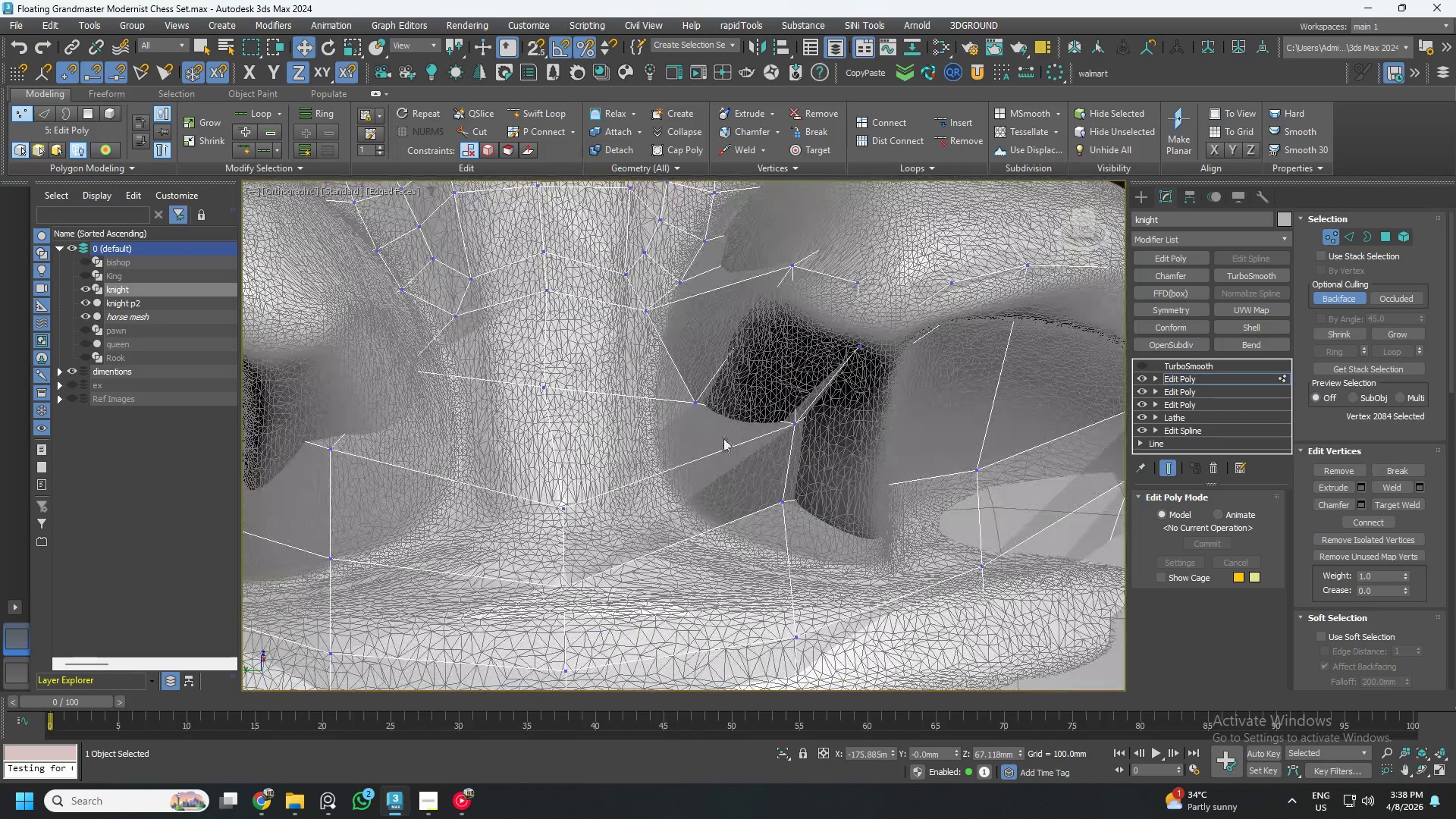 
scroll: coordinate [708, 413], scroll_direction: up, amount: 2.0
 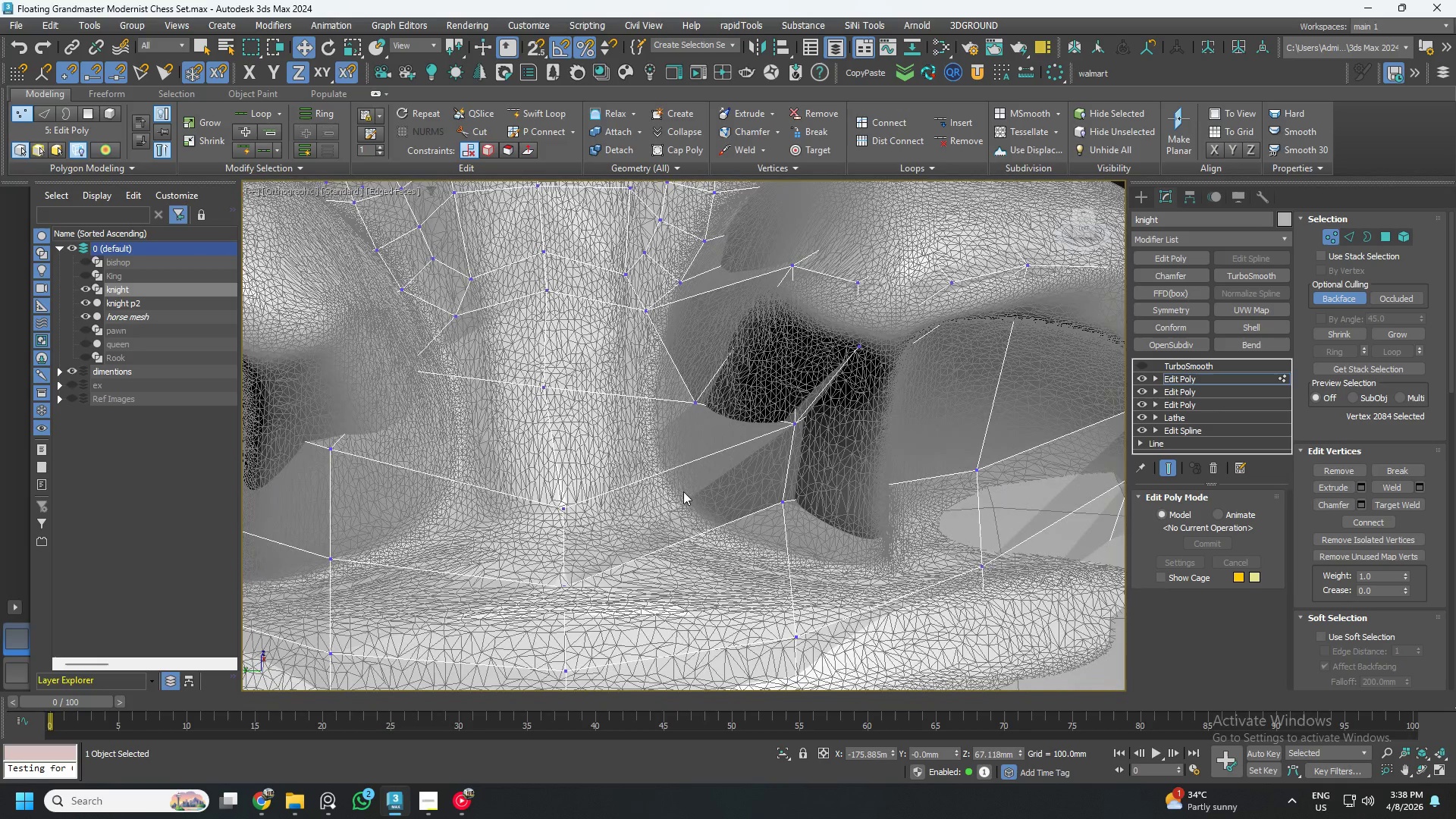 
scroll: coordinate [686, 487], scroll_direction: down, amount: 1.0
 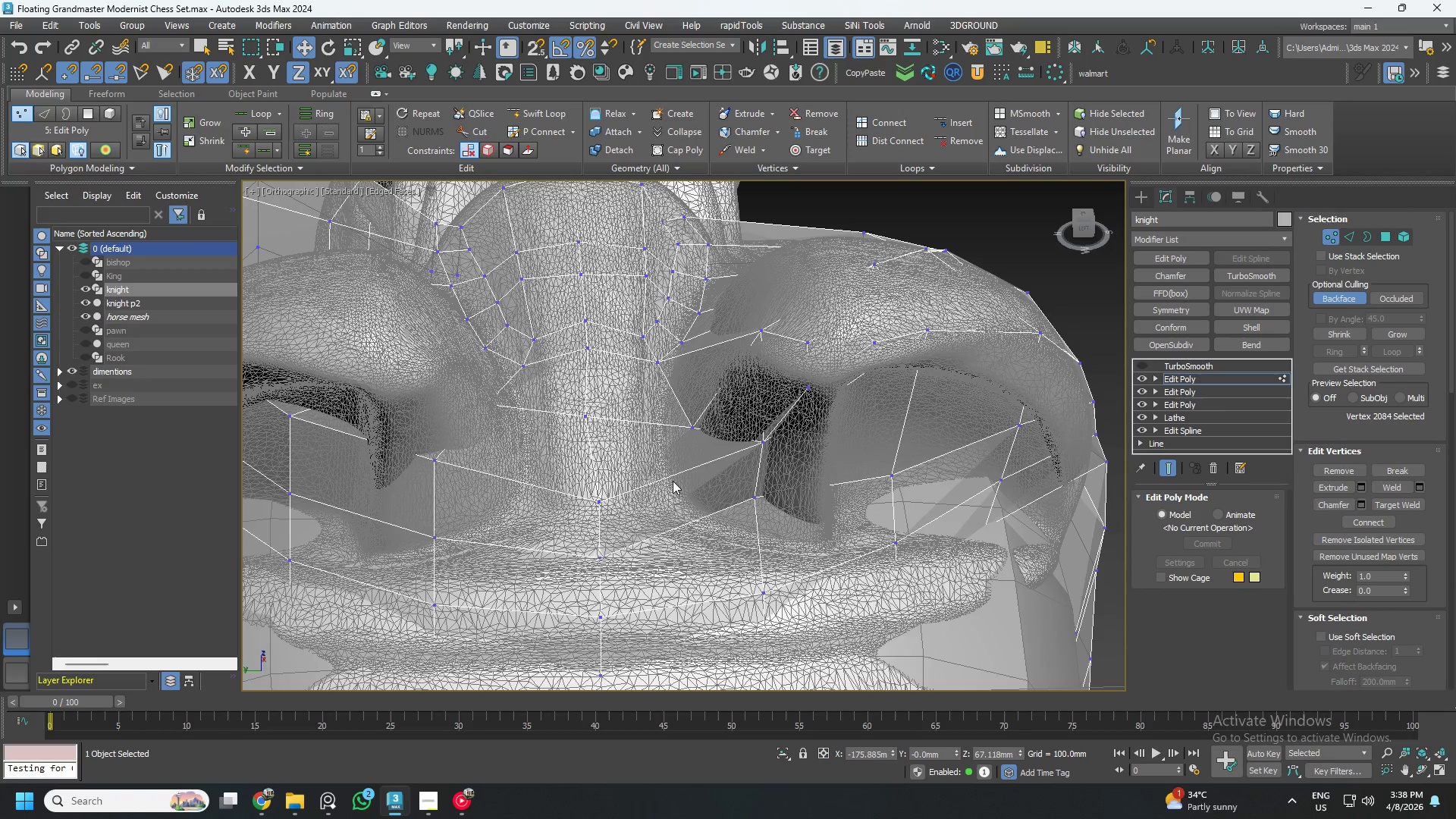 
scroll: coordinate [694, 495], scroll_direction: up, amount: 1.0
 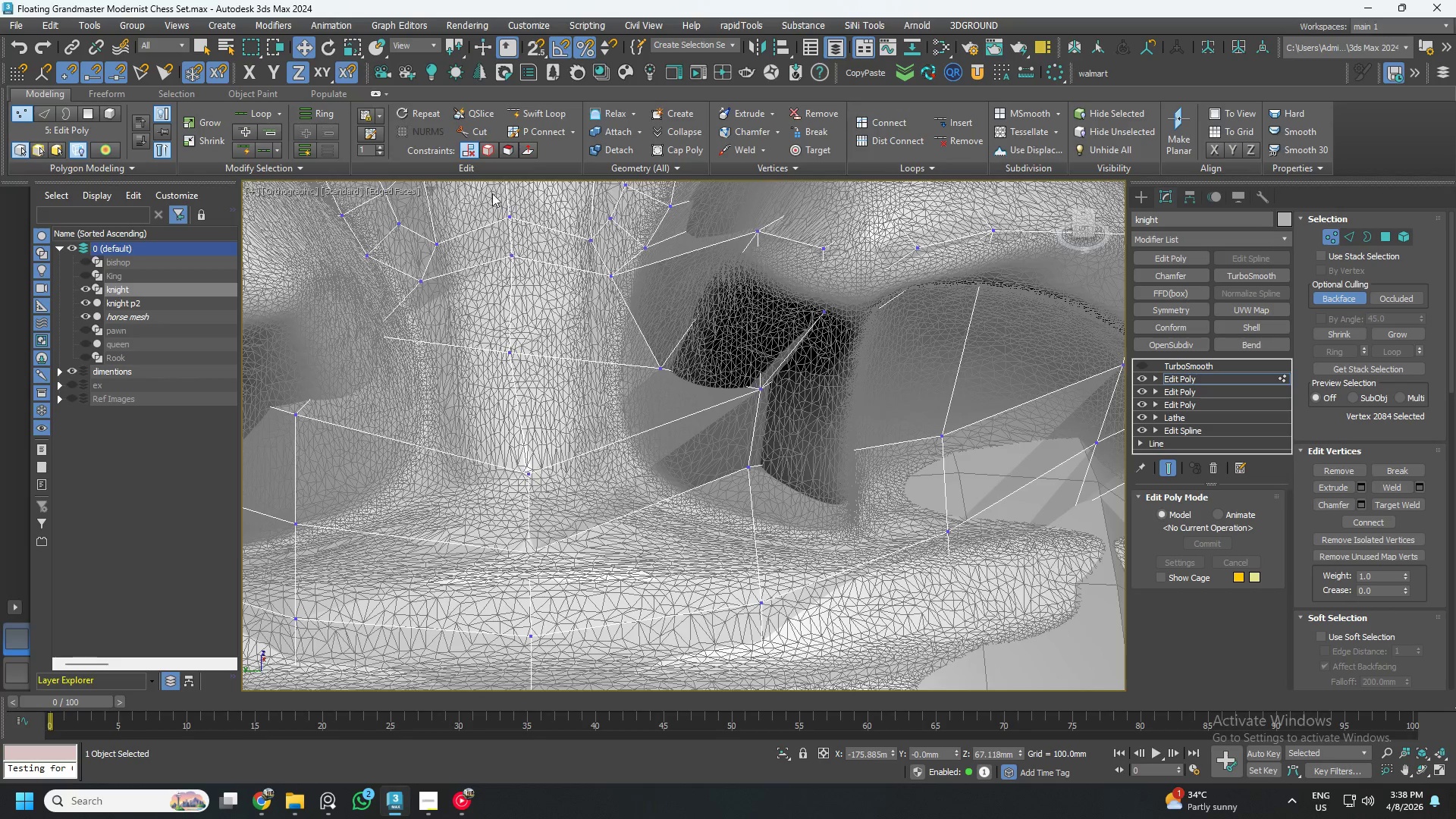 
left_click([478, 130])
 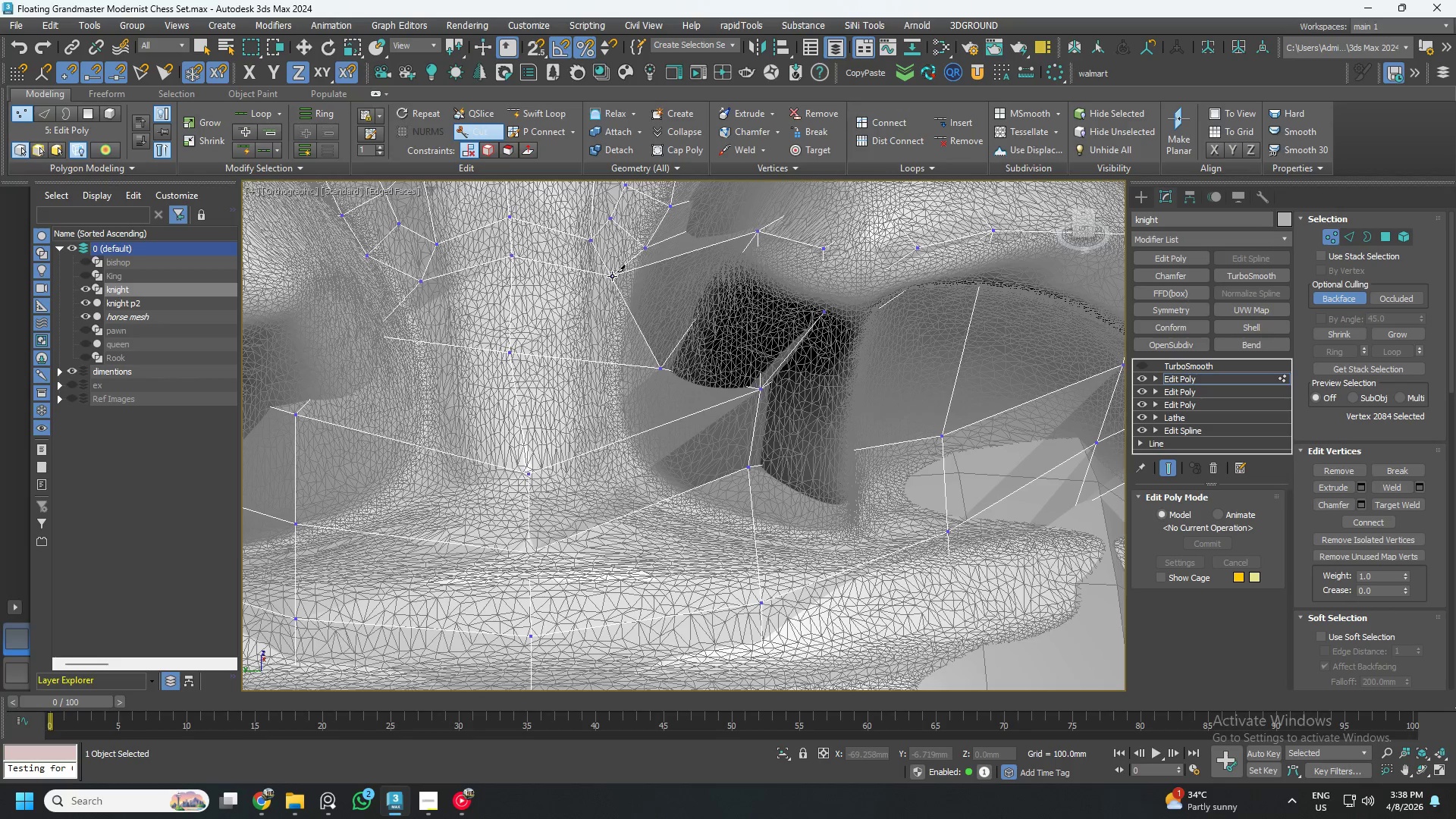 
left_click([611, 276])
 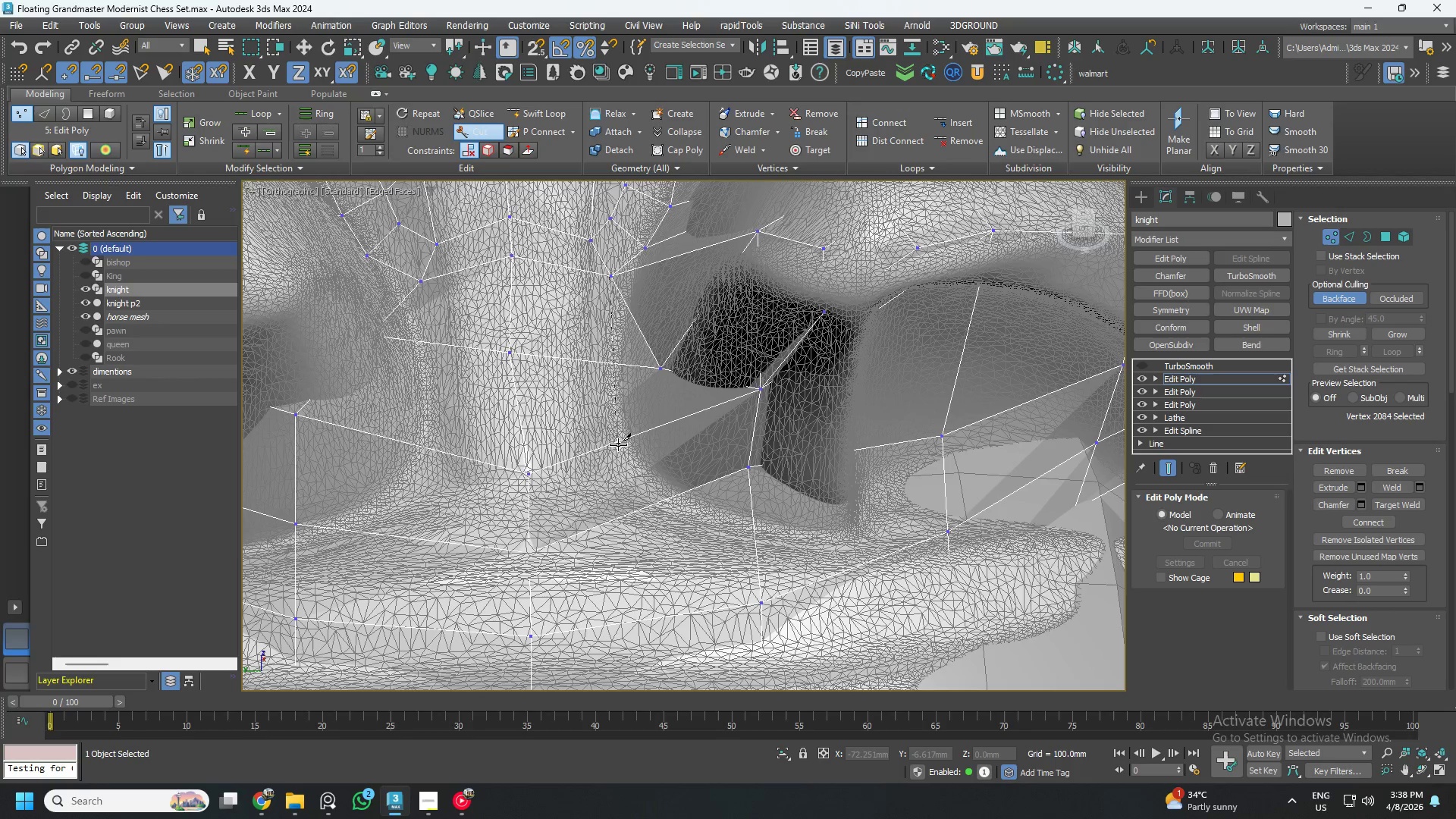 
left_click([618, 444])
 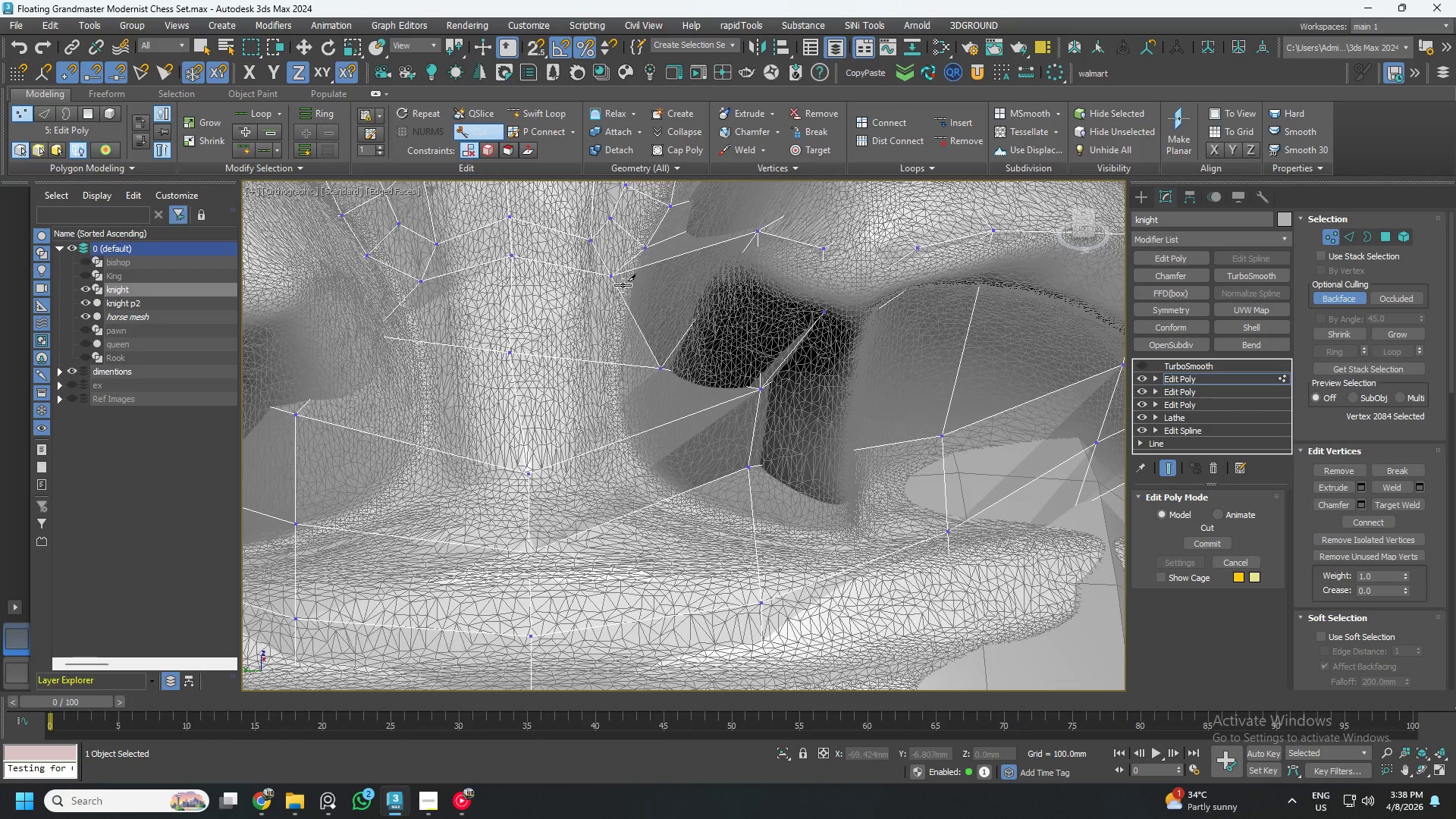 
left_click([610, 276])
 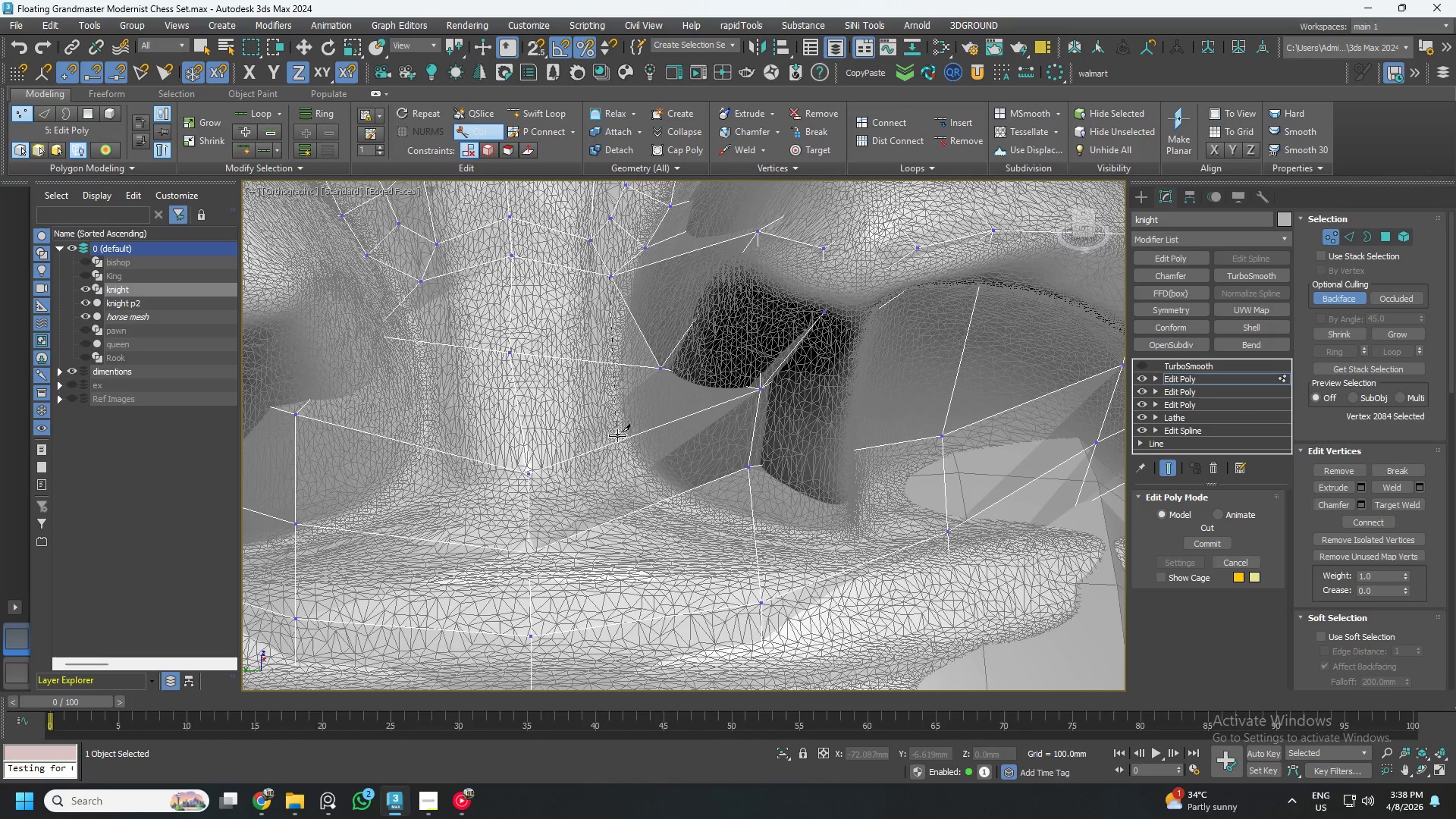 
left_click([619, 441])
 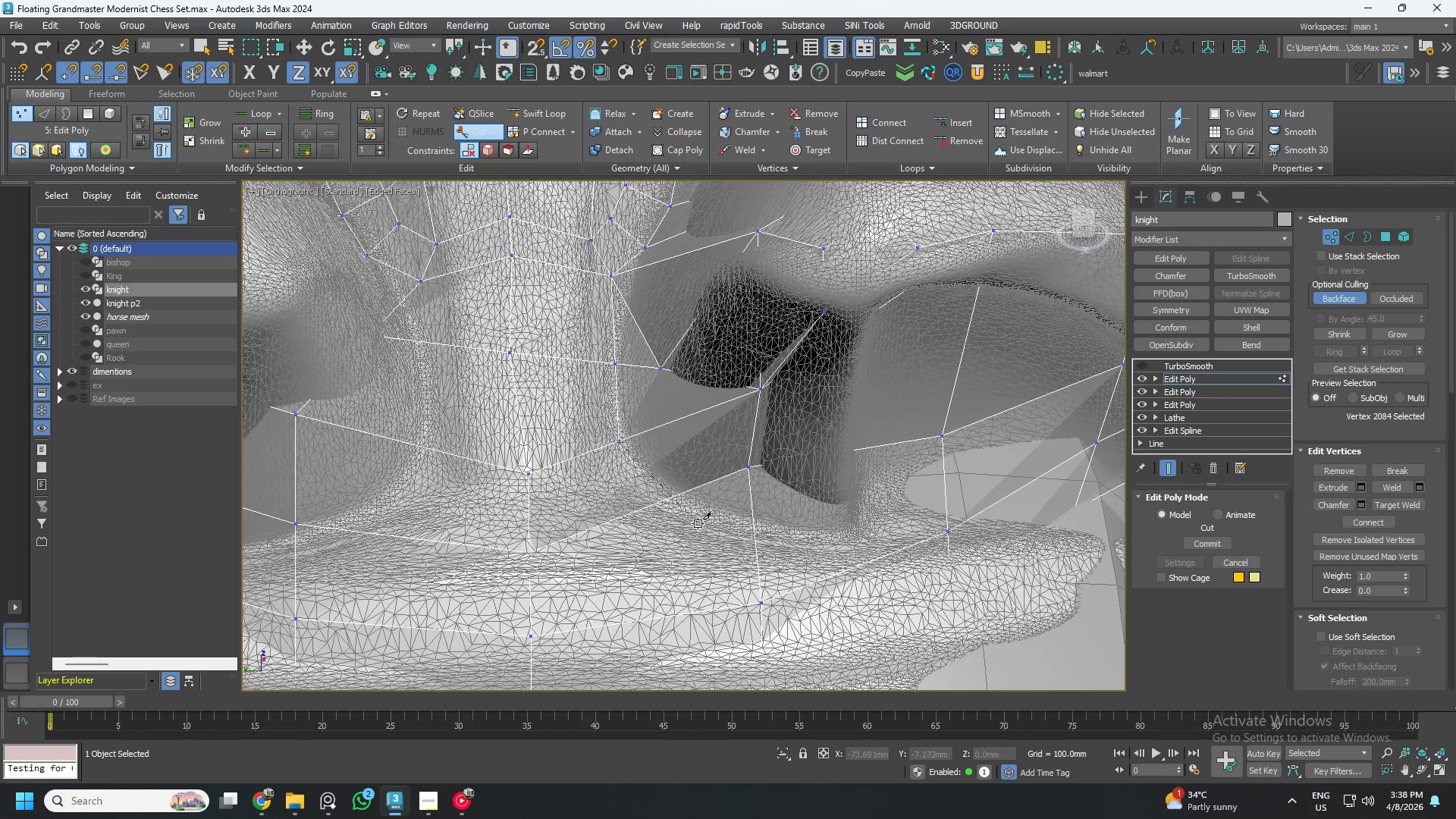 
left_click([670, 500])
 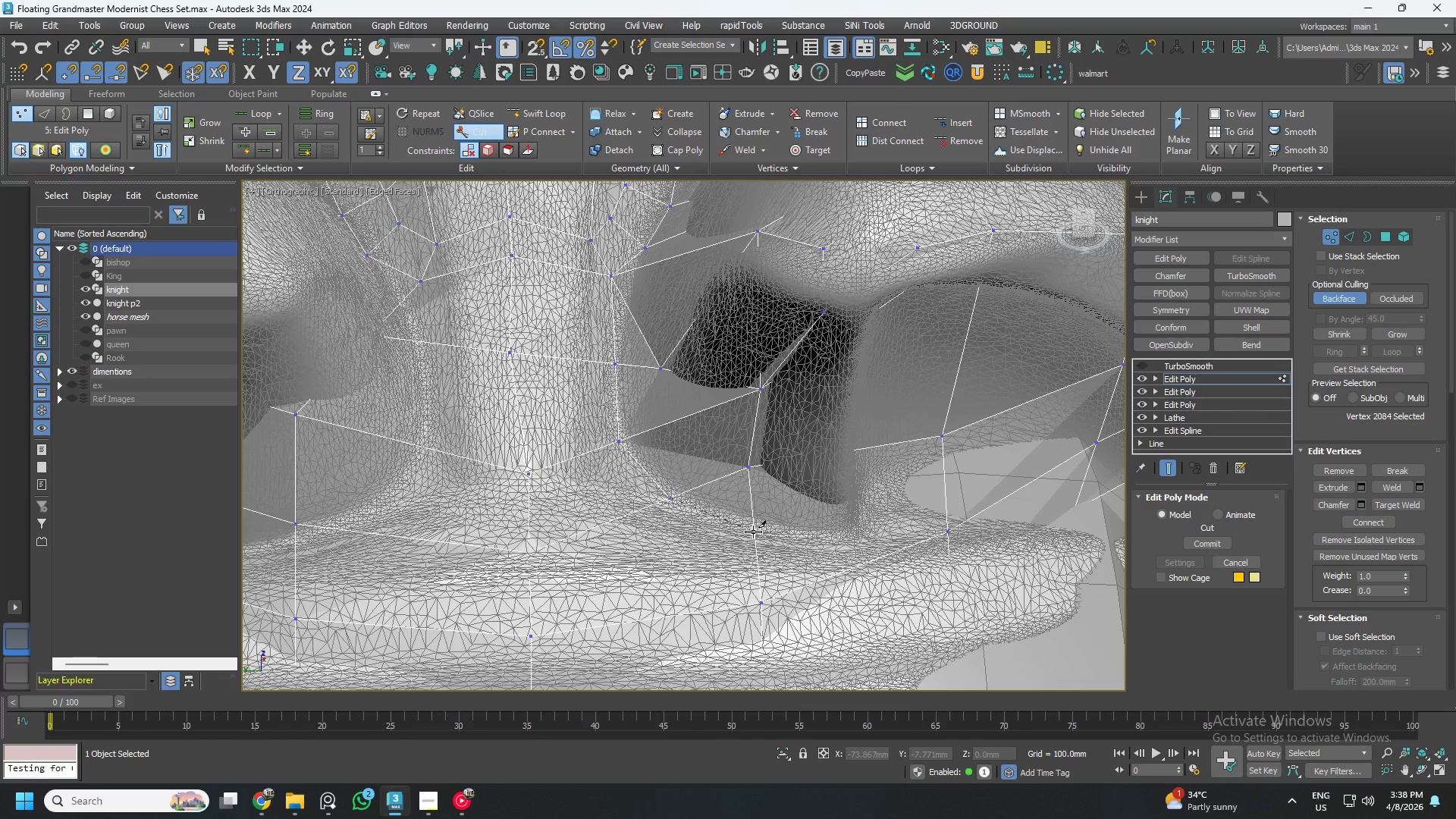 
wait(5.2)
 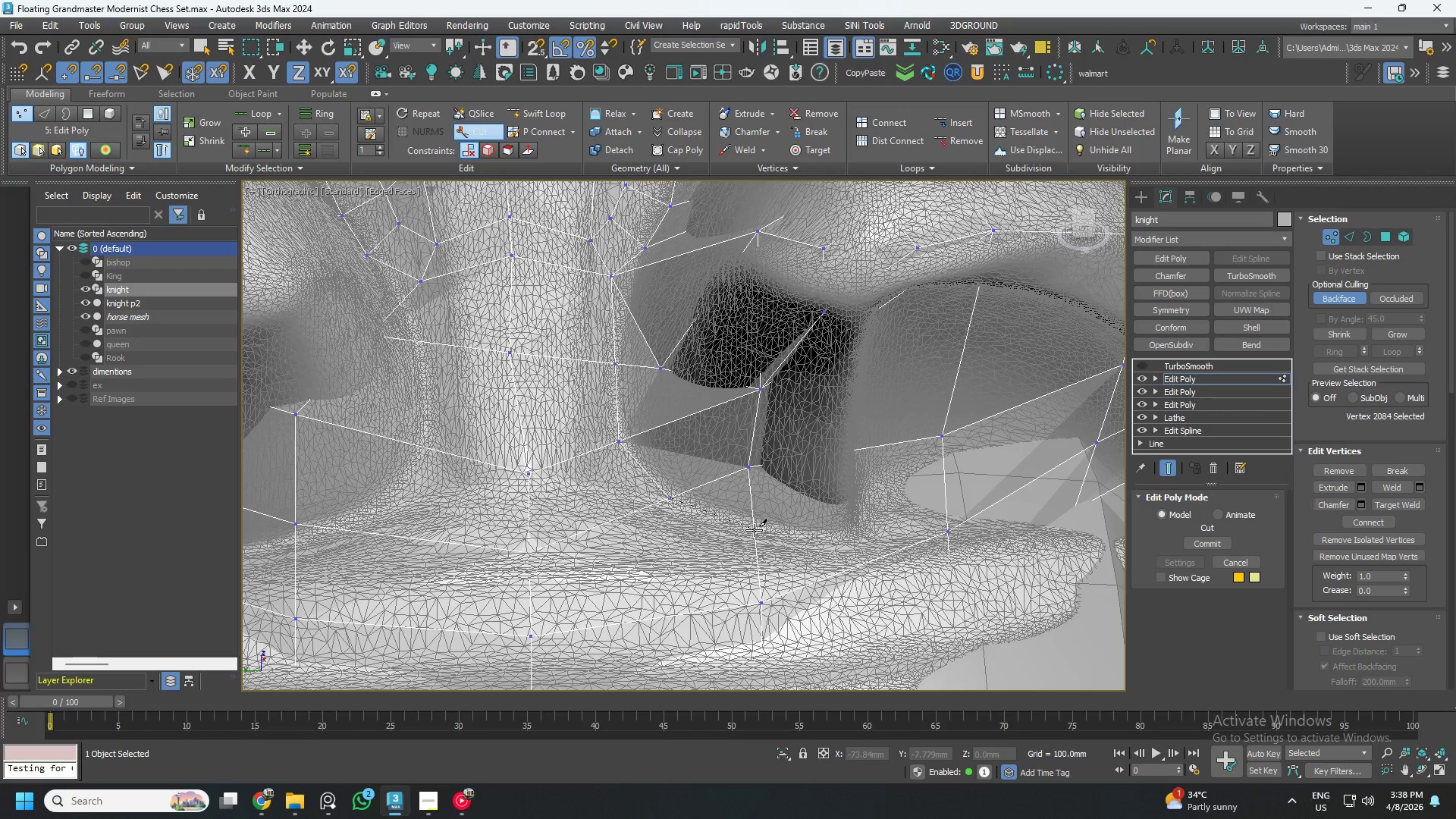 
left_click([757, 532])
 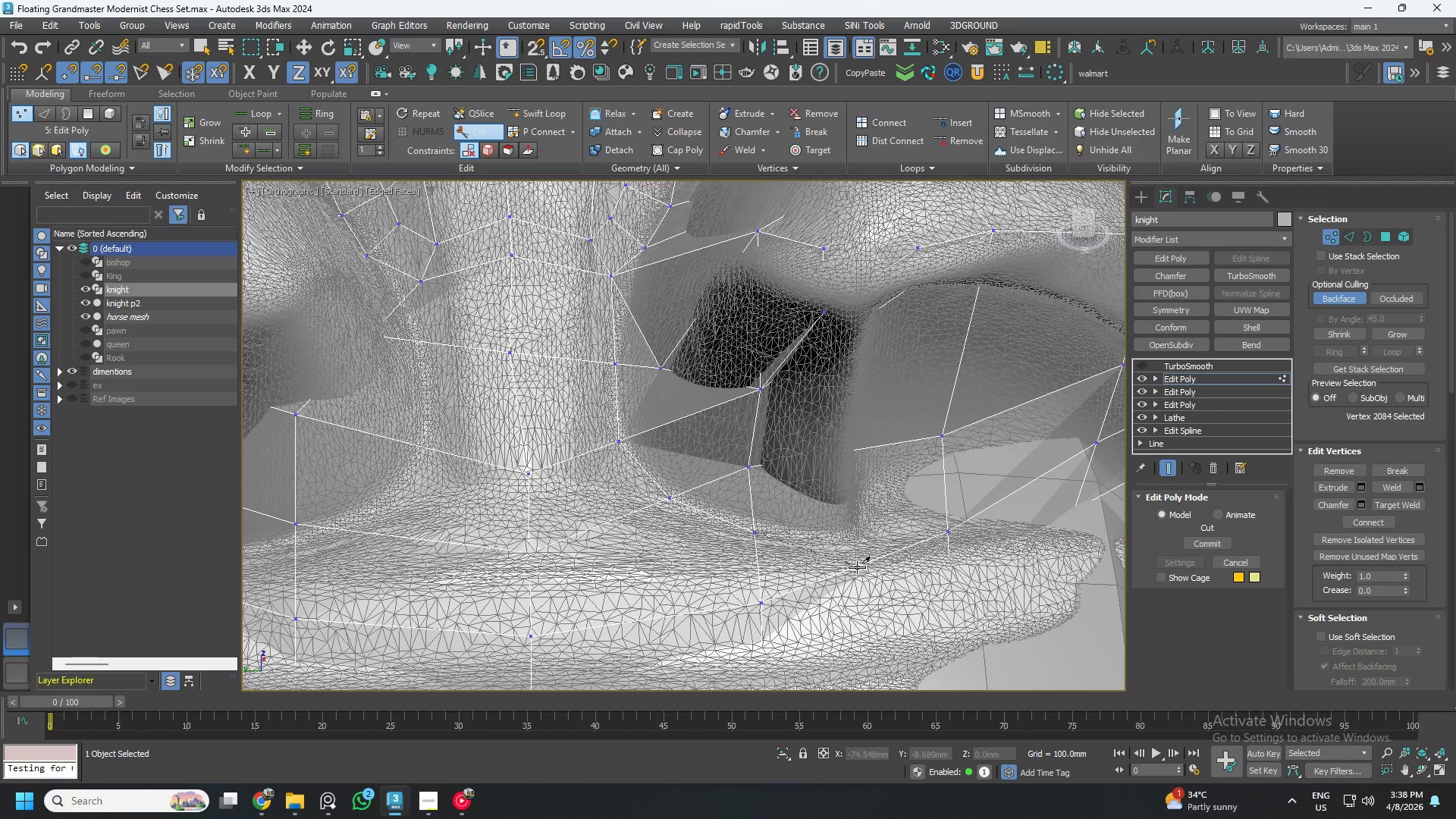 
left_click([857, 567])
 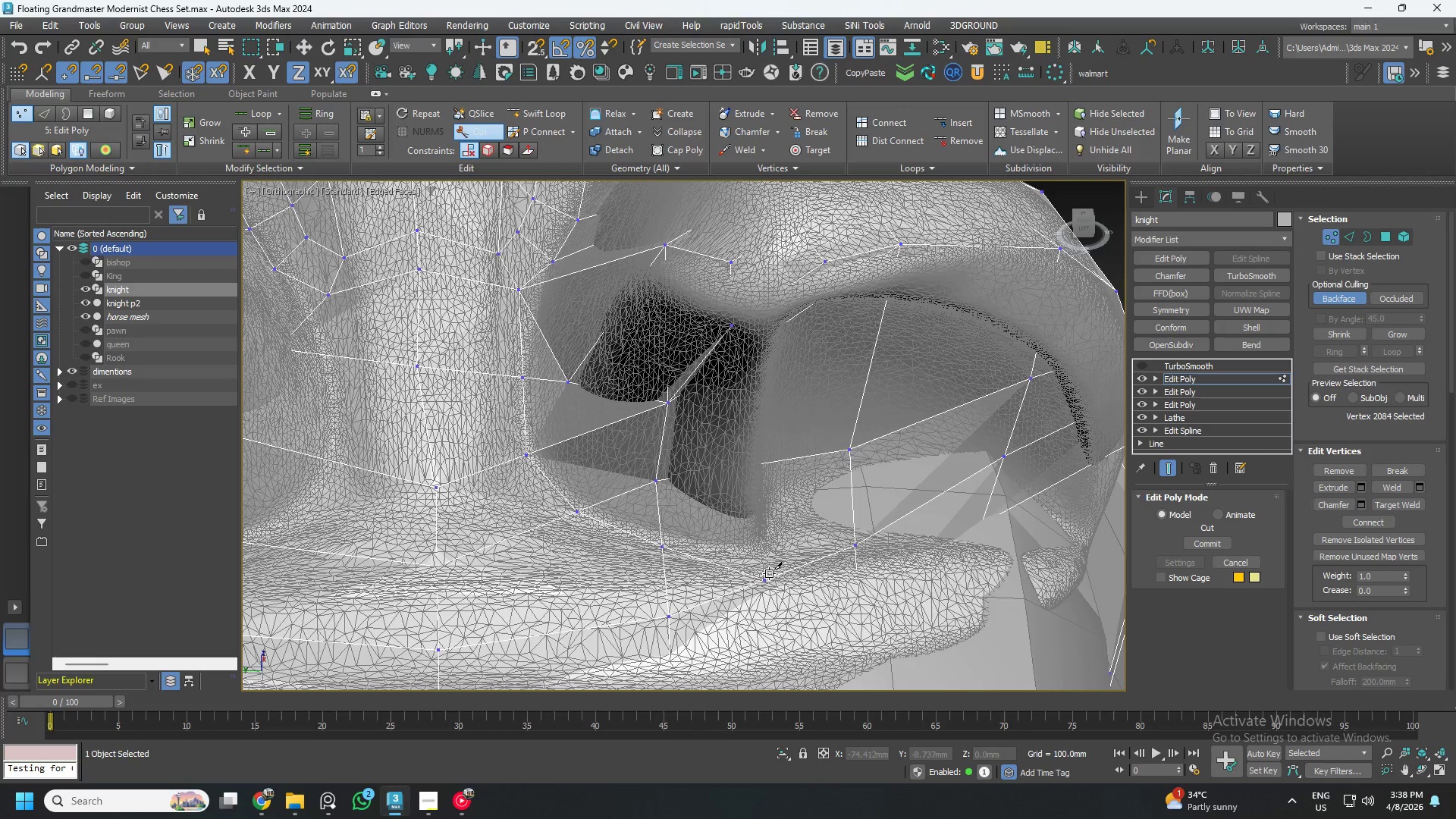 
right_click([794, 542])
 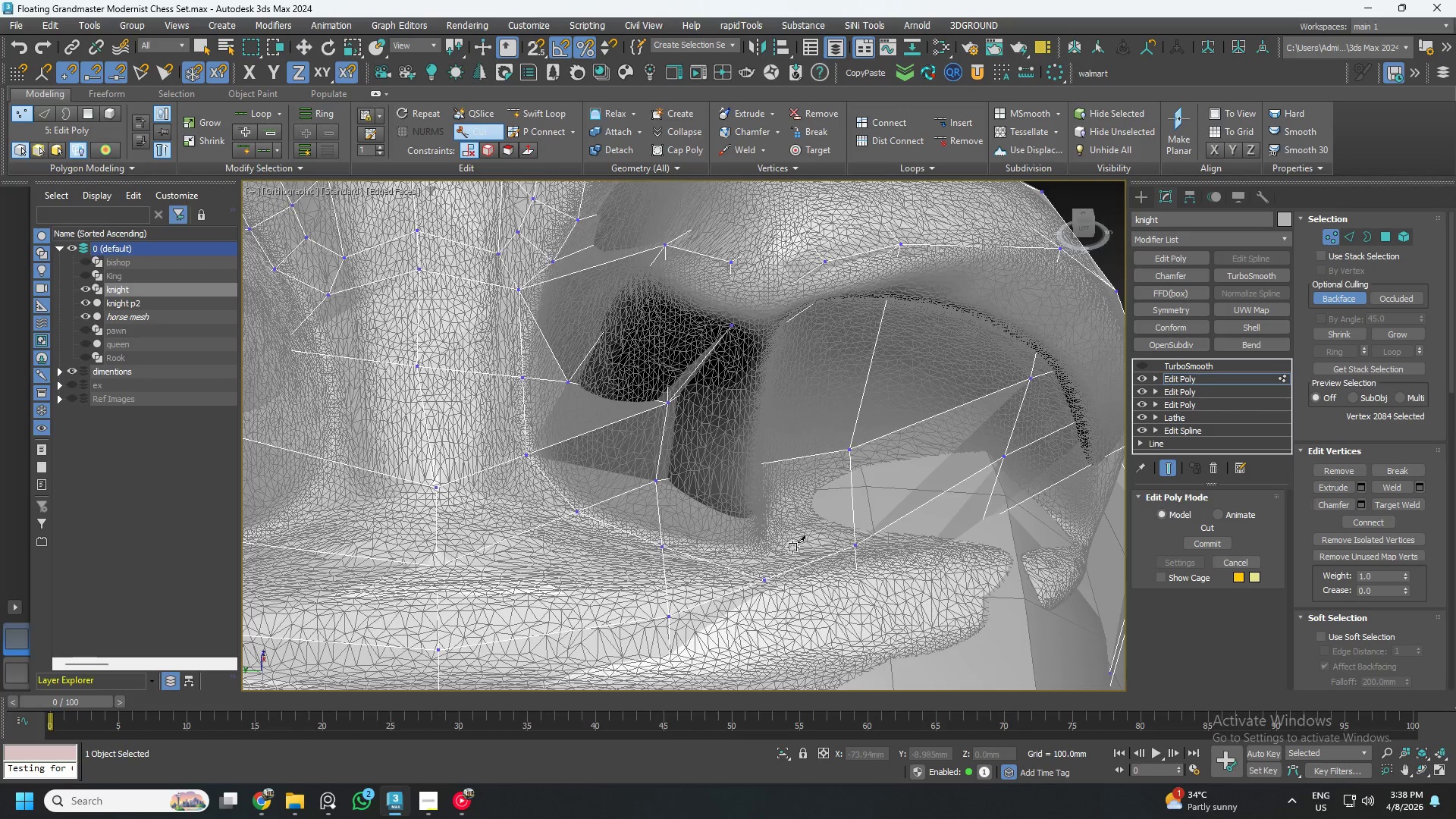 
scroll: coordinate [790, 548], scroll_direction: down, amount: 1.0
 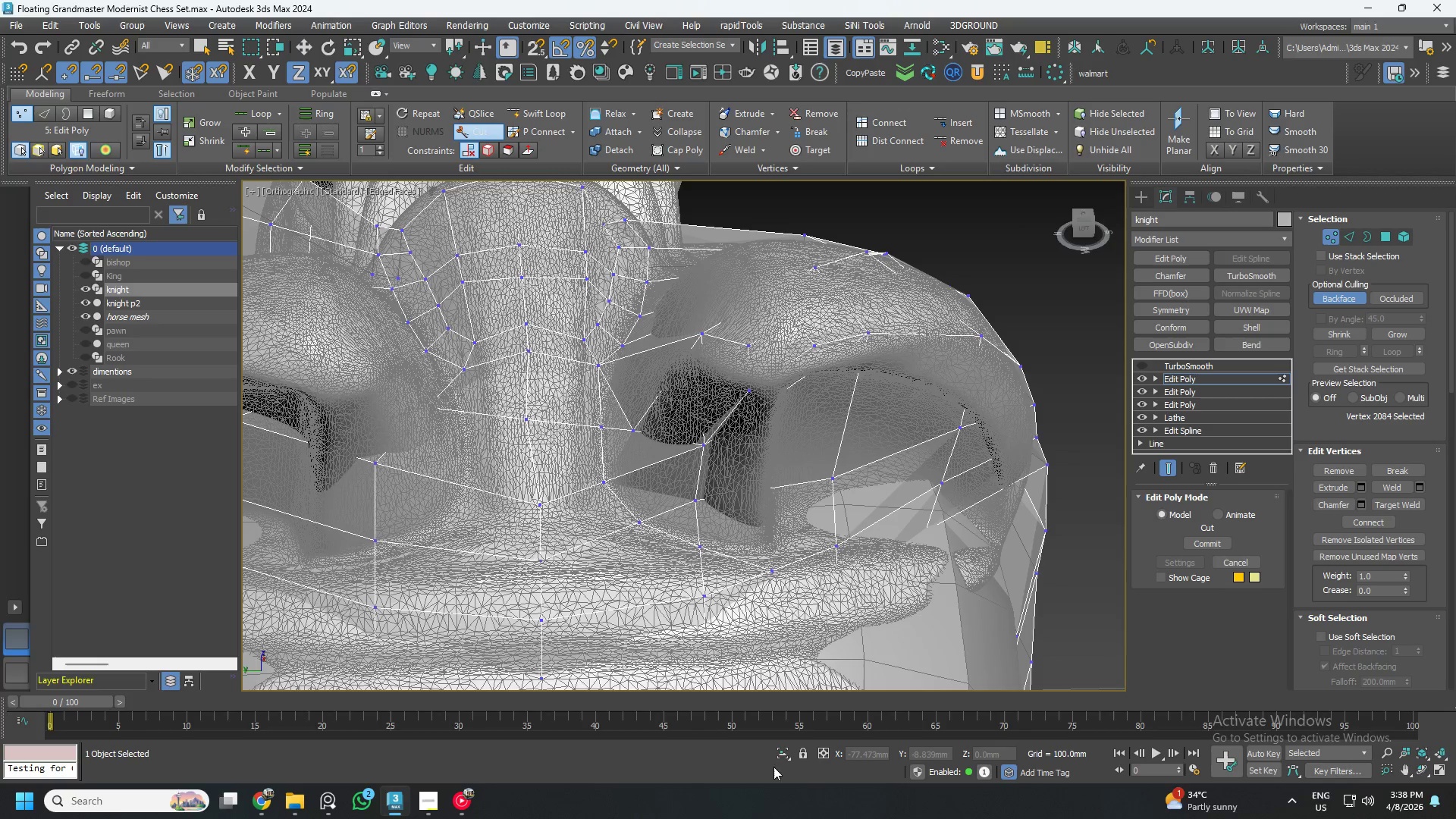 
left_click([780, 752])
 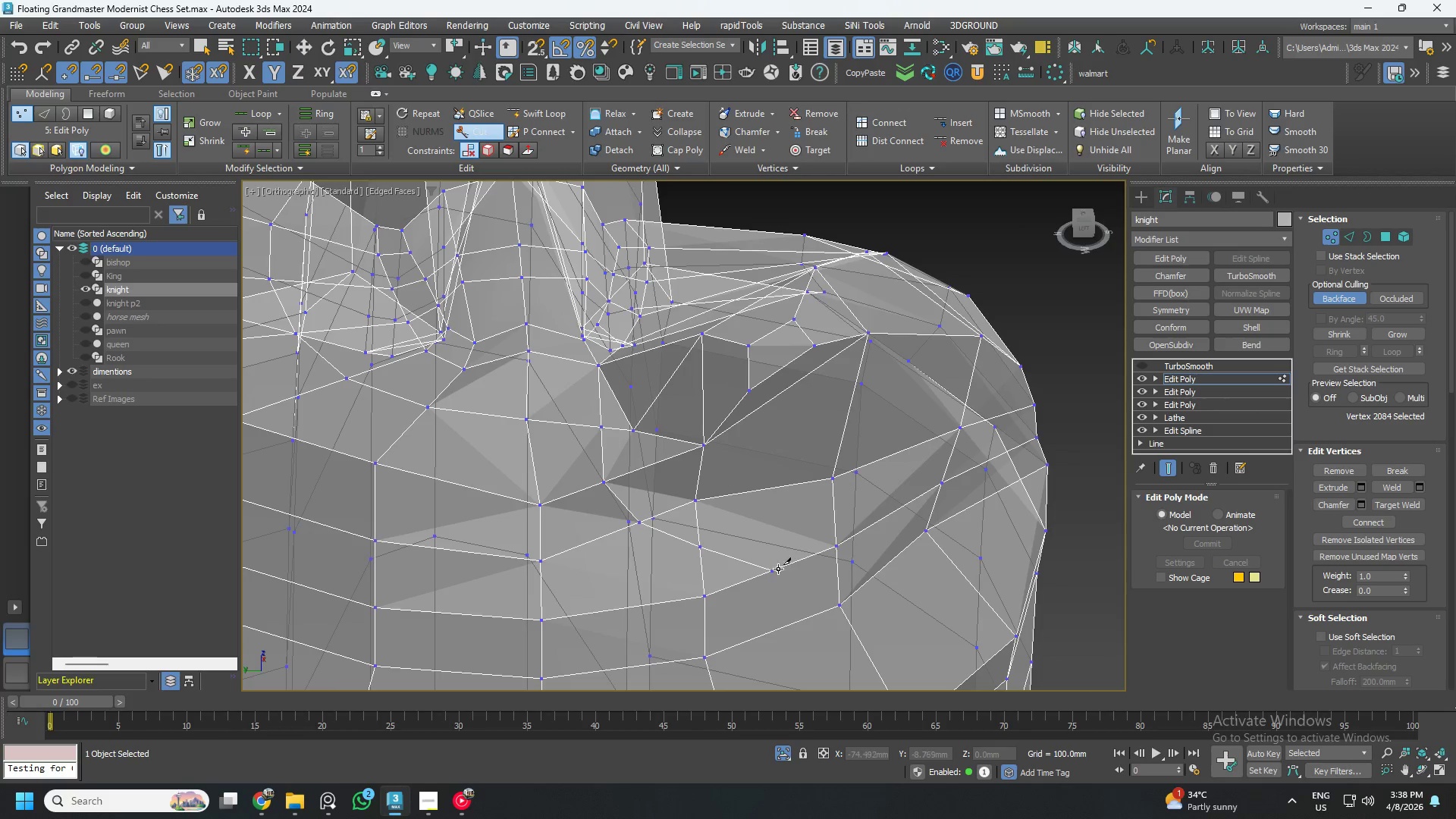 
left_click([776, 571])
 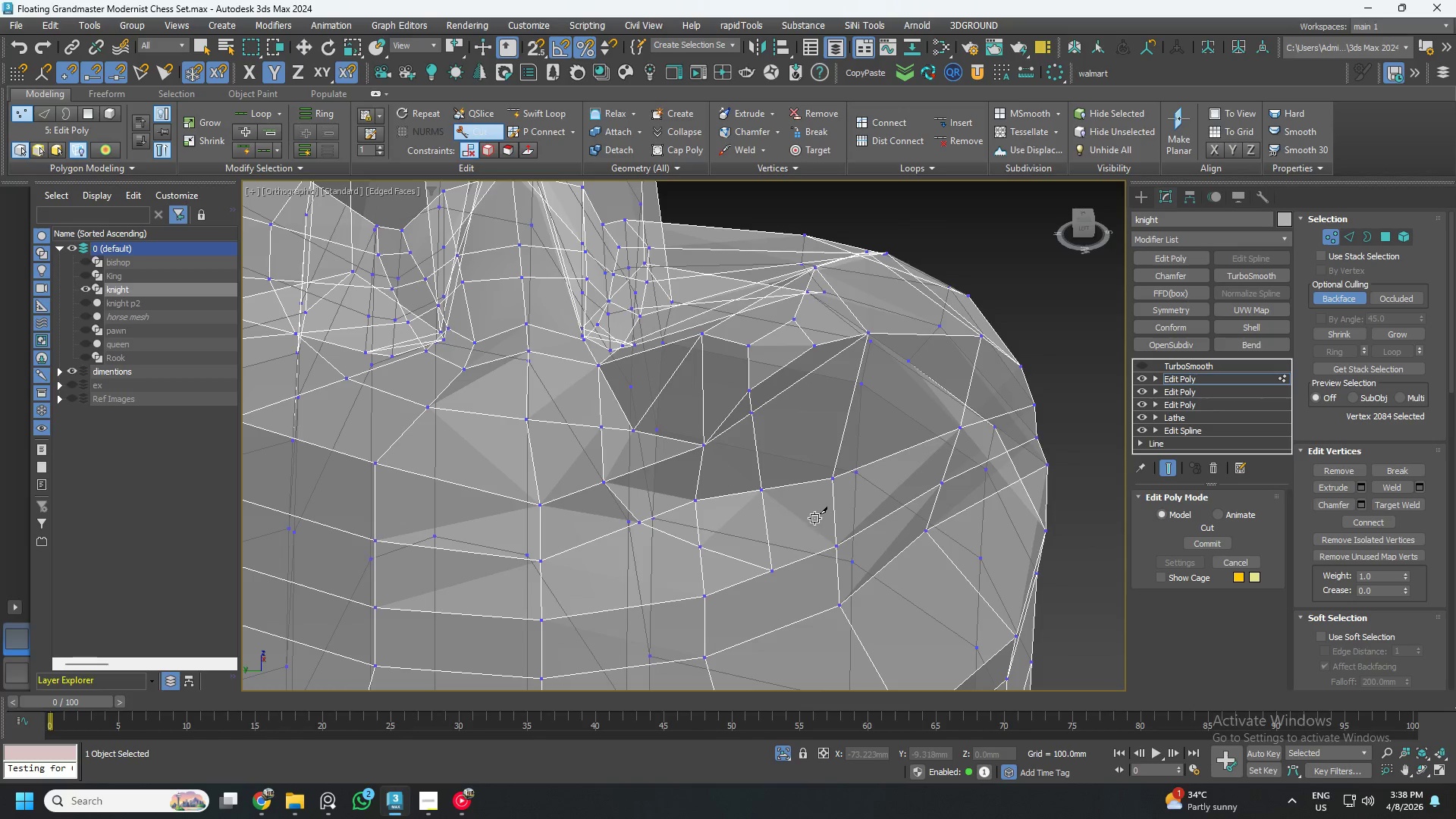 
left_click([778, 750])
 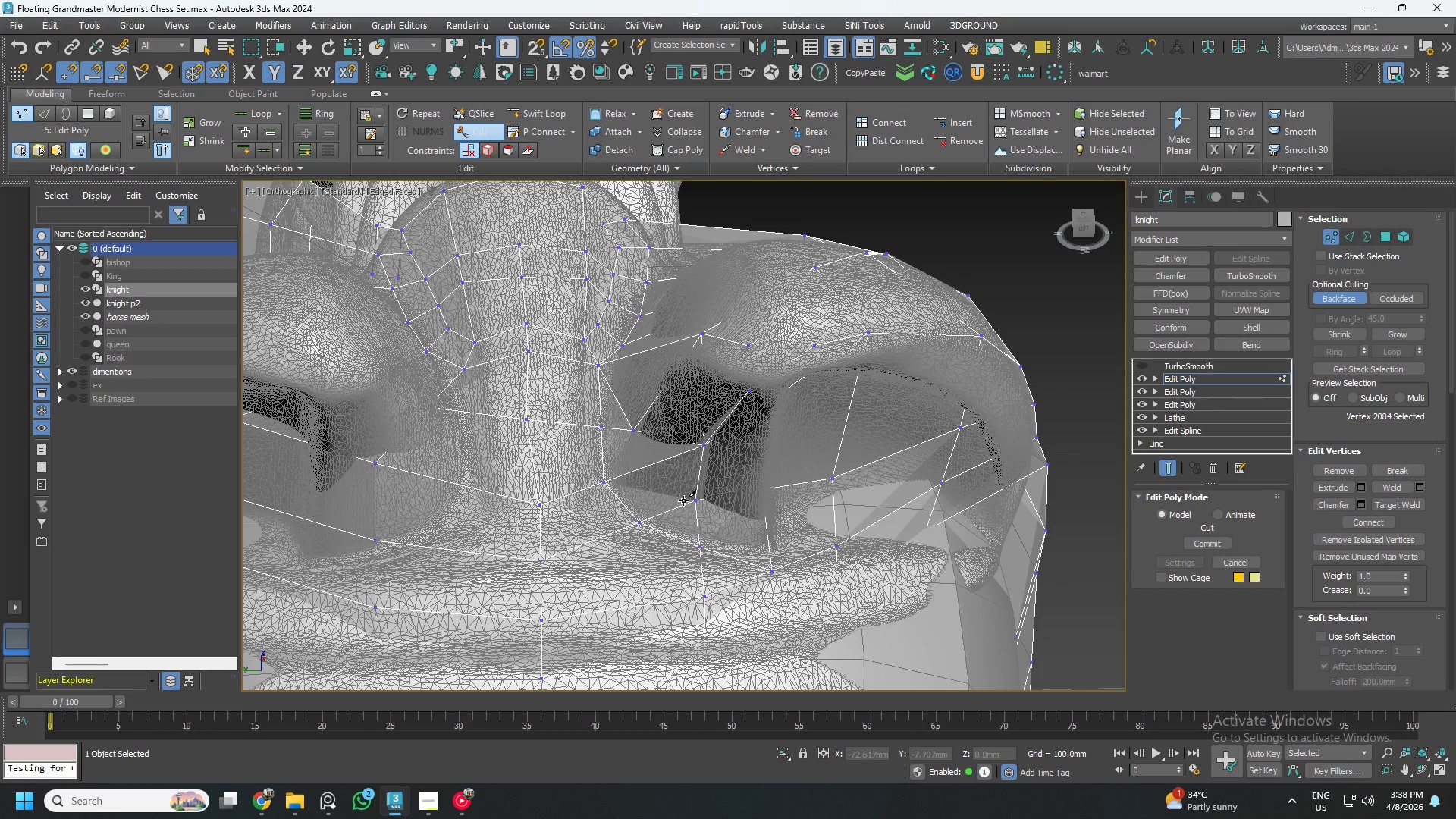 
right_click([677, 504])
 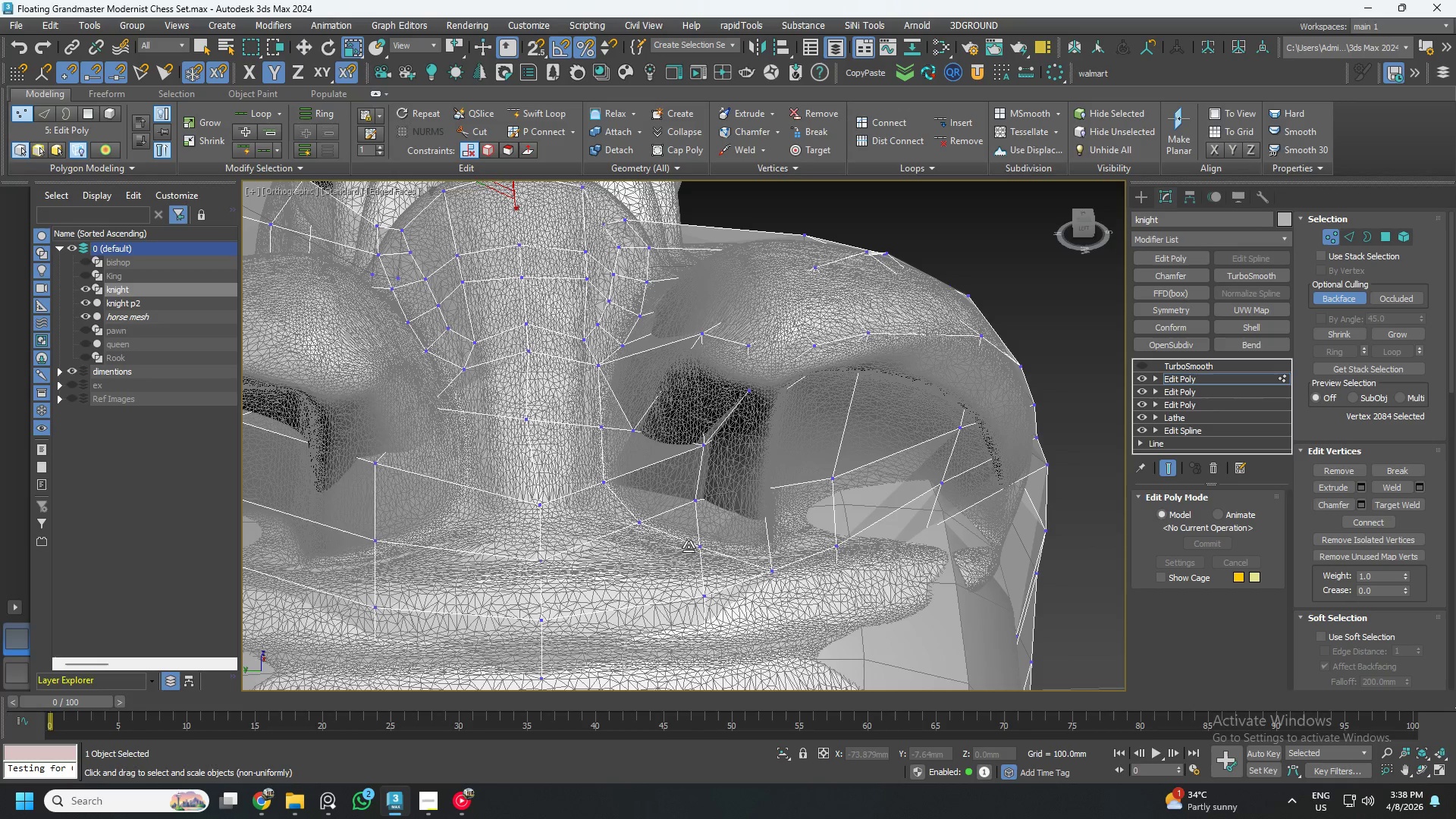 
right_click([664, 540])
 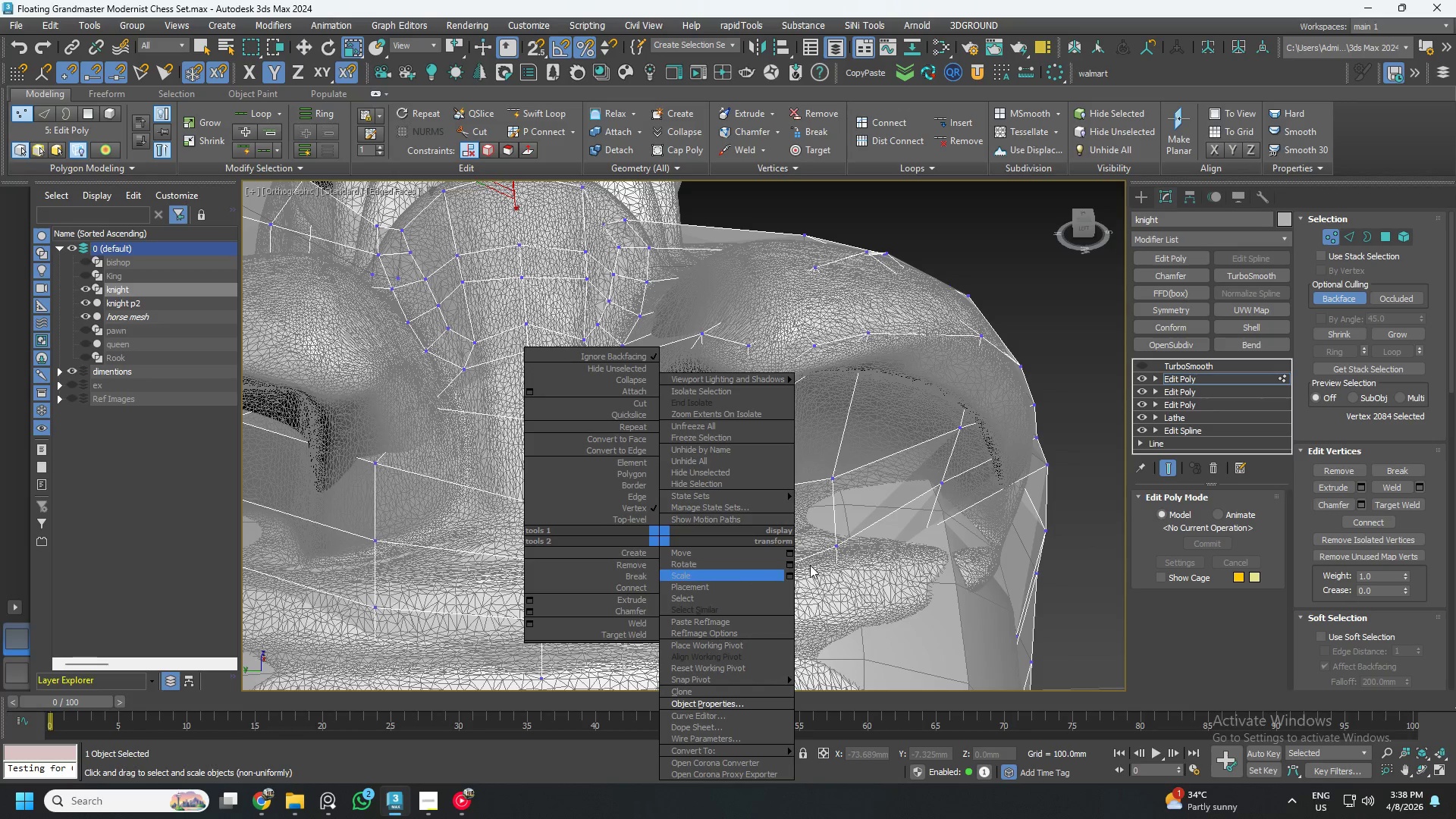 
right_click([871, 548])
 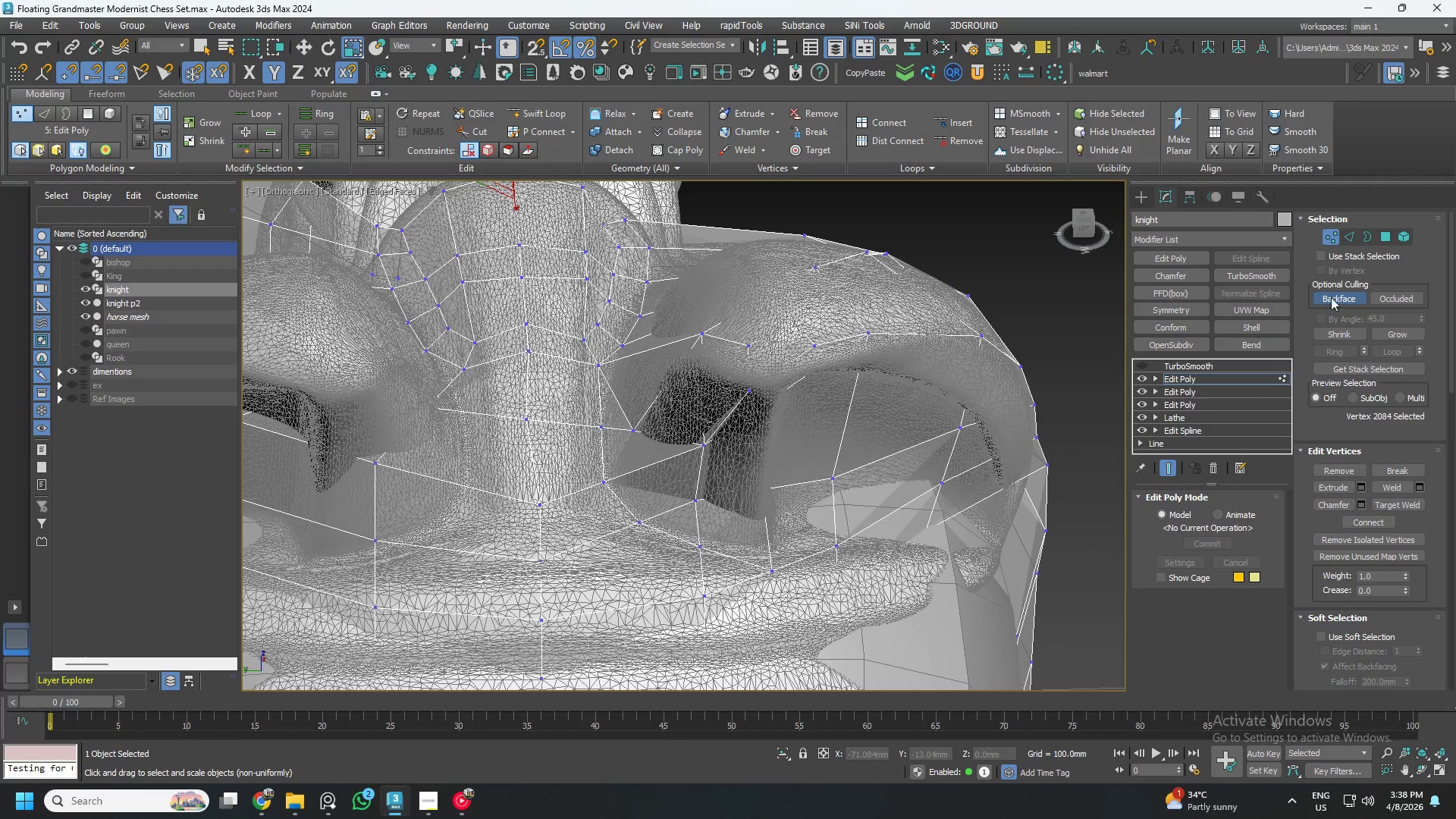 
left_click([698, 546])
 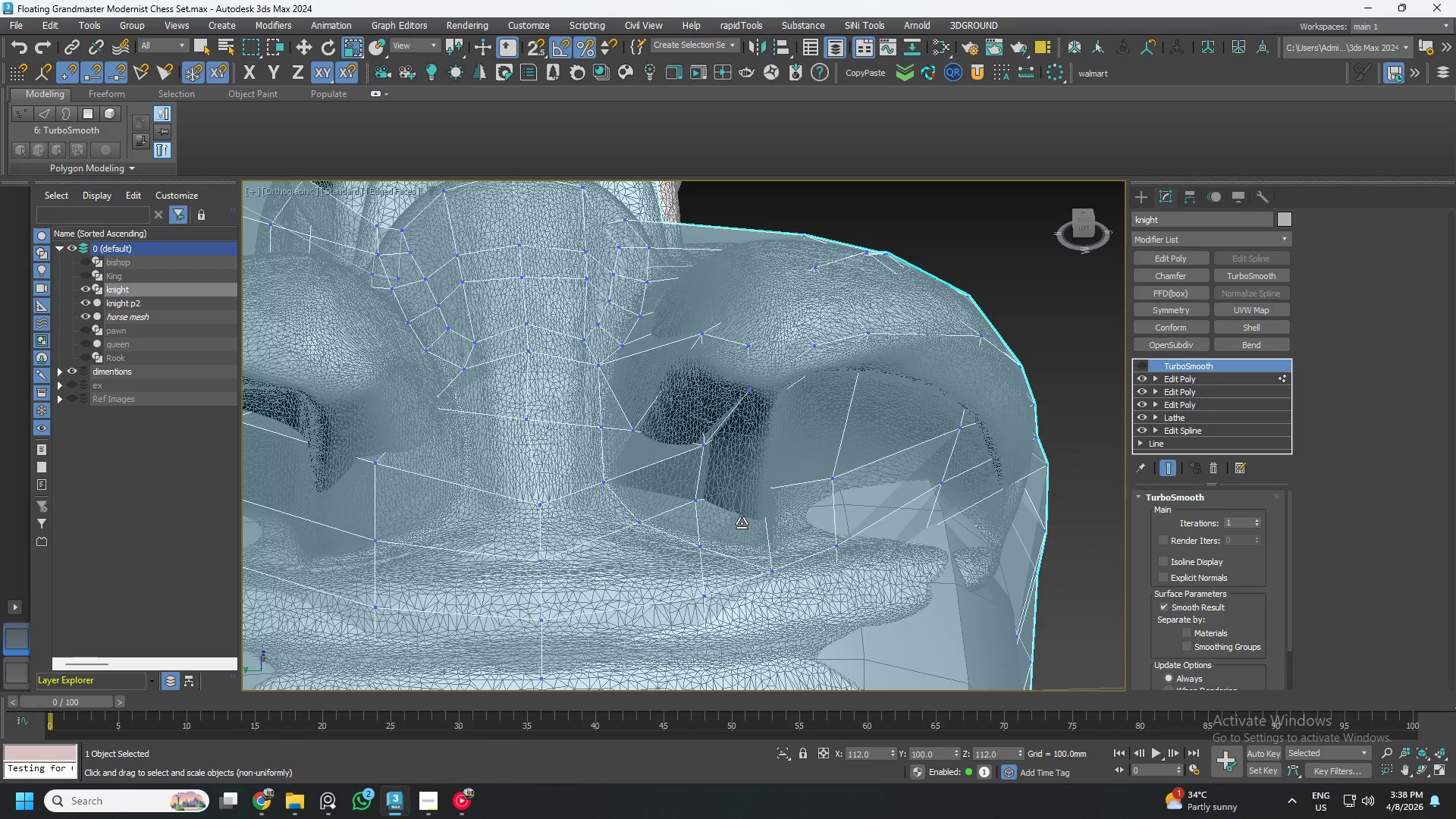 
key(W)
 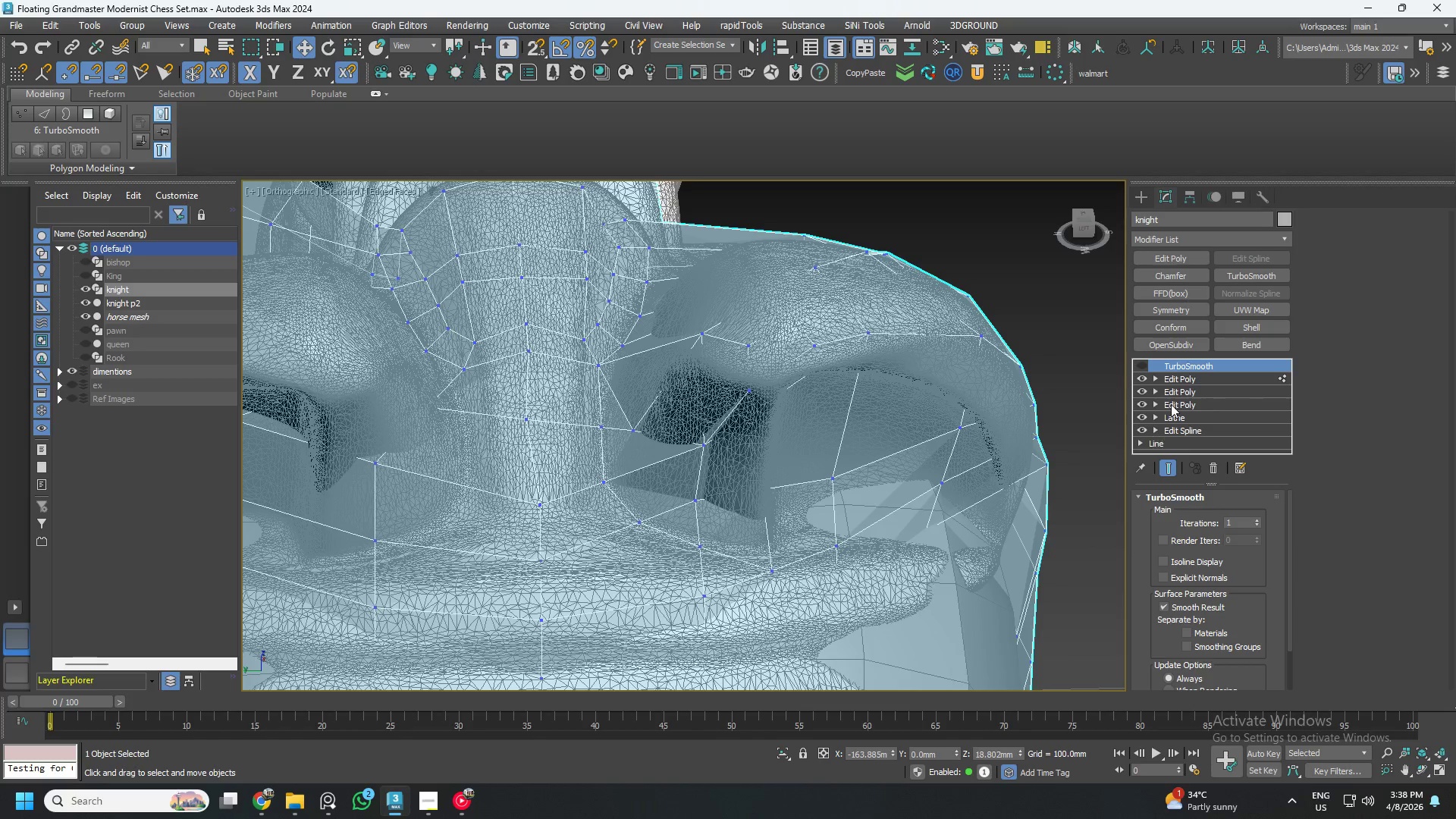 
left_click([1195, 374])
 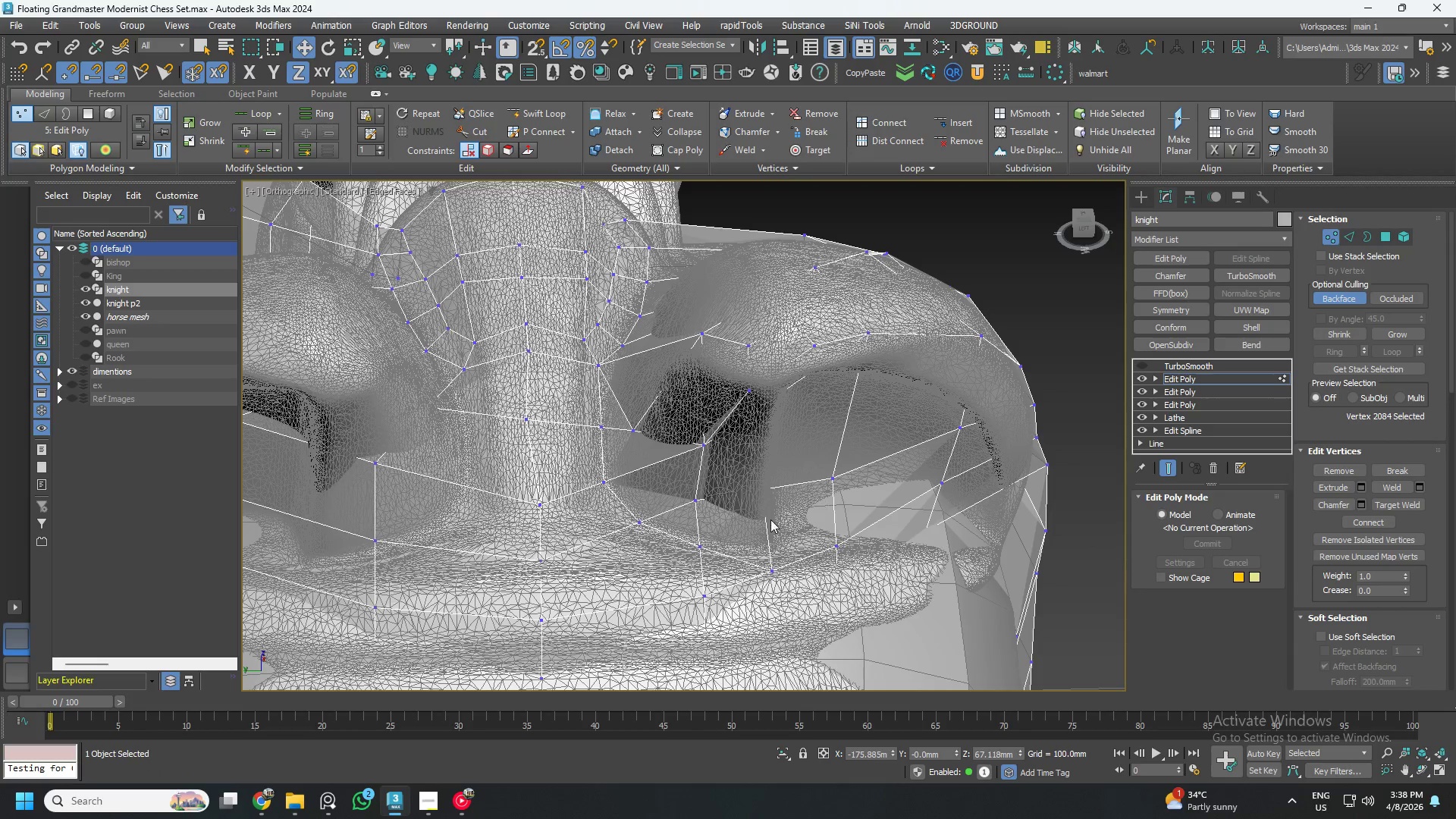 
key(W)
 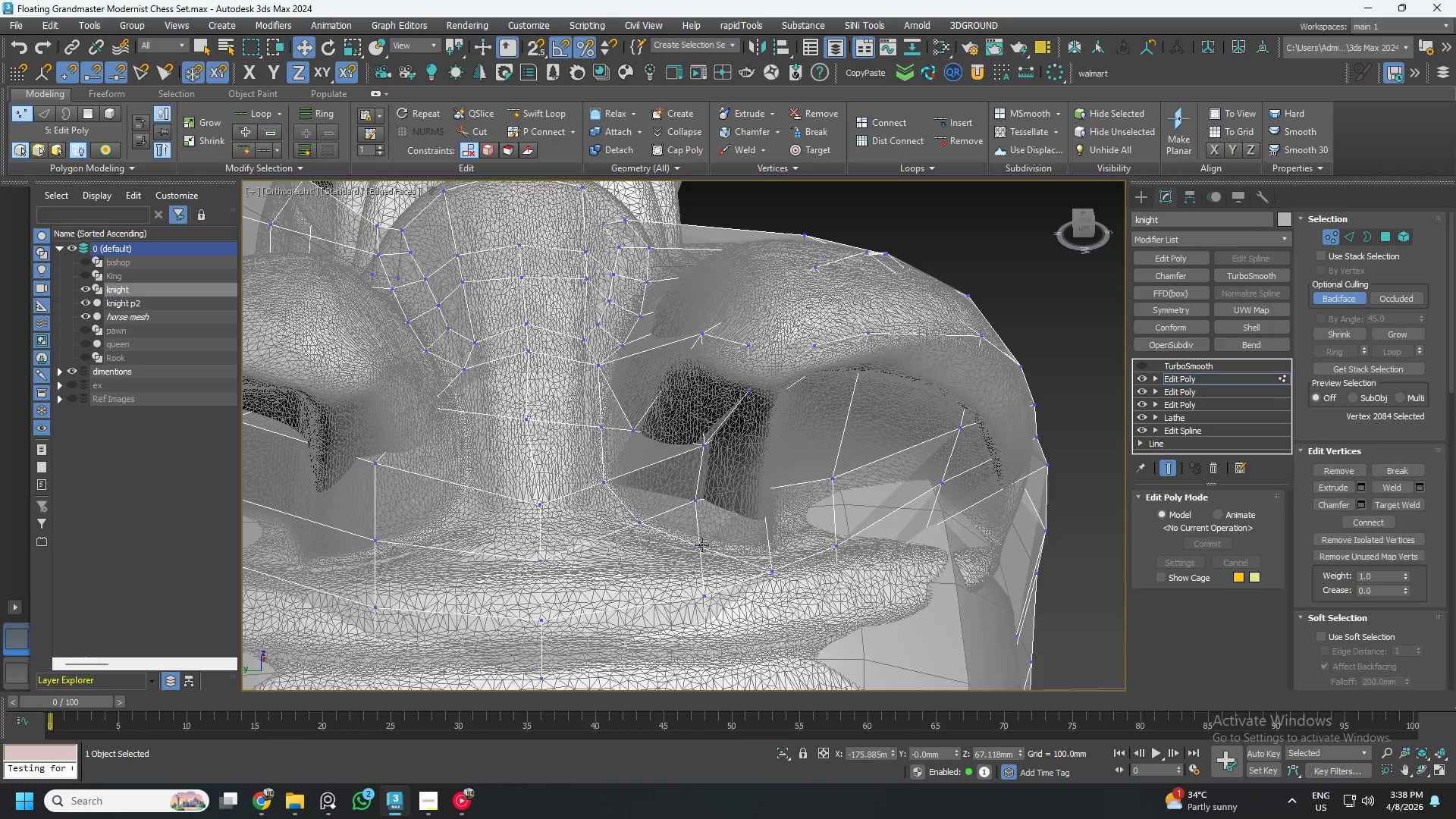 
left_click([701, 544])
 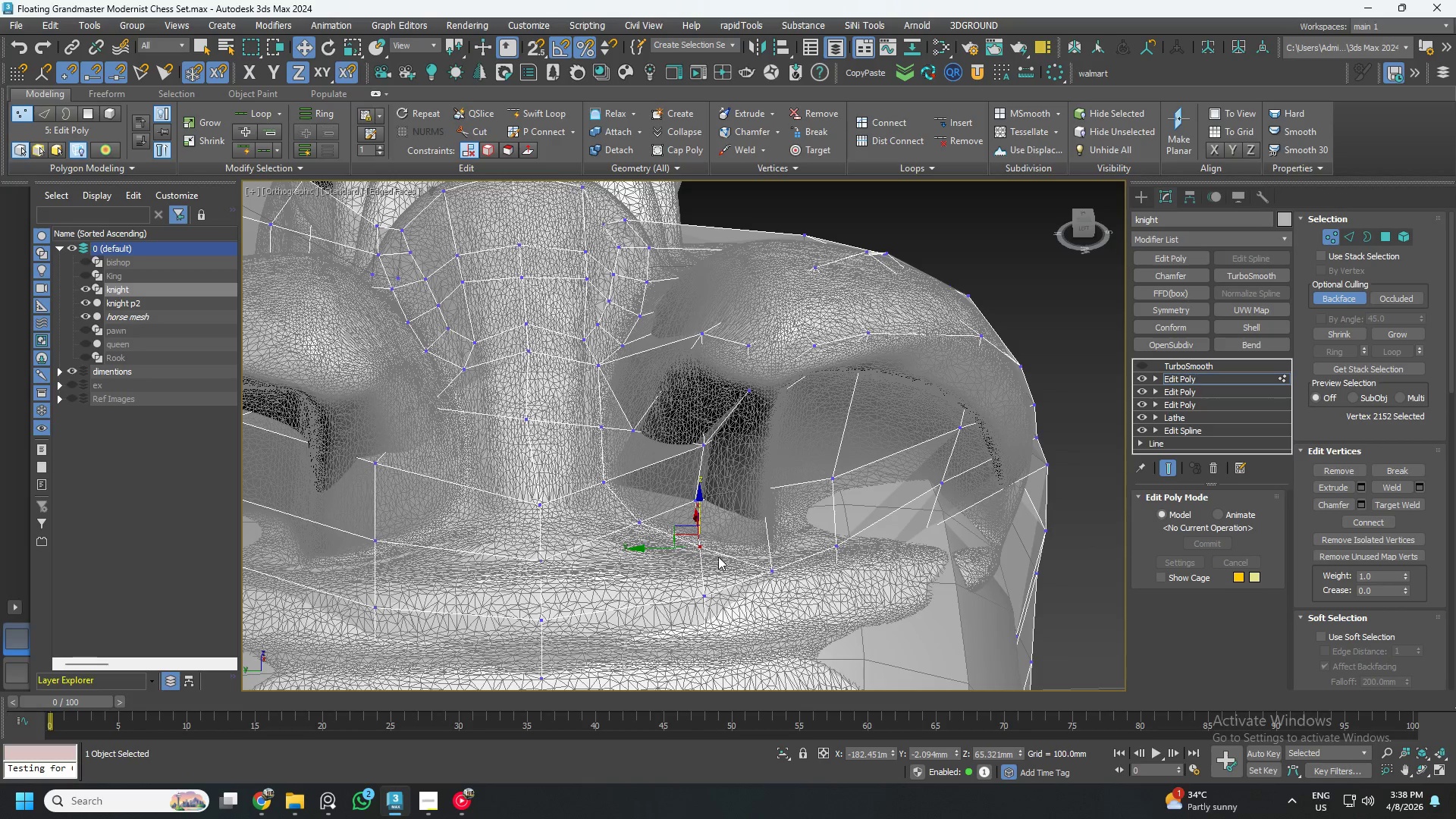 
hold_key(key=AltLeft, duration=1.17)
 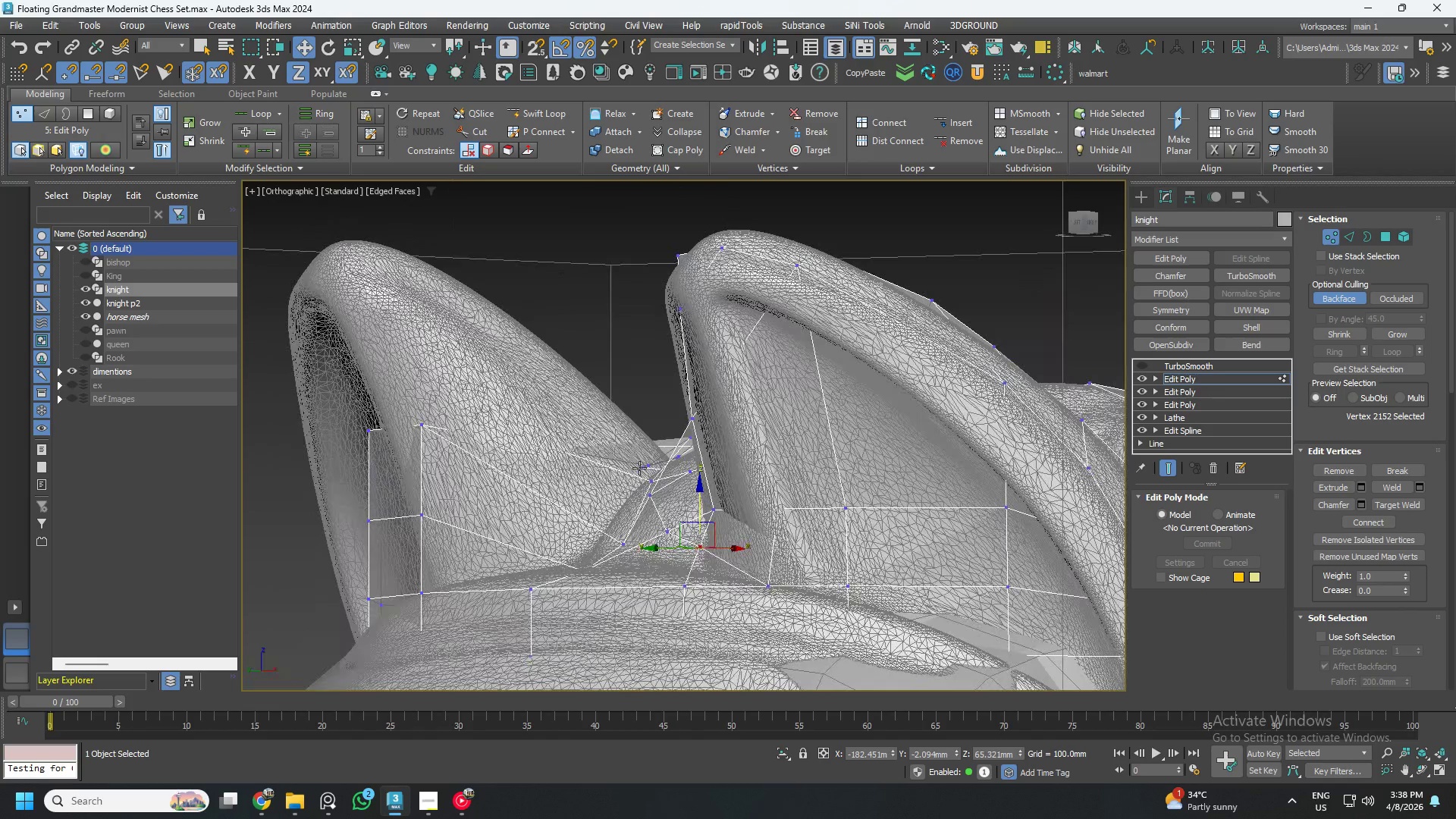 
hold_key(key=AltLeft, duration=0.5)
 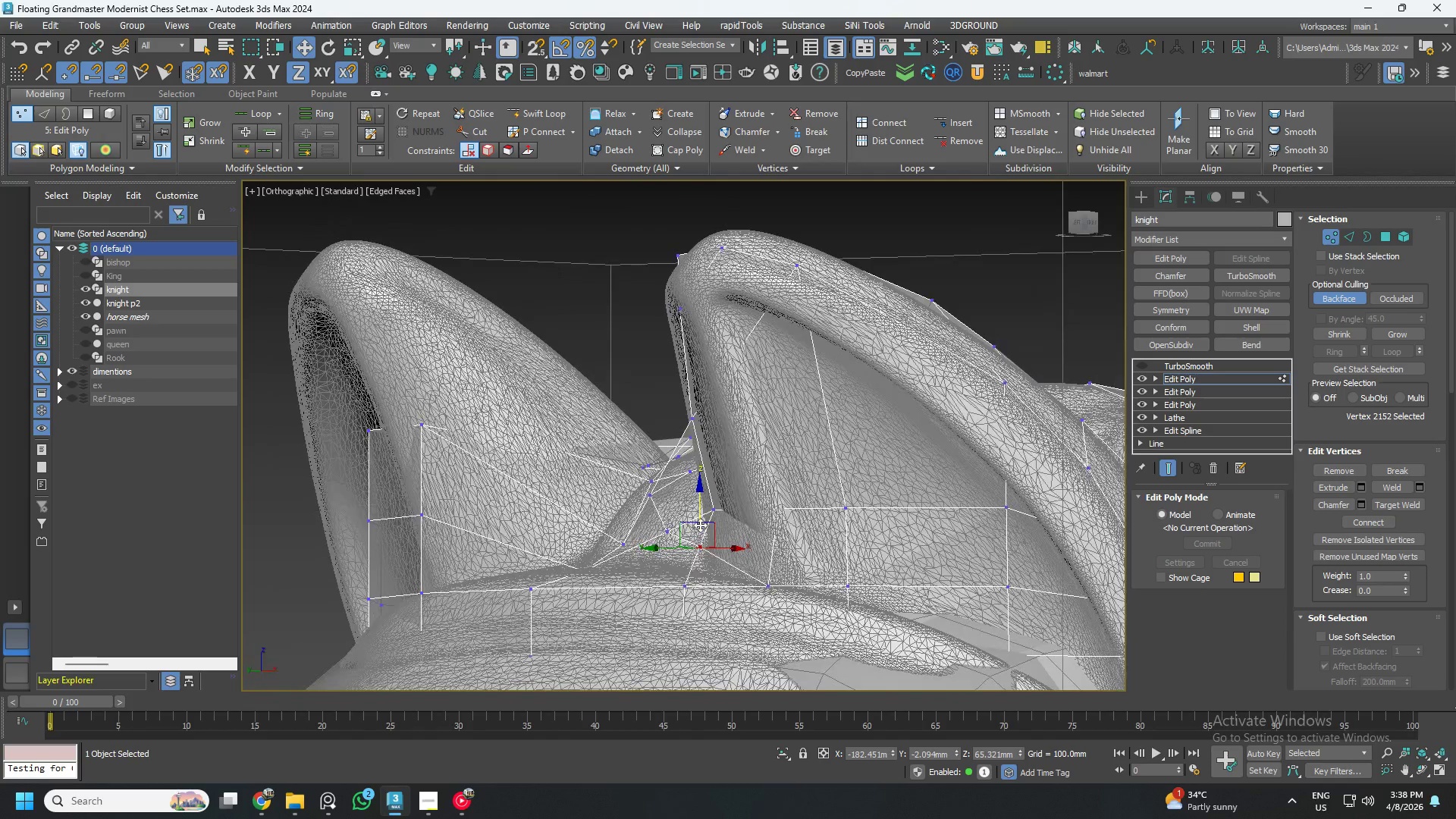 
hold_key(key=AltLeft, duration=0.48)
 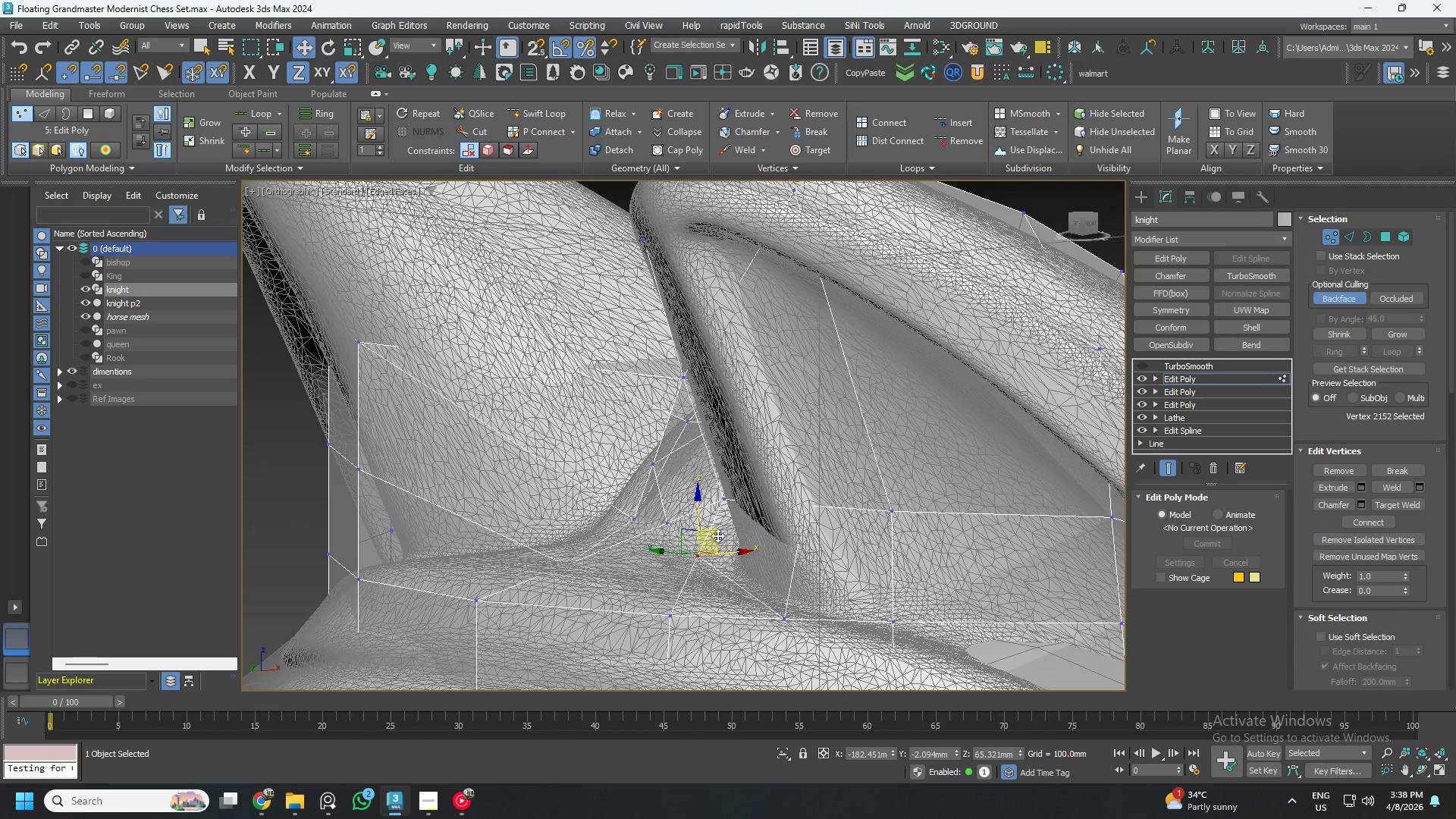 
scroll: coordinate [704, 526], scroll_direction: up, amount: 1.0
 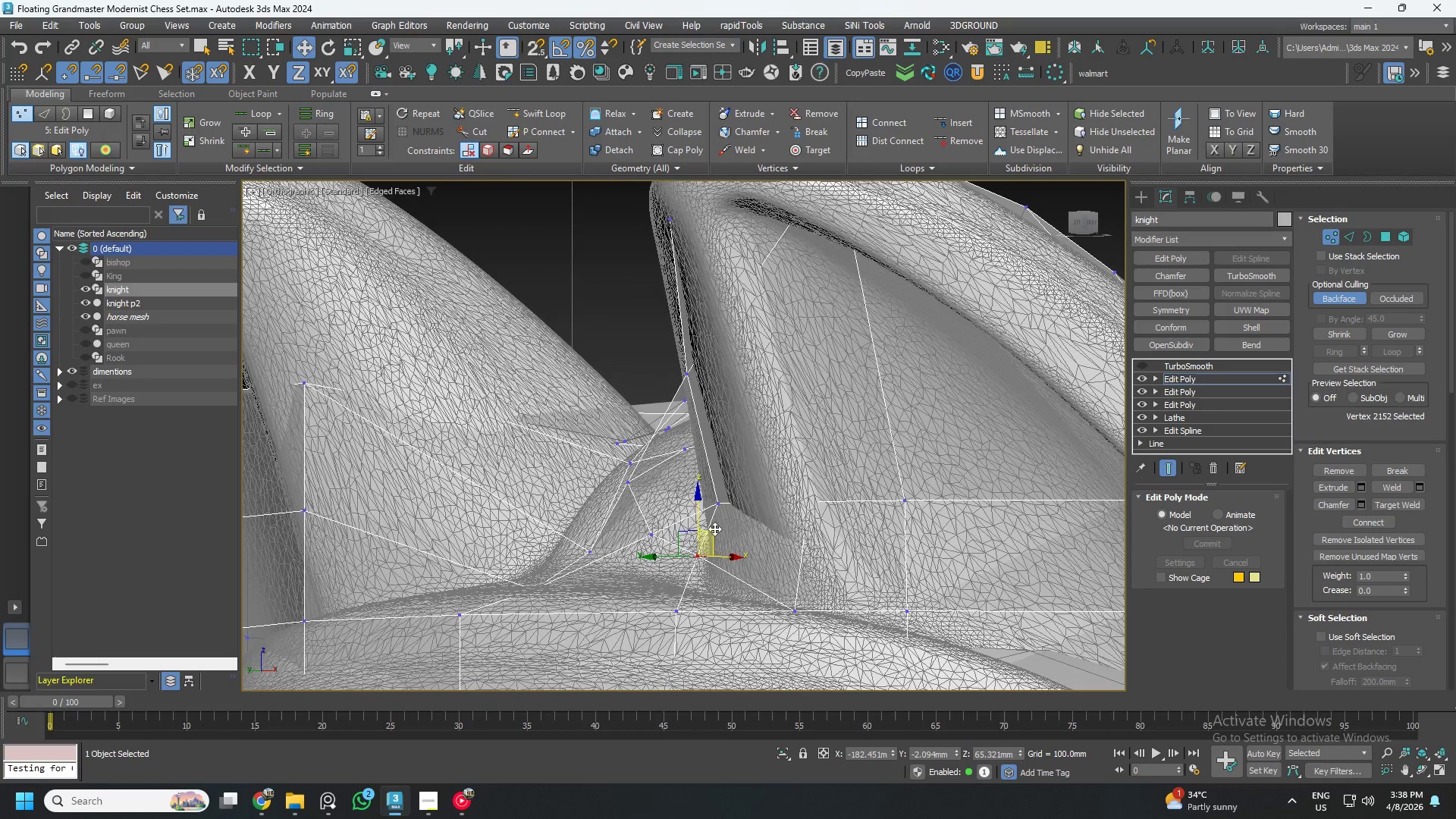 
left_click_drag(start_coordinate=[714, 533], to_coordinate=[739, 566])
 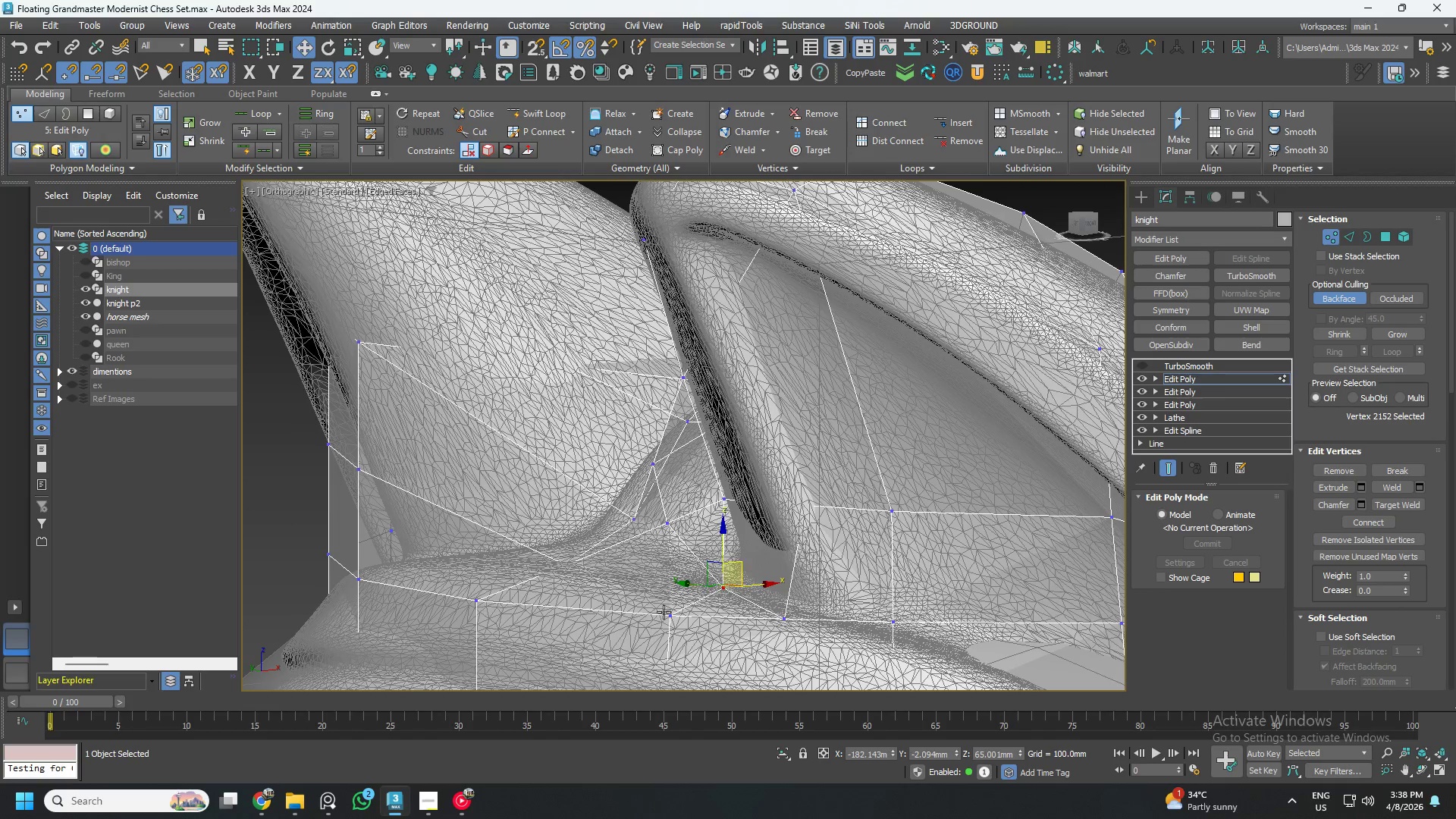 
hold_key(key=AltLeft, duration=0.52)
 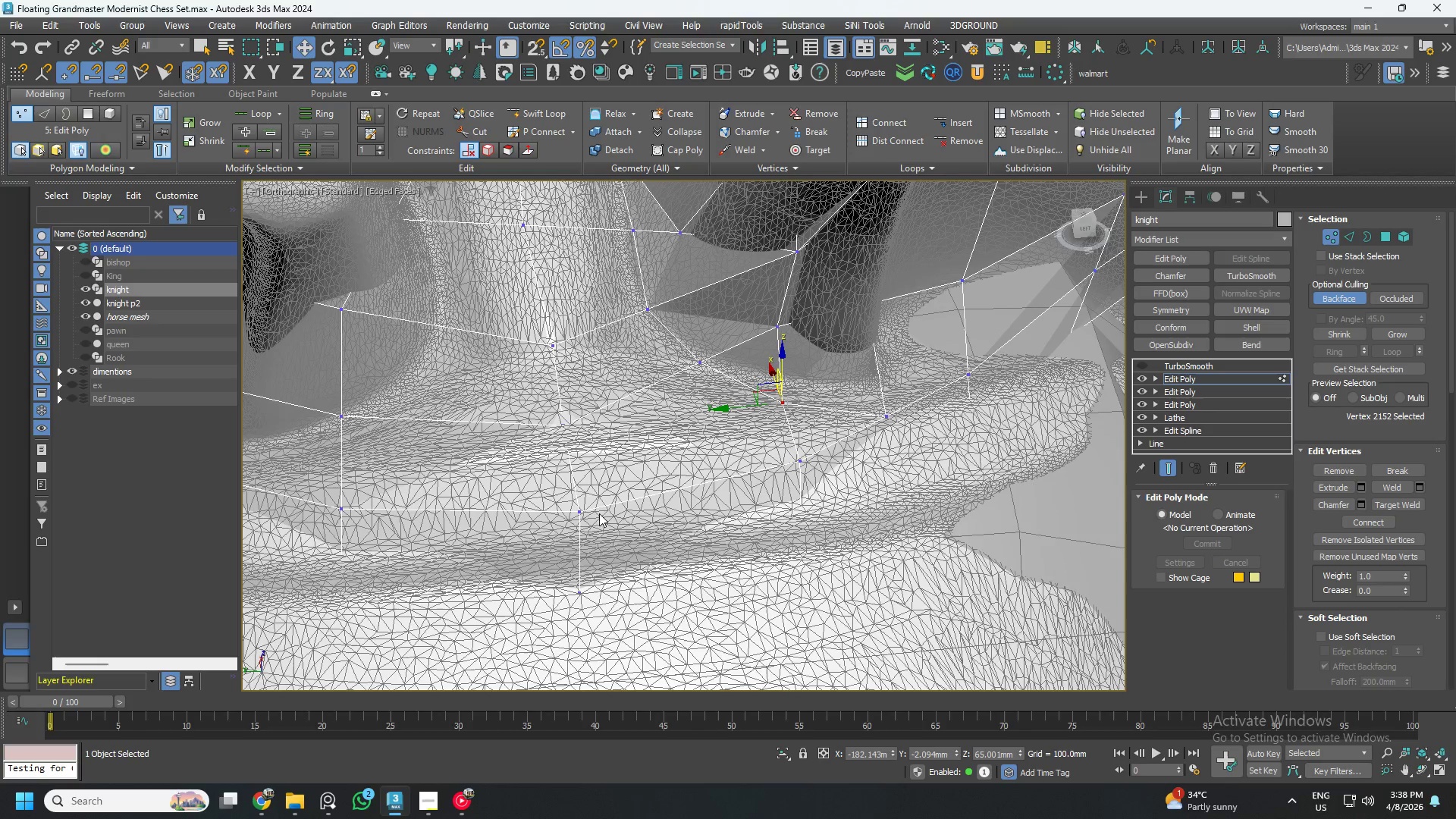 
left_click([584, 510])
 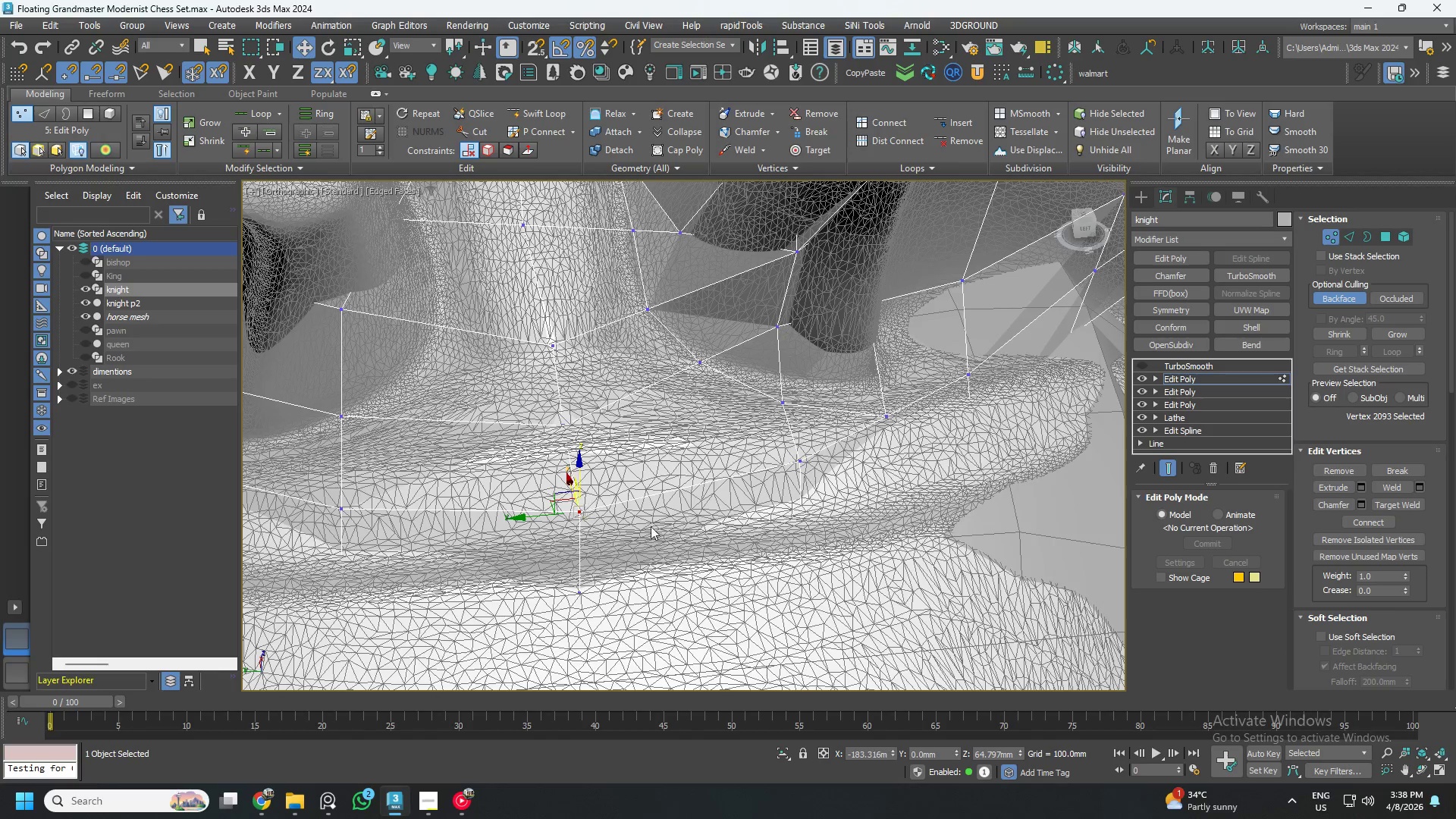 
hold_key(key=AltLeft, duration=0.56)
 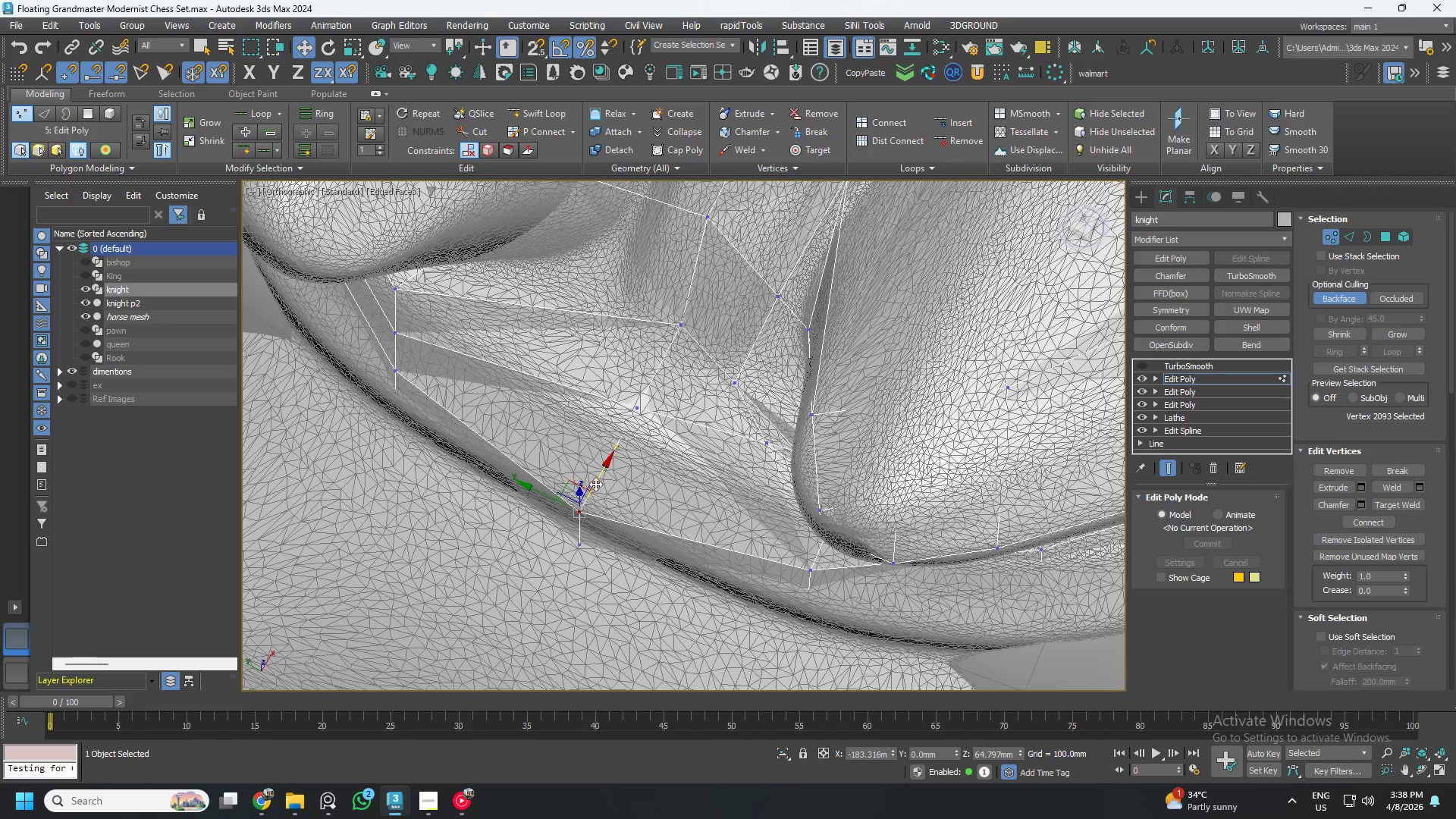 
left_click_drag(start_coordinate=[595, 480], to_coordinate=[632, 437])
 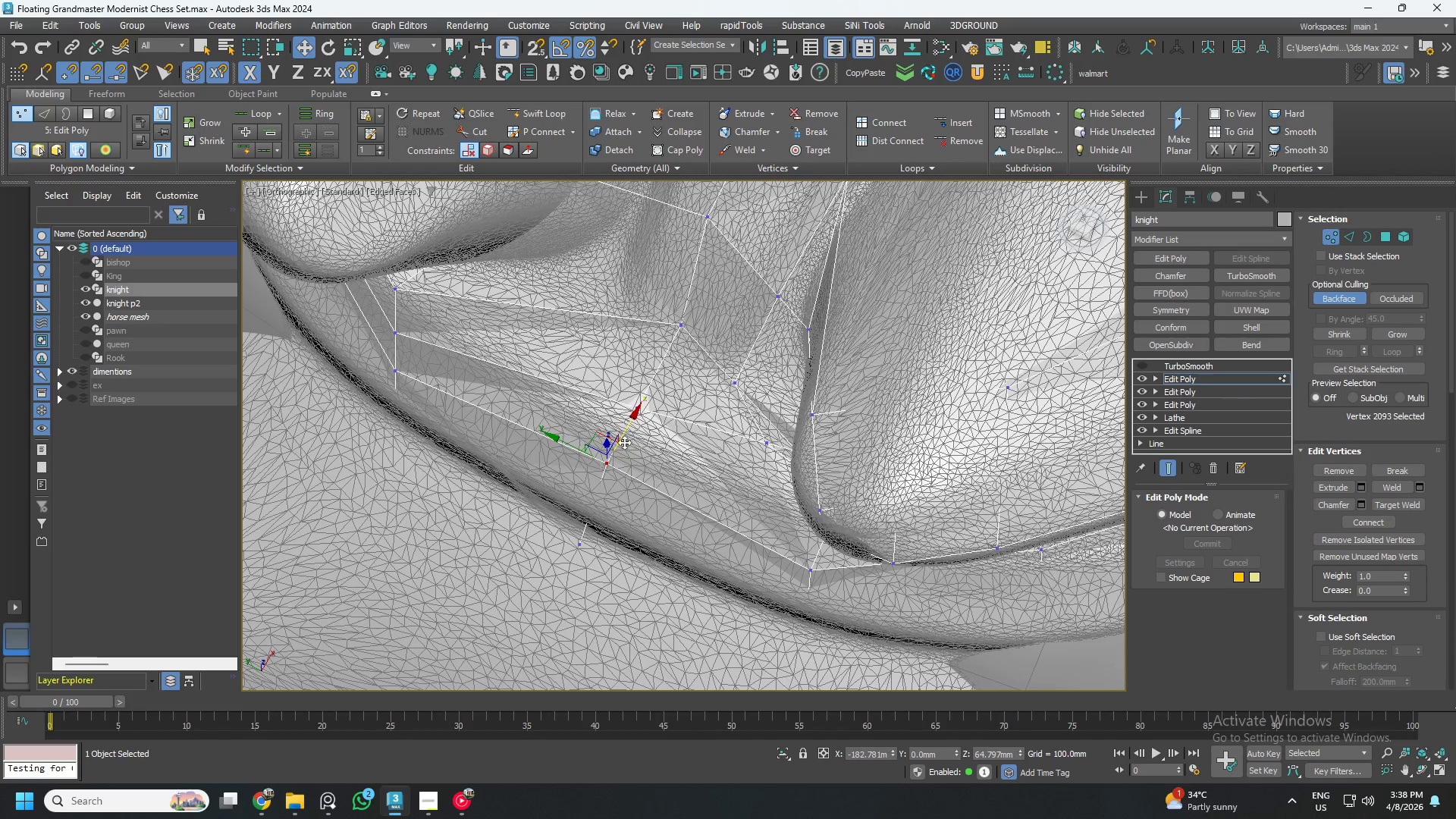 
hold_key(key=AltLeft, duration=0.64)
 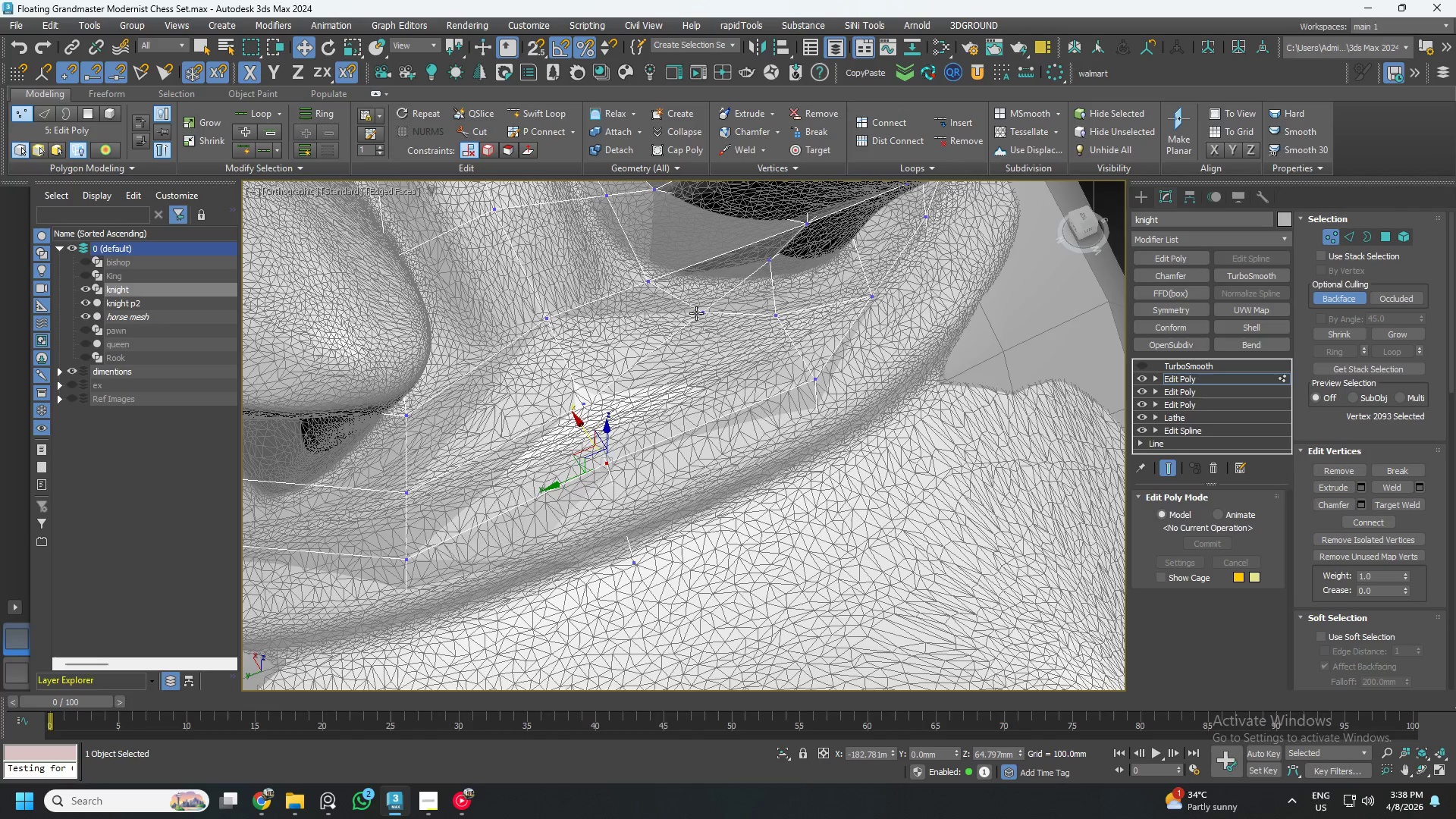 
hold_key(key=AltLeft, duration=1.41)
left_click([696, 313])
 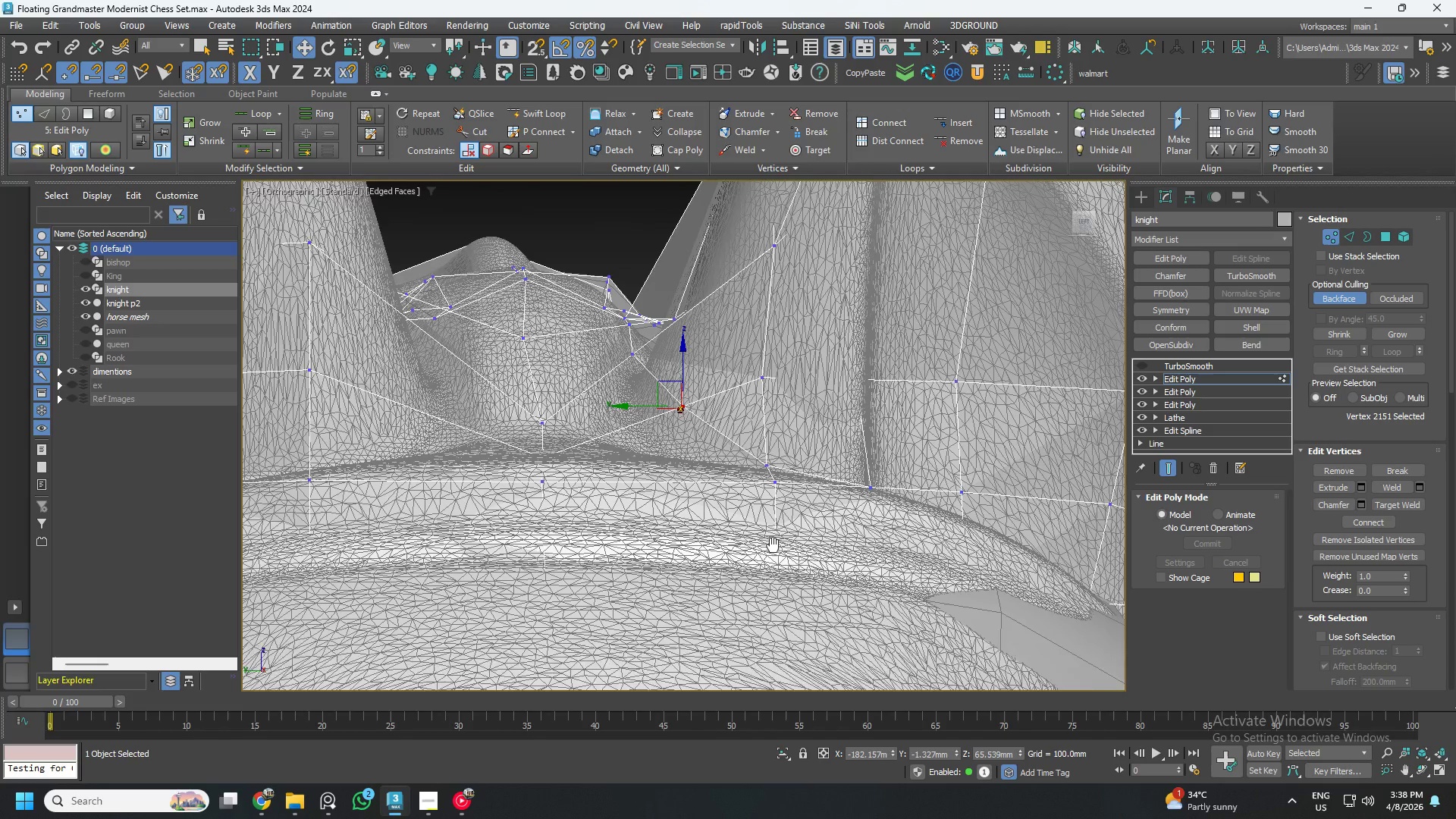 
scroll: coordinate [695, 412], scroll_direction: up, amount: 2.0
 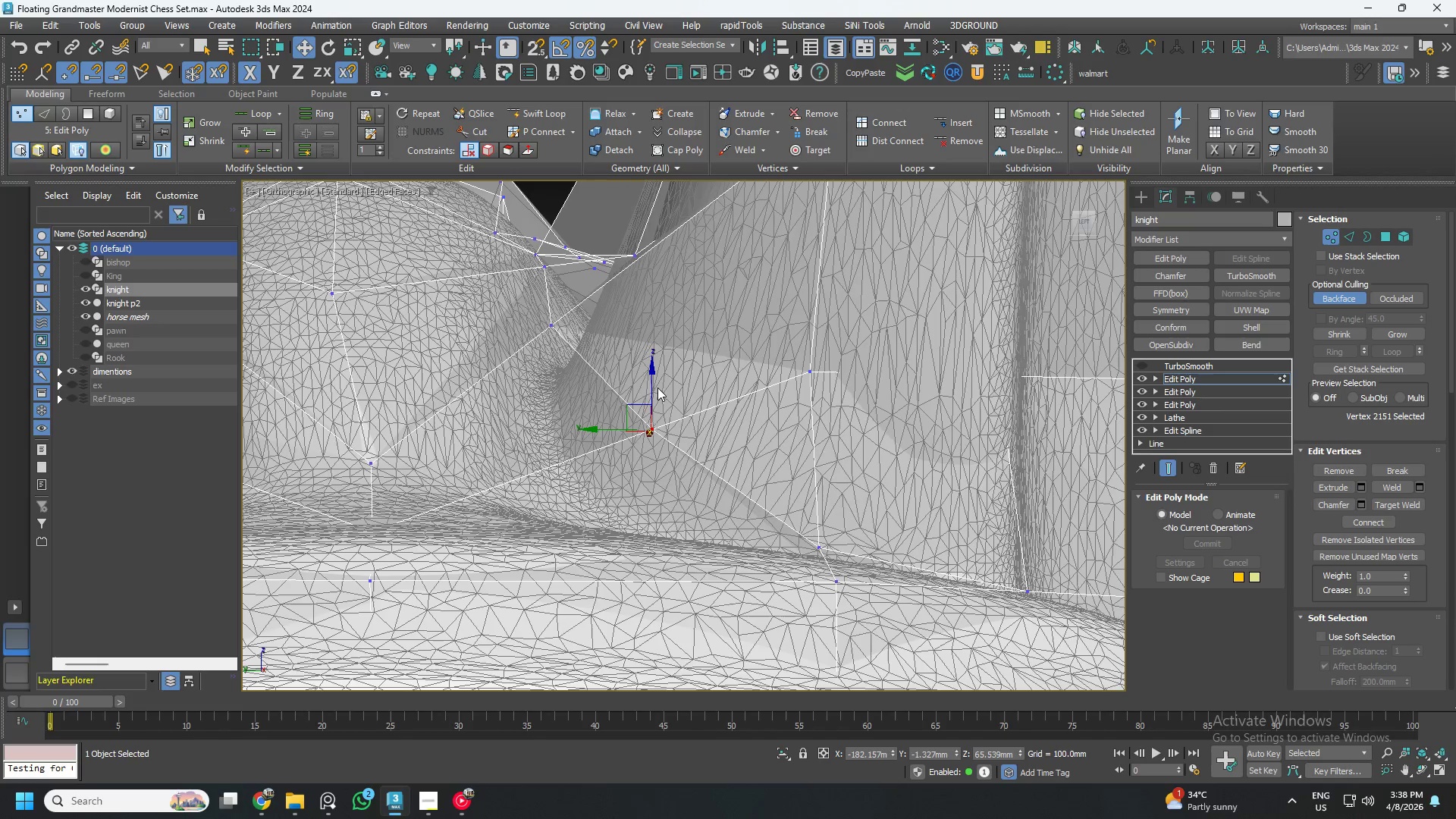 
left_click_drag(start_coordinate=[650, 384], to_coordinate=[644, 493])
 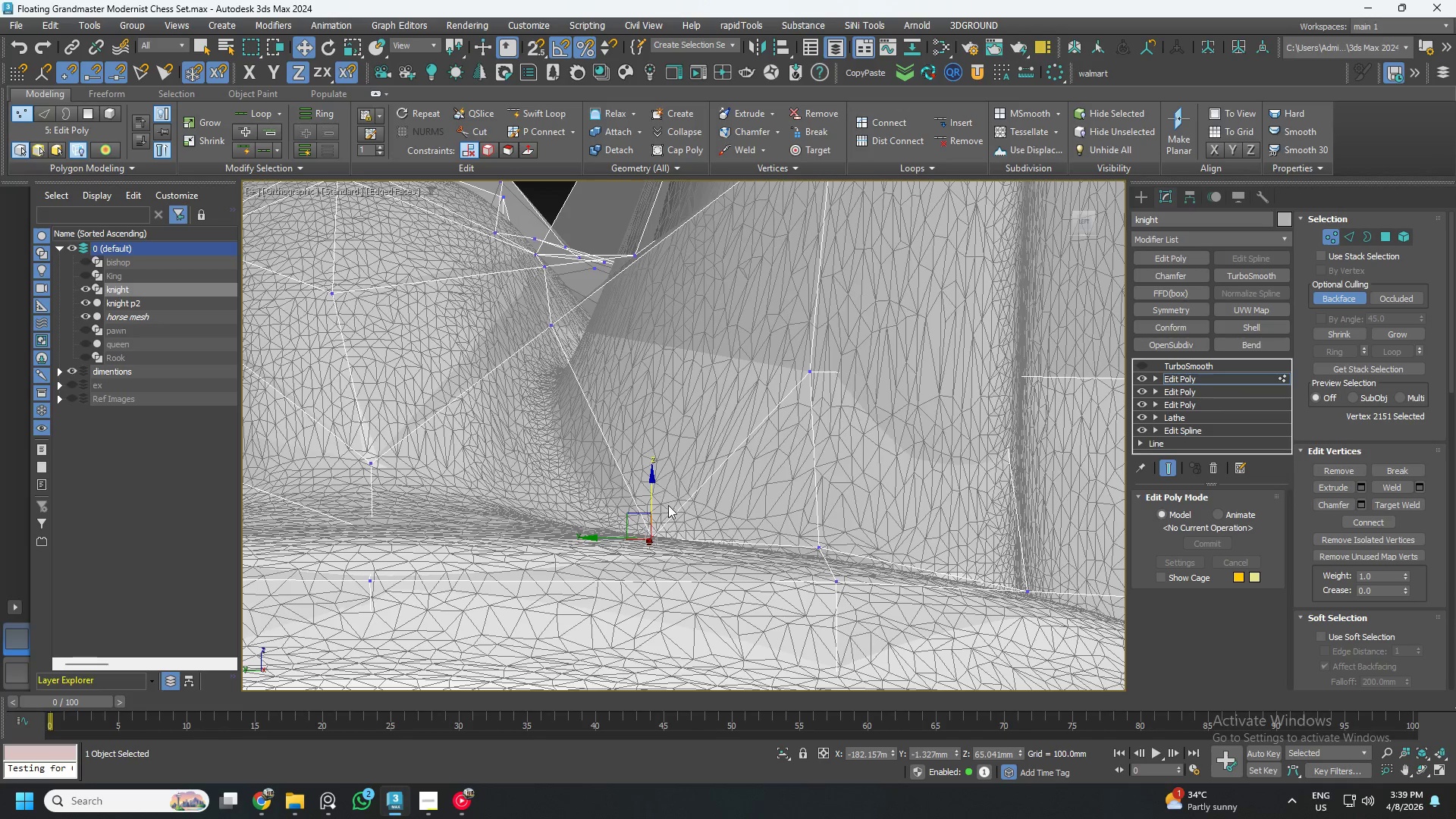 
hold_key(key=AltLeft, duration=0.59)
 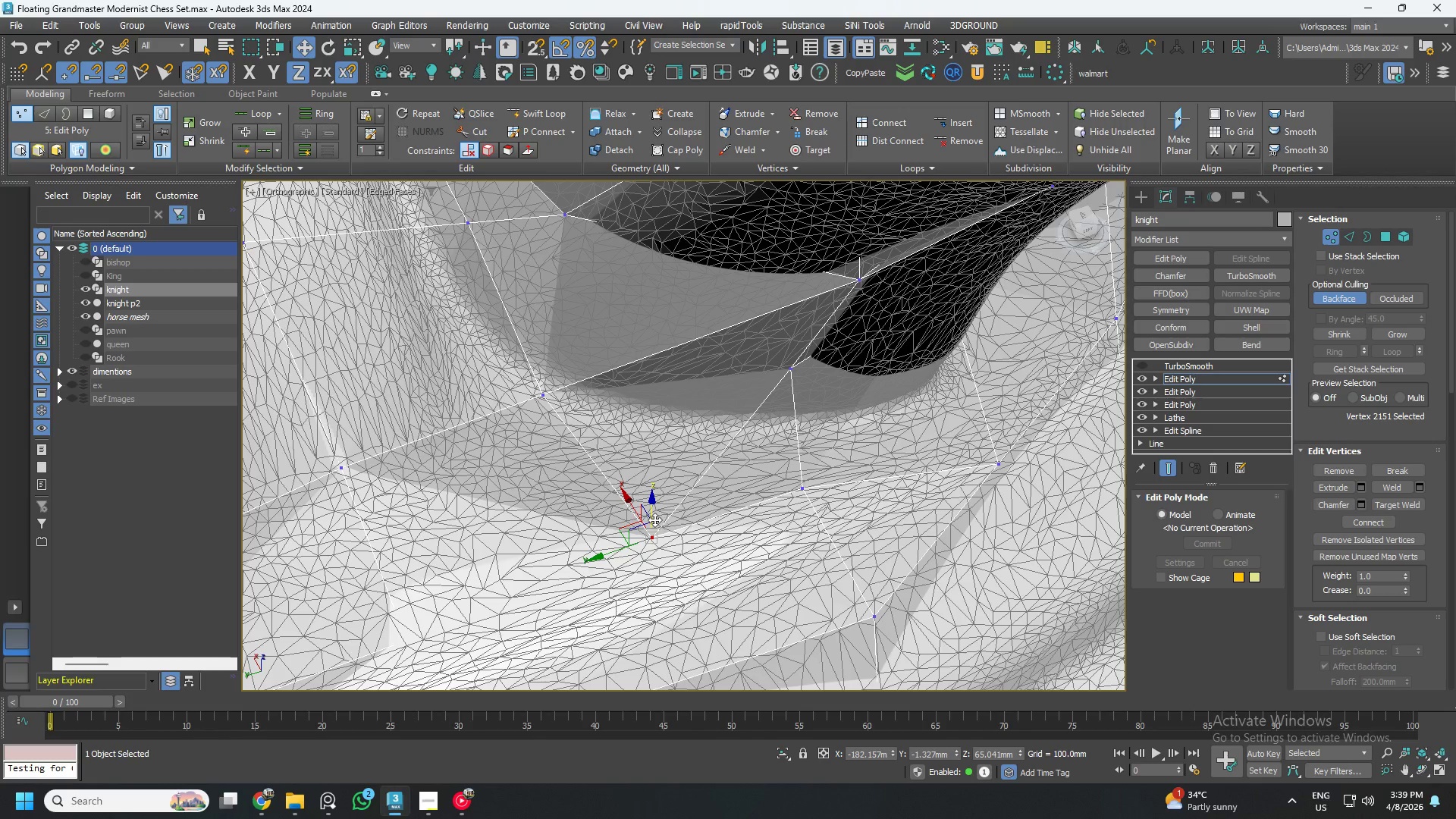 
left_click_drag(start_coordinate=[638, 514], to_coordinate=[591, 384])
 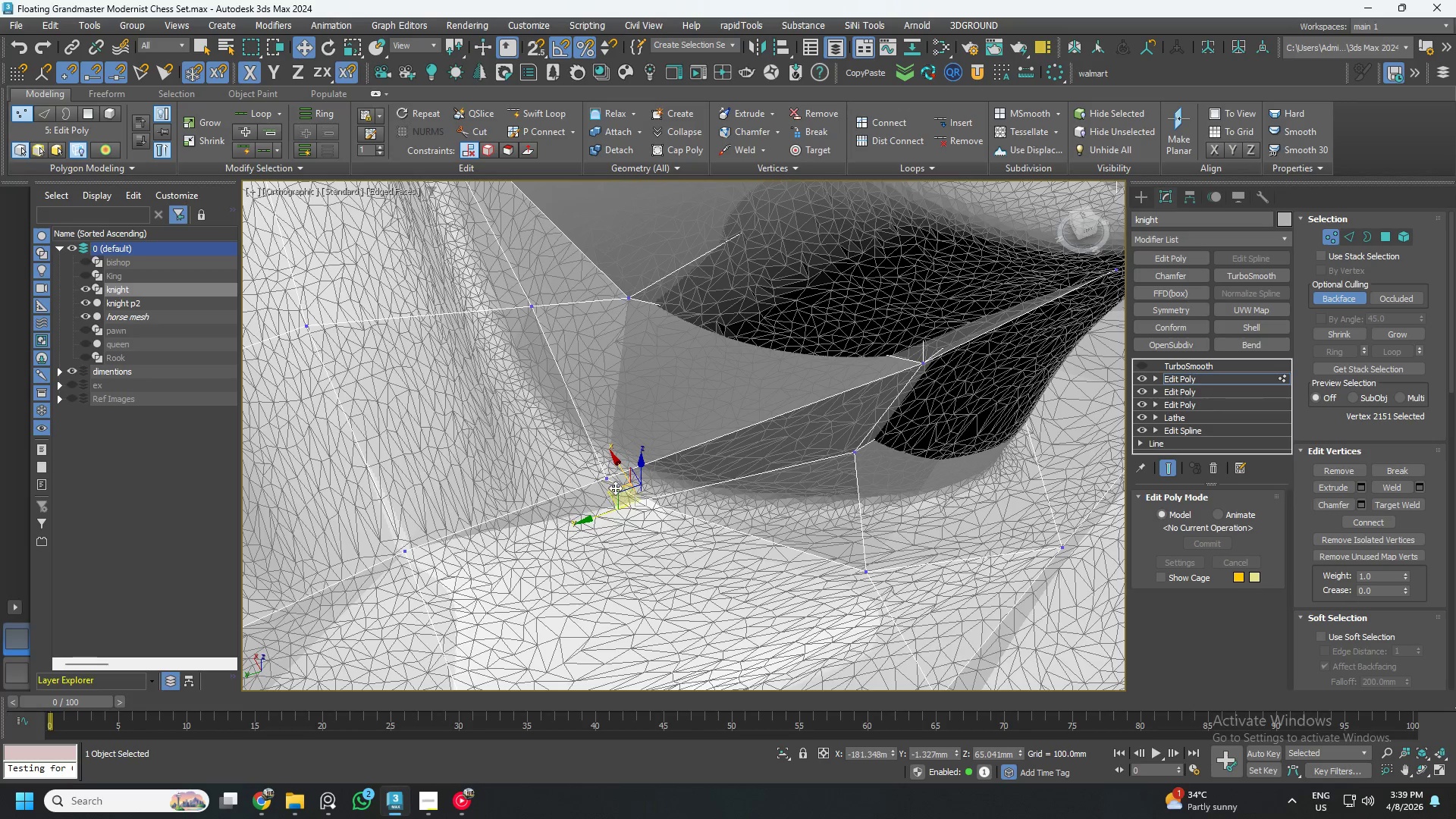 
left_click([605, 470])
 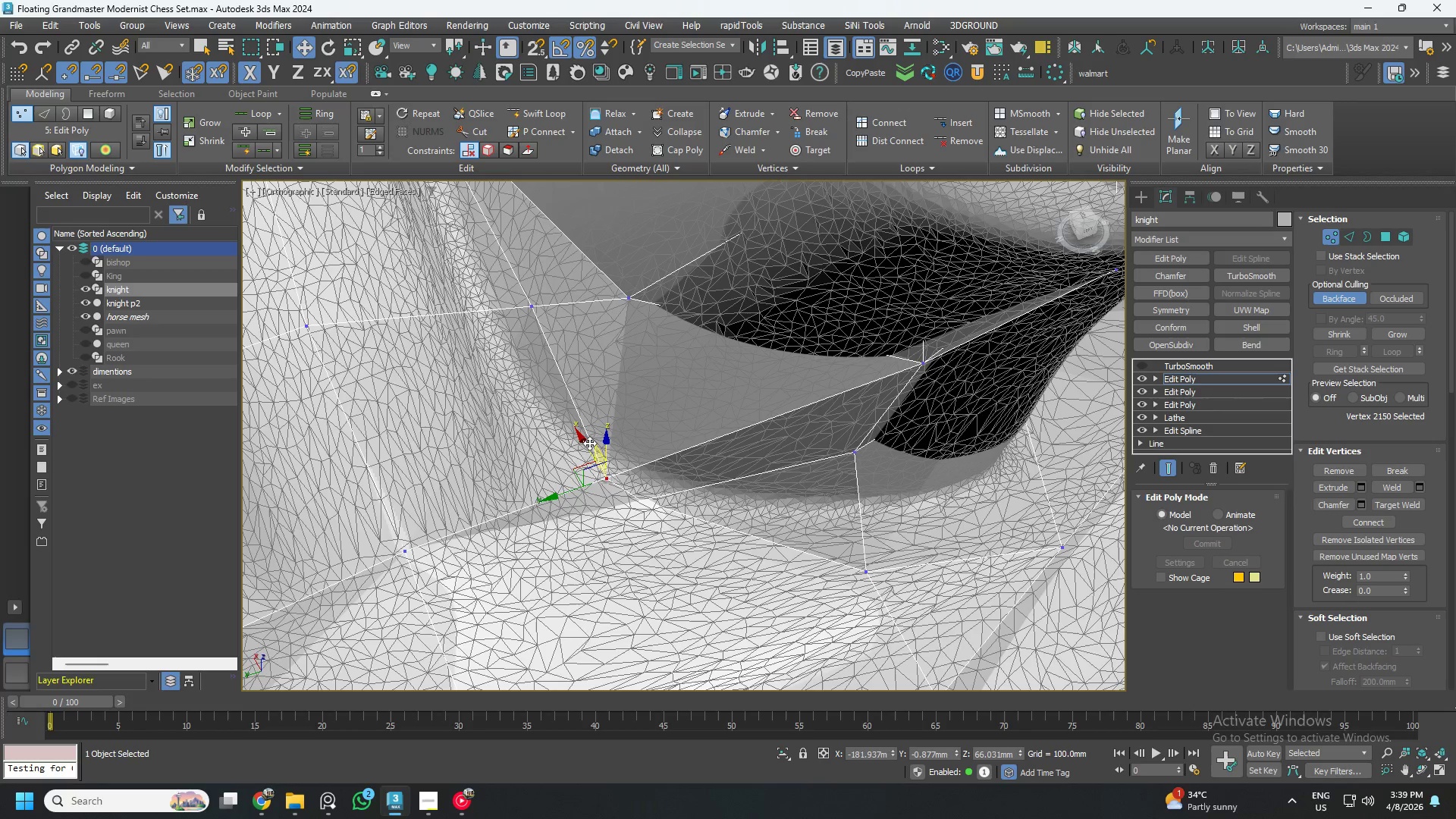 
left_click_drag(start_coordinate=[586, 444], to_coordinate=[536, 367])
 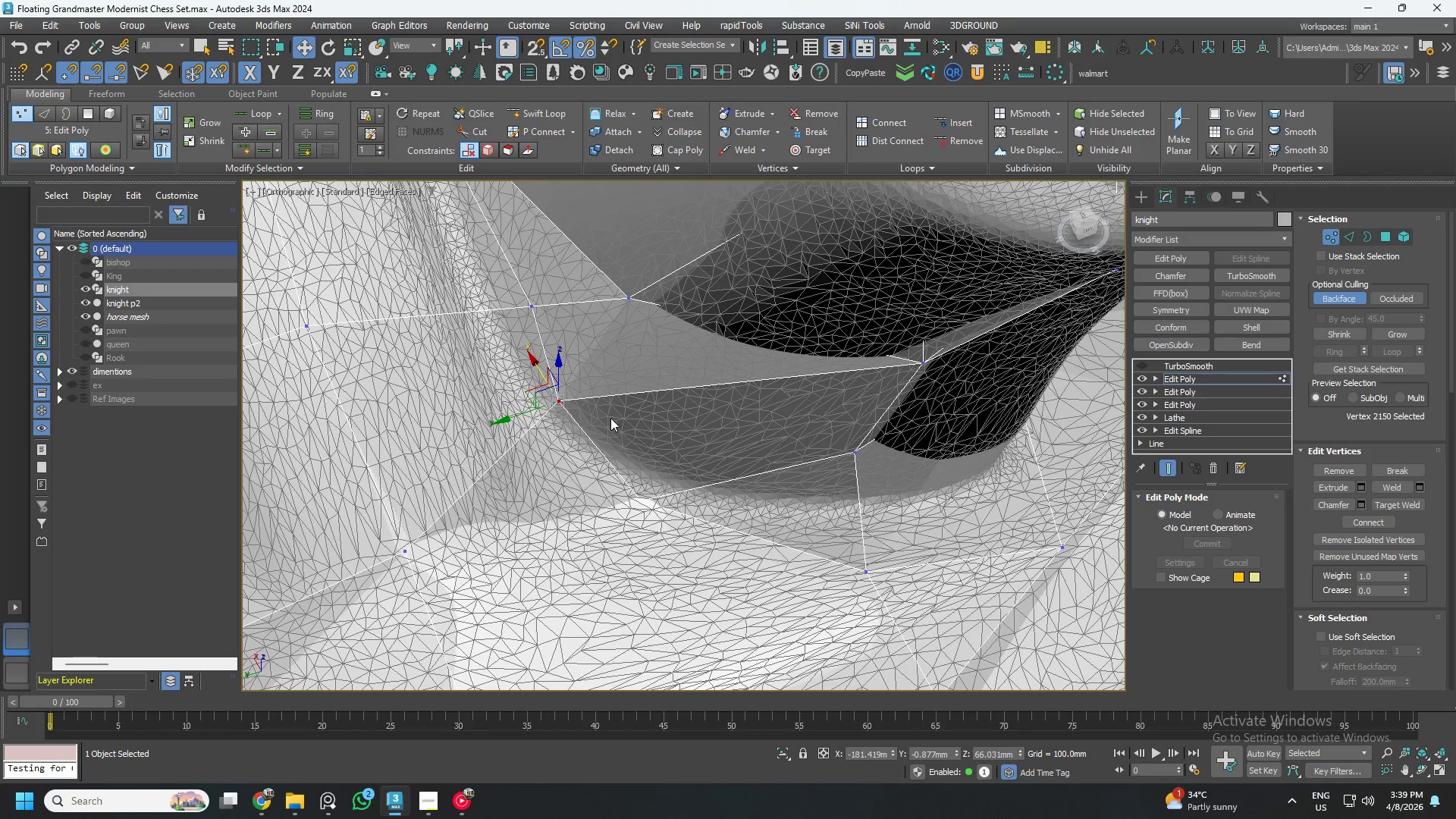 
hold_key(key=AltLeft, duration=0.7)
 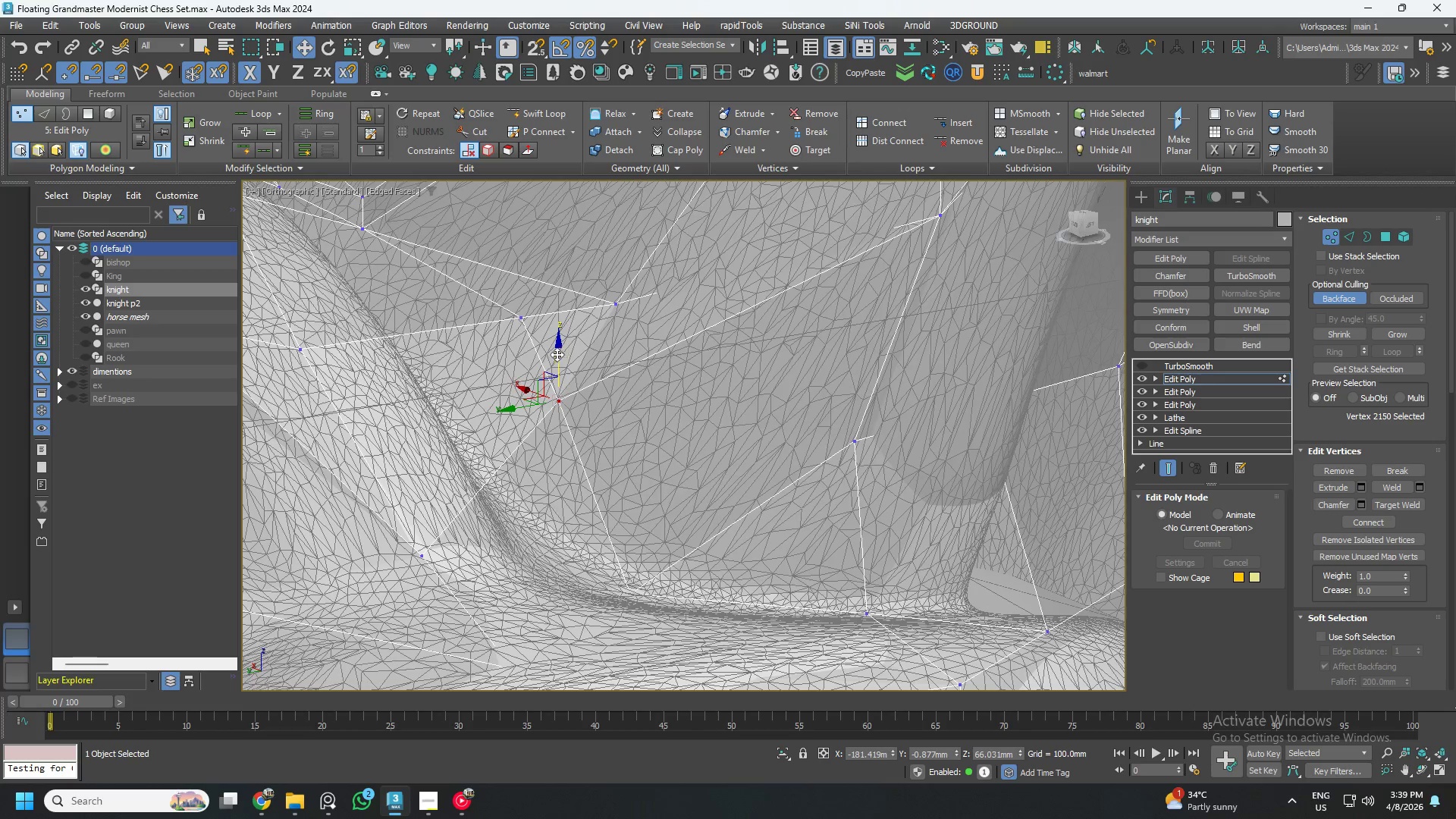 
left_click_drag(start_coordinate=[552, 357], to_coordinate=[548, 391])
 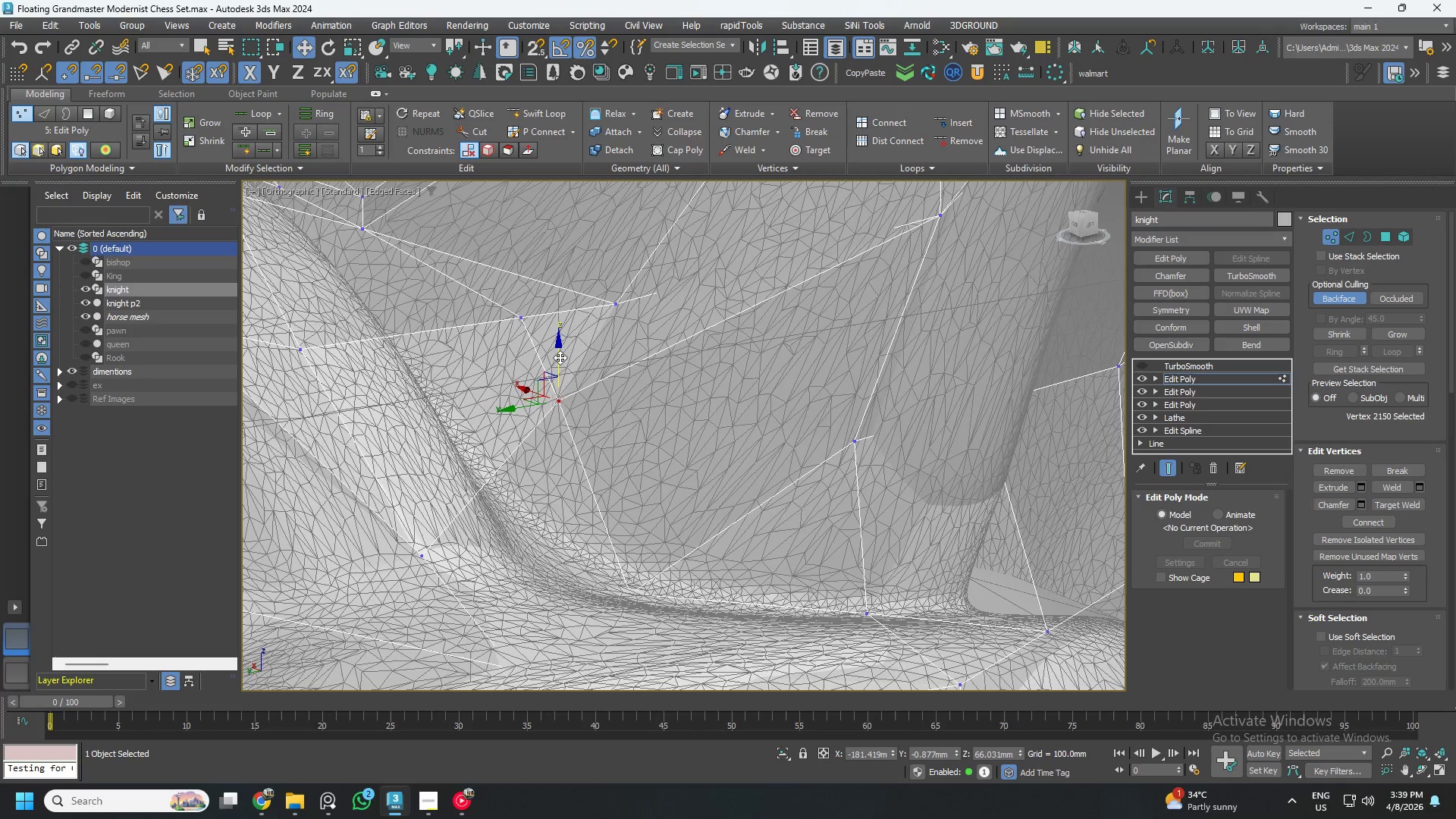 
left_click_drag(start_coordinate=[558, 356], to_coordinate=[576, 460])
 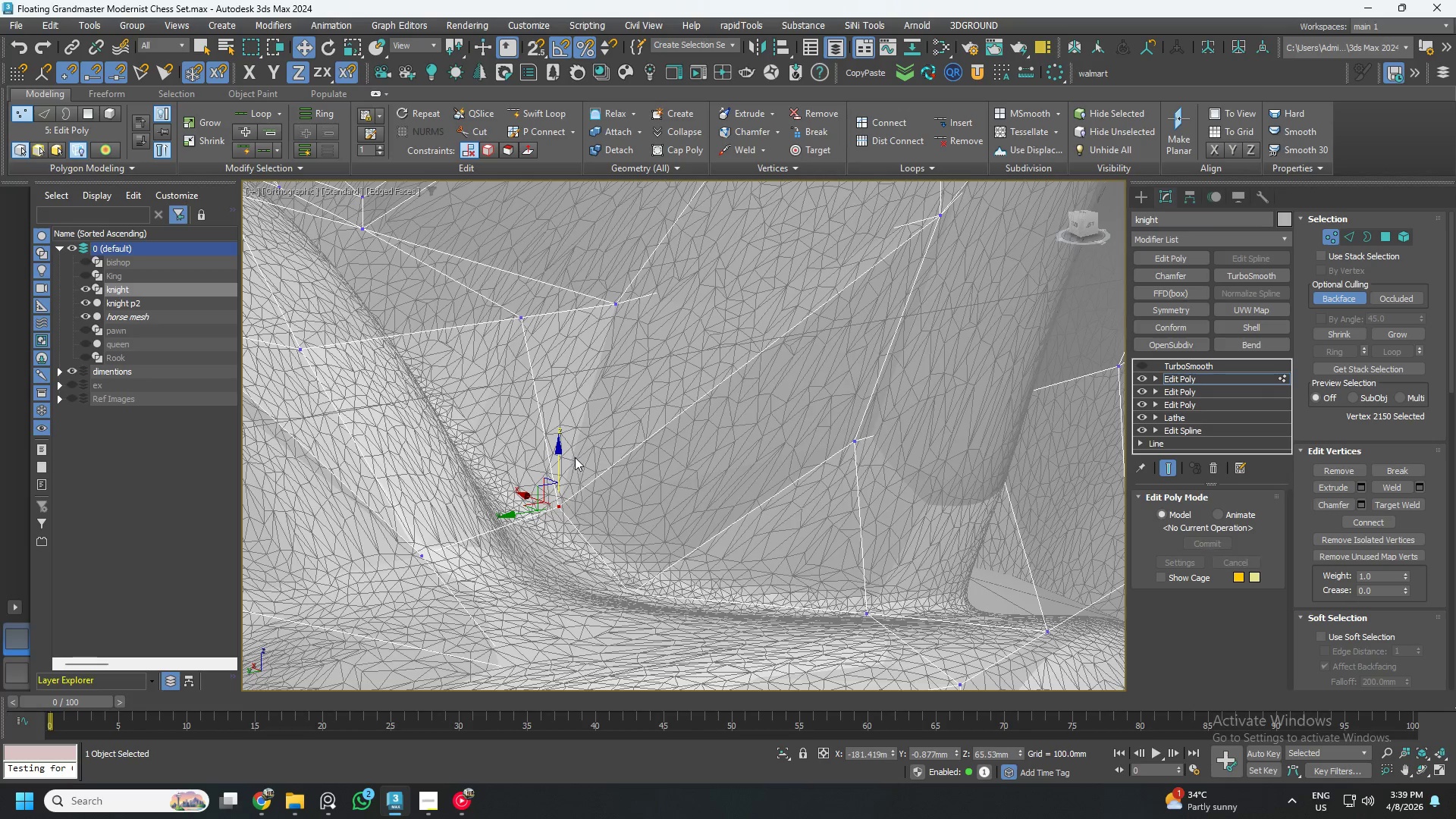 
hold_key(key=AltLeft, duration=0.62)
 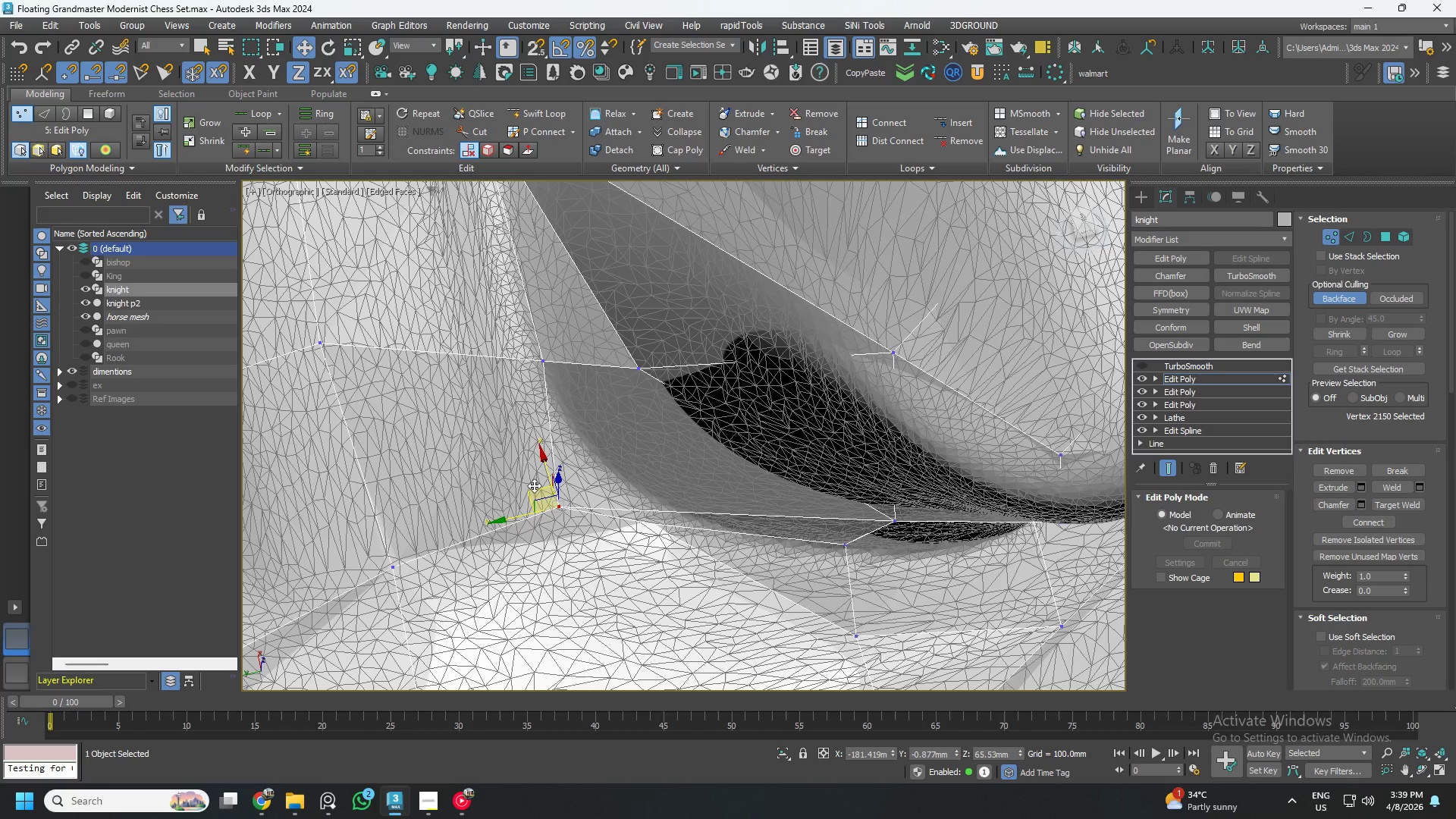 
left_click_drag(start_coordinate=[533, 485], to_coordinate=[576, 425])
 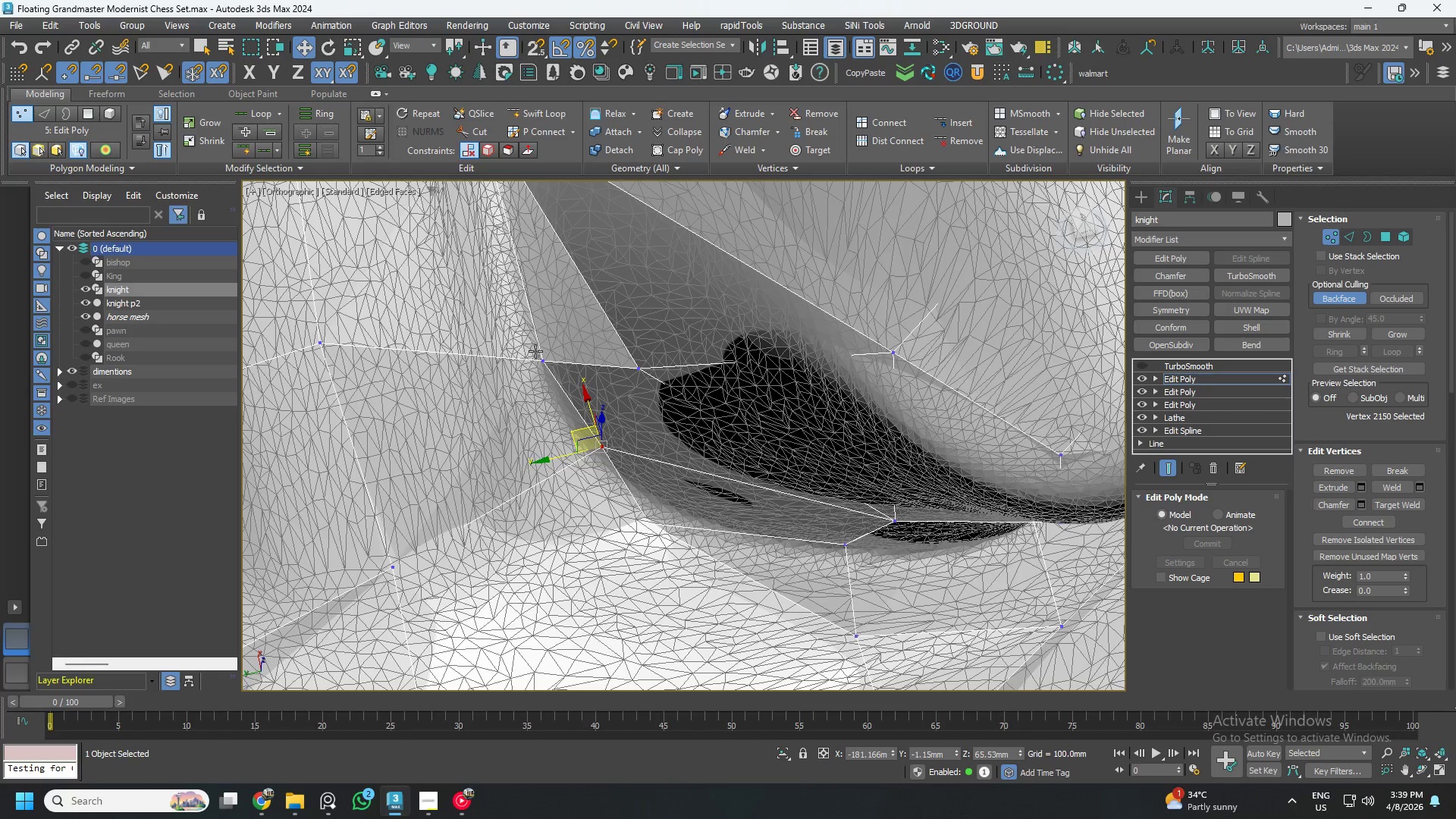 
left_click([535, 348])
 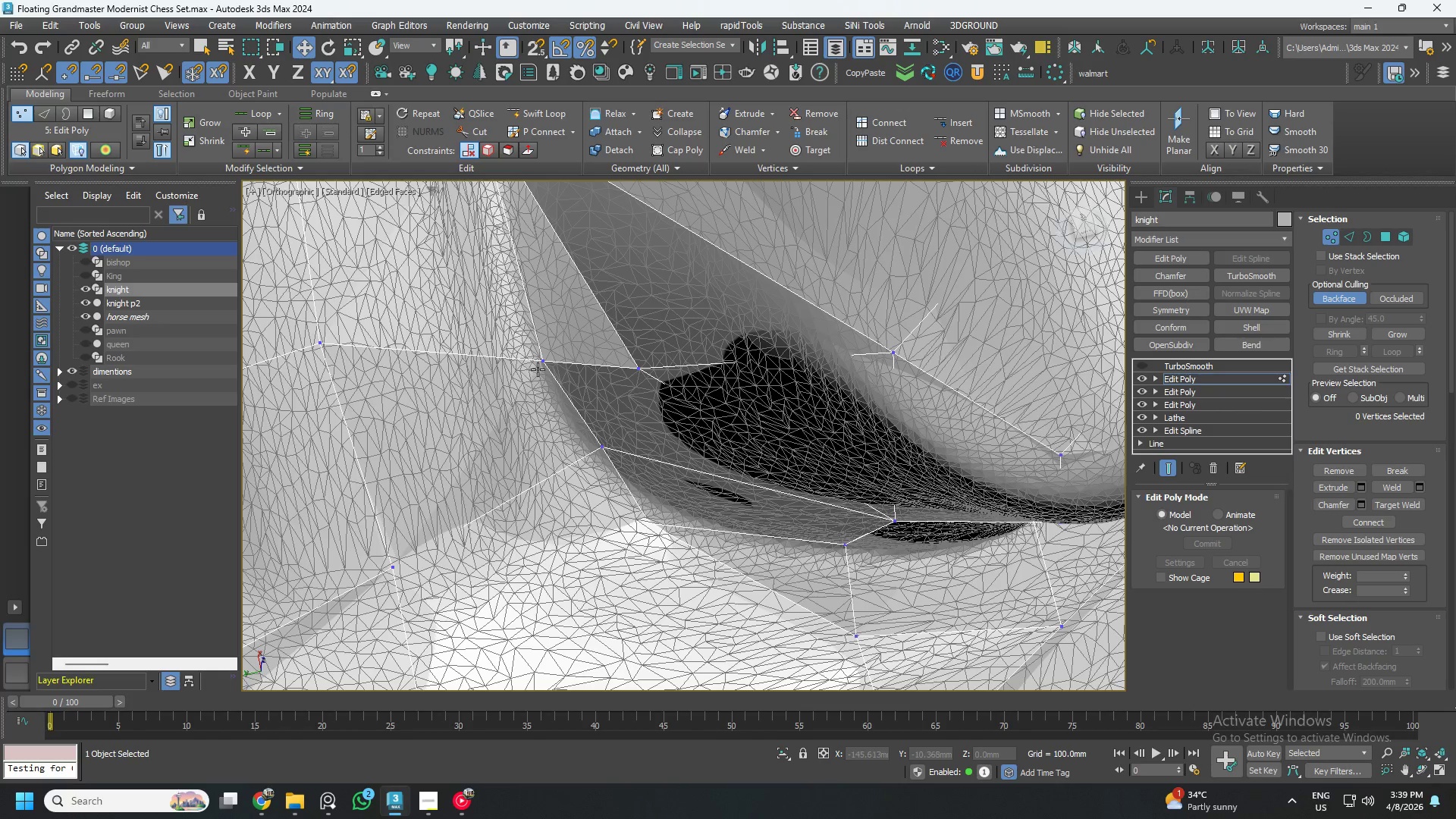 
left_click([538, 367])
 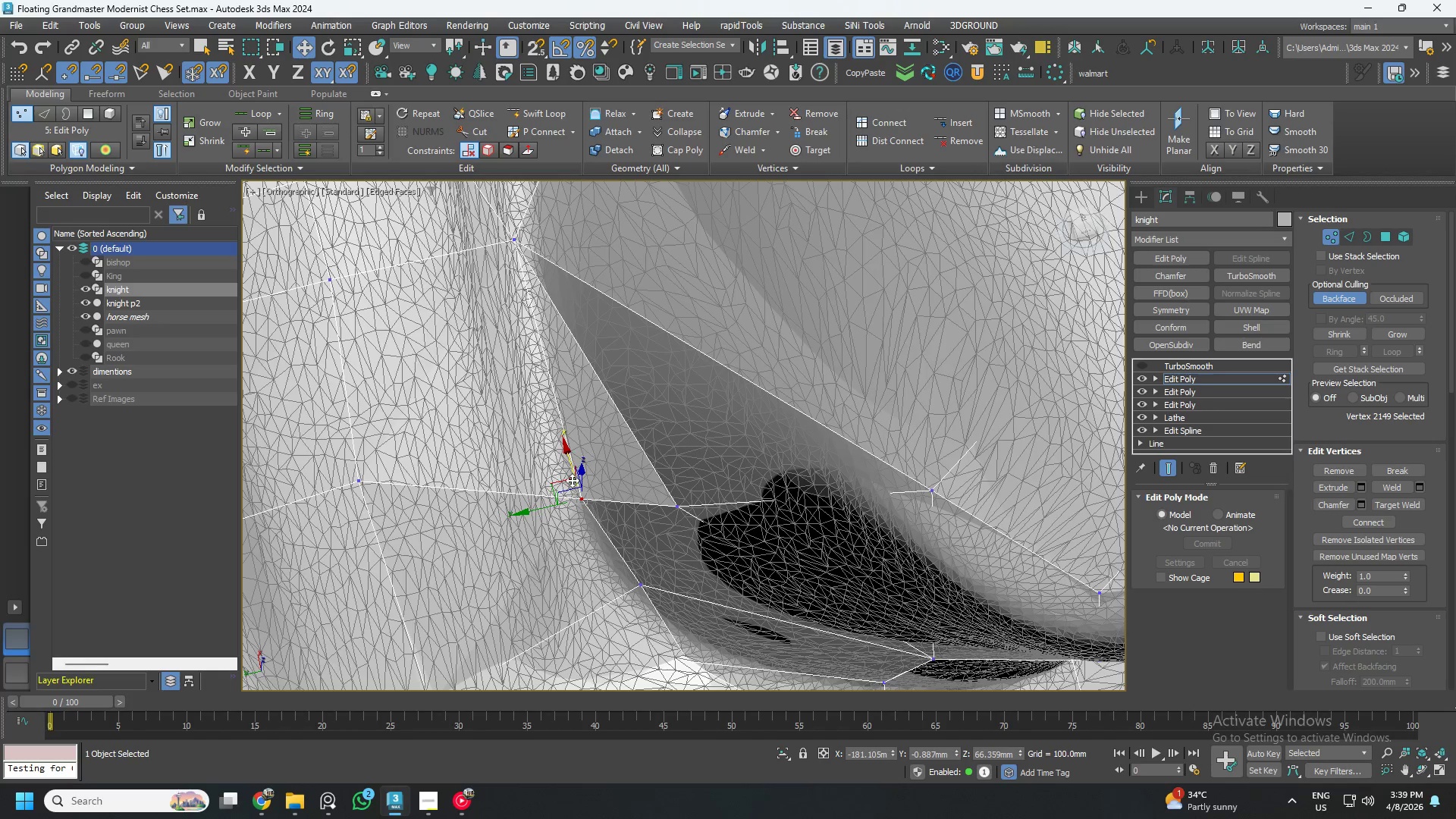 
left_click_drag(start_coordinate=[565, 481], to_coordinate=[577, 394])
 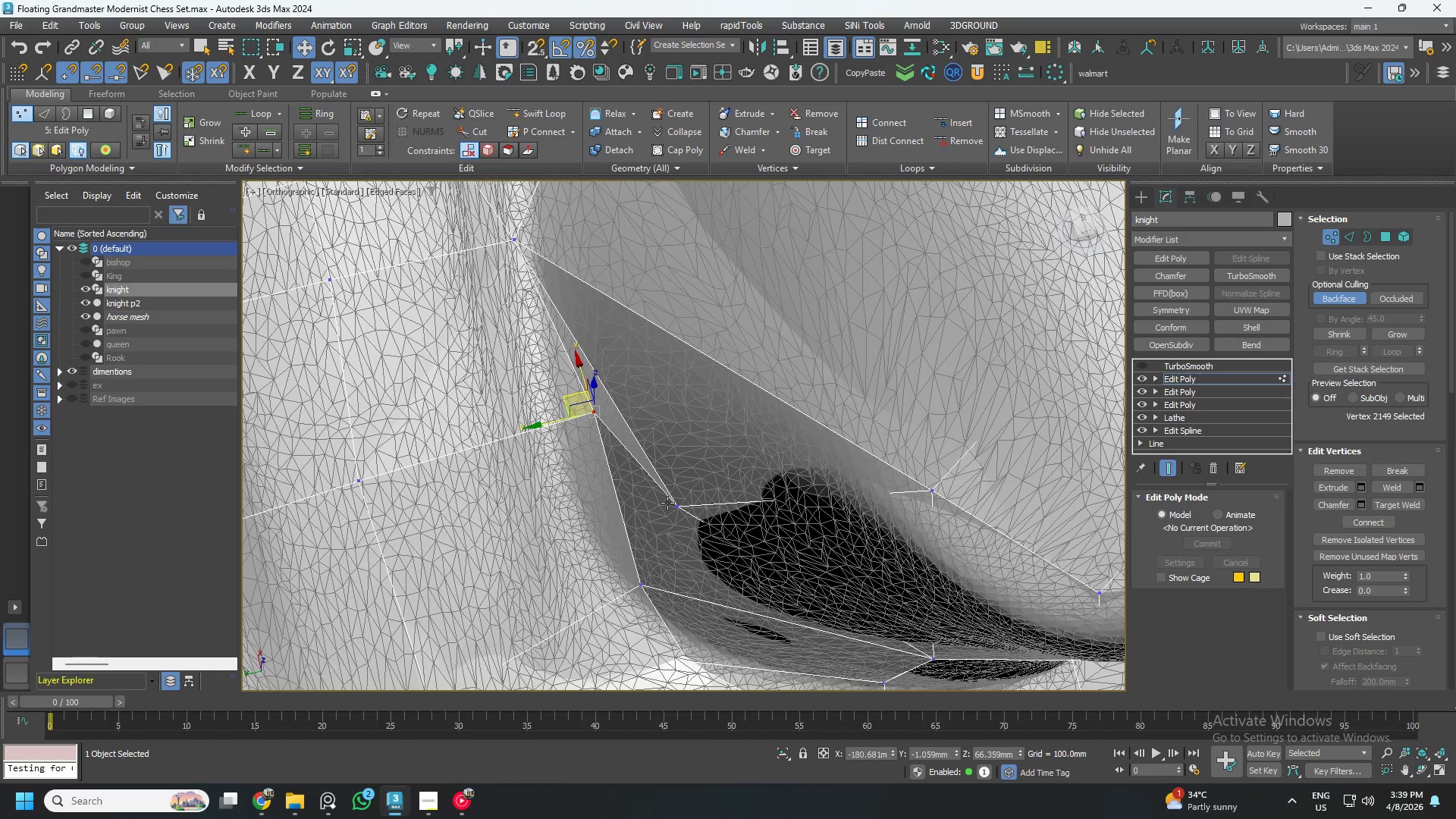 
left_click([668, 507])
 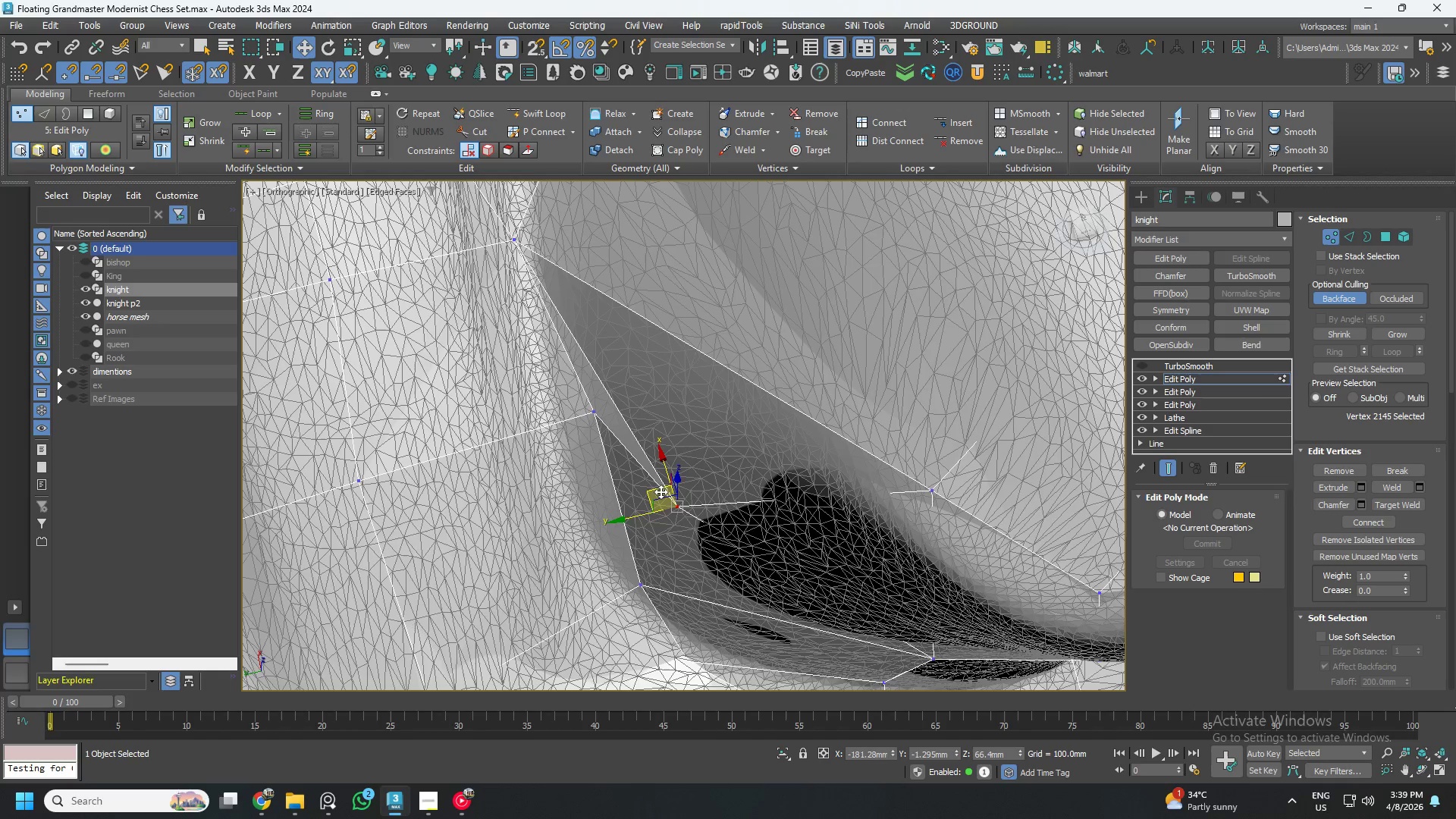 
left_click_drag(start_coordinate=[661, 491], to_coordinate=[632, 424])
 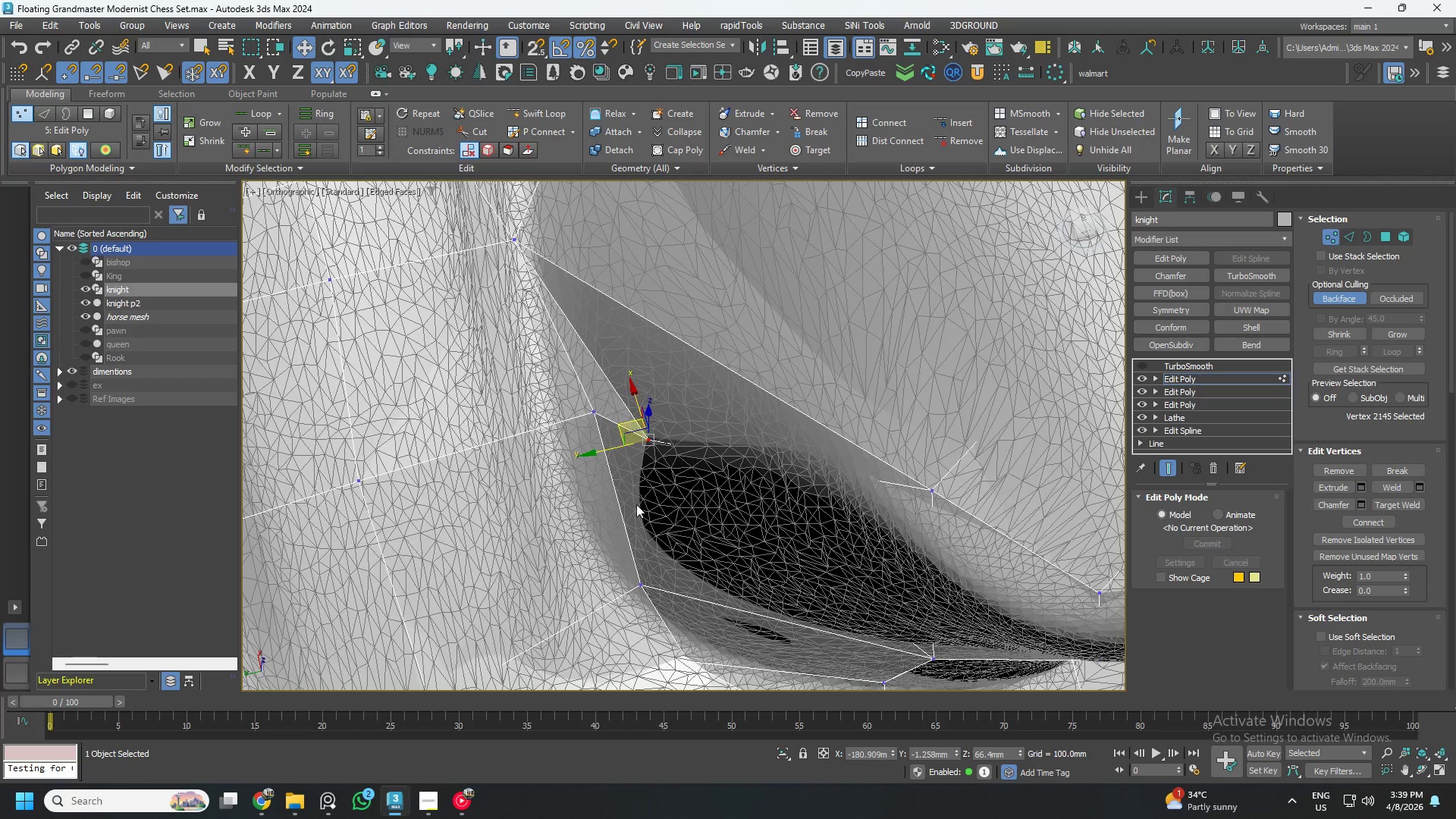 
hold_key(key=AltLeft, duration=0.62)
 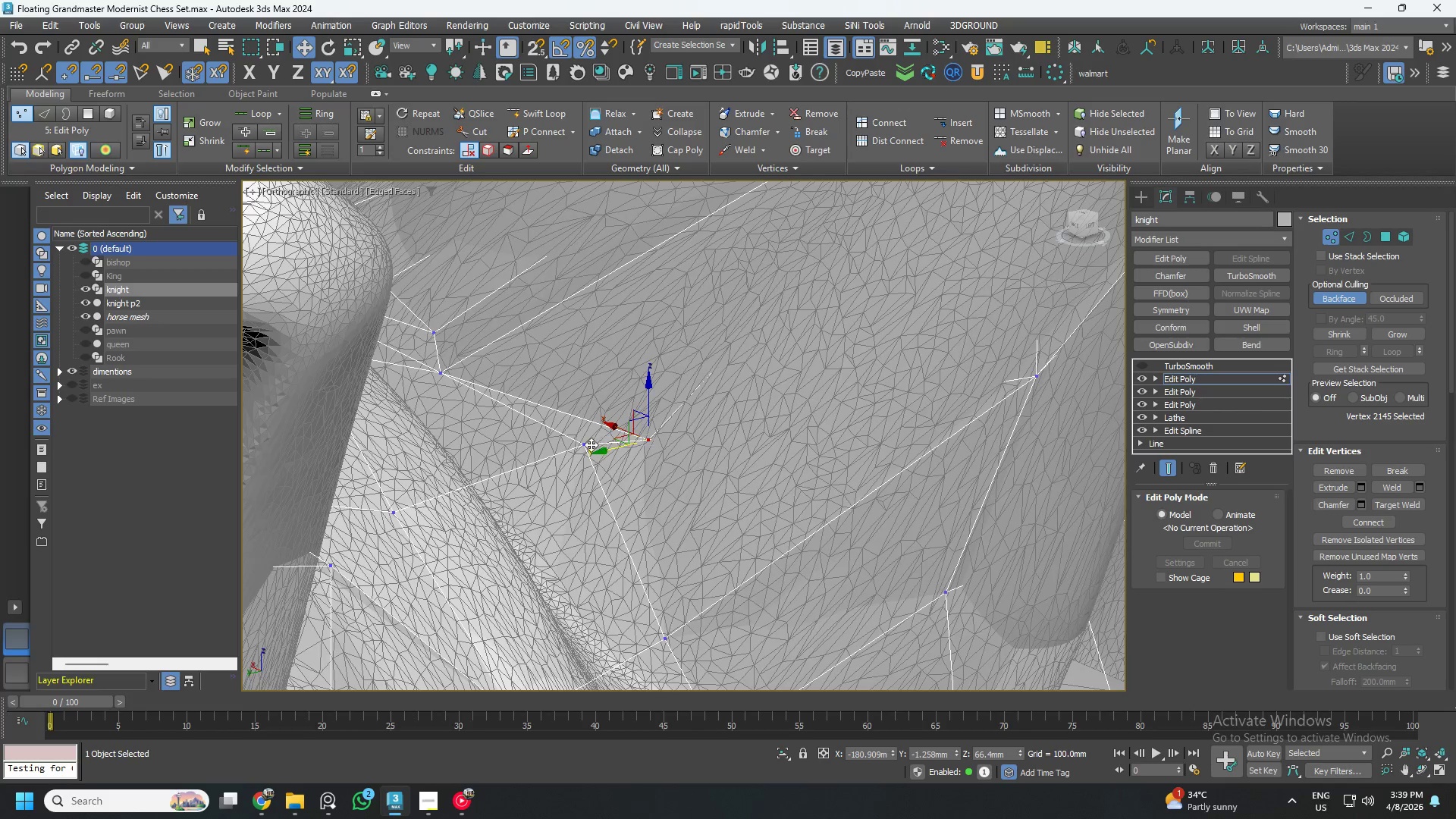 
left_click([588, 446])
 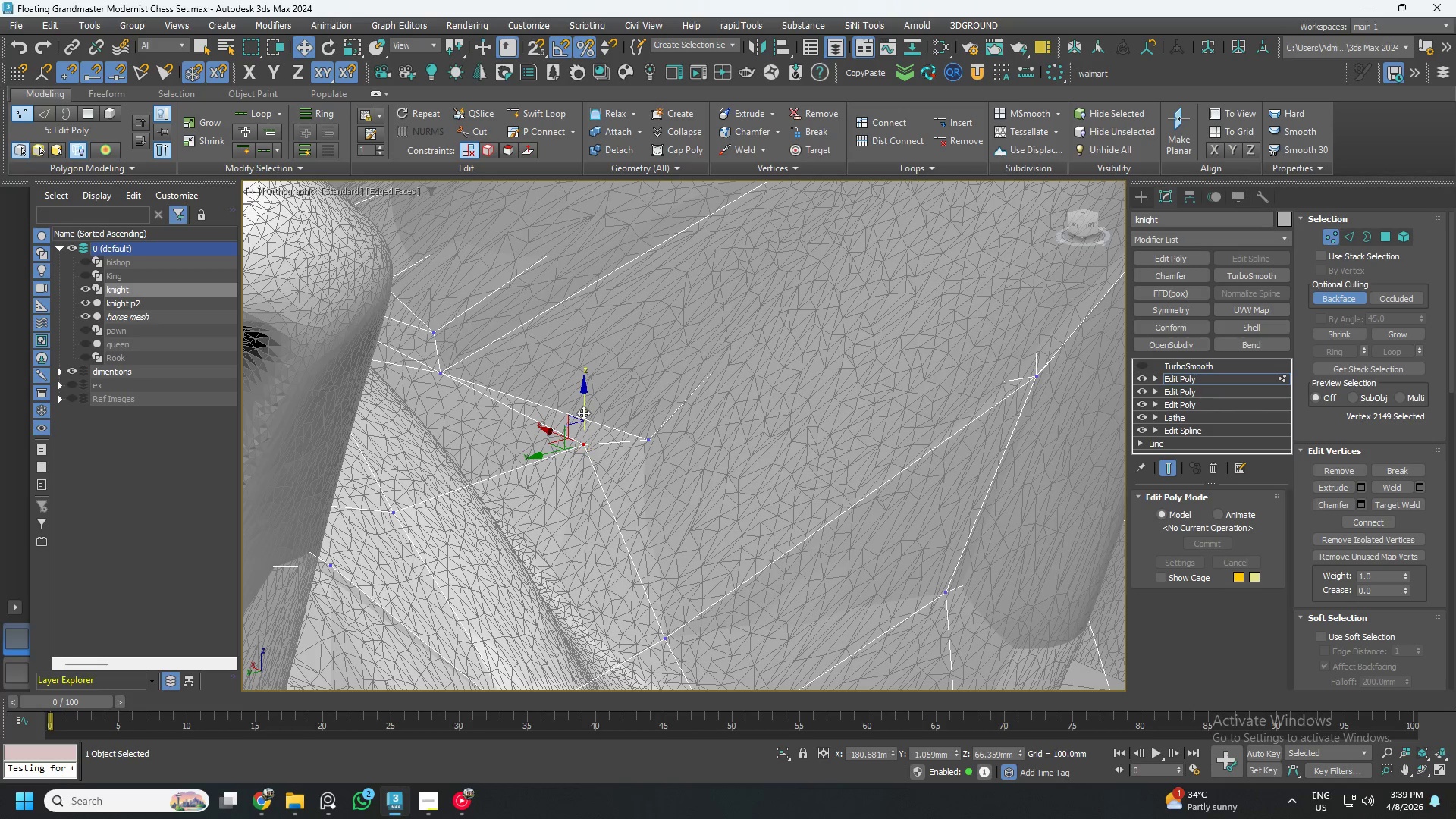 
left_click_drag(start_coordinate=[585, 405], to_coordinate=[573, 529])
 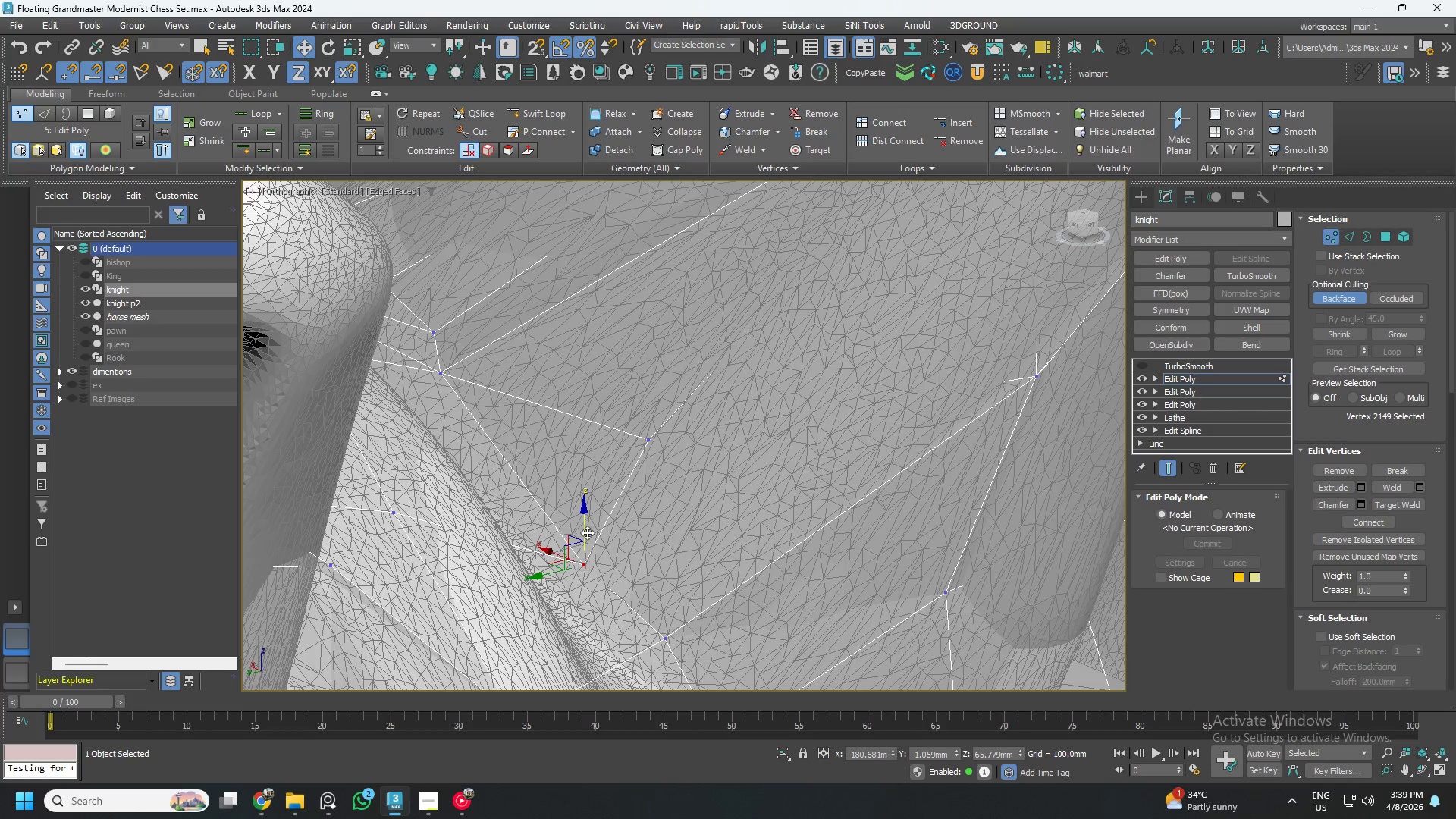 
hold_key(key=AltLeft, duration=0.52)
 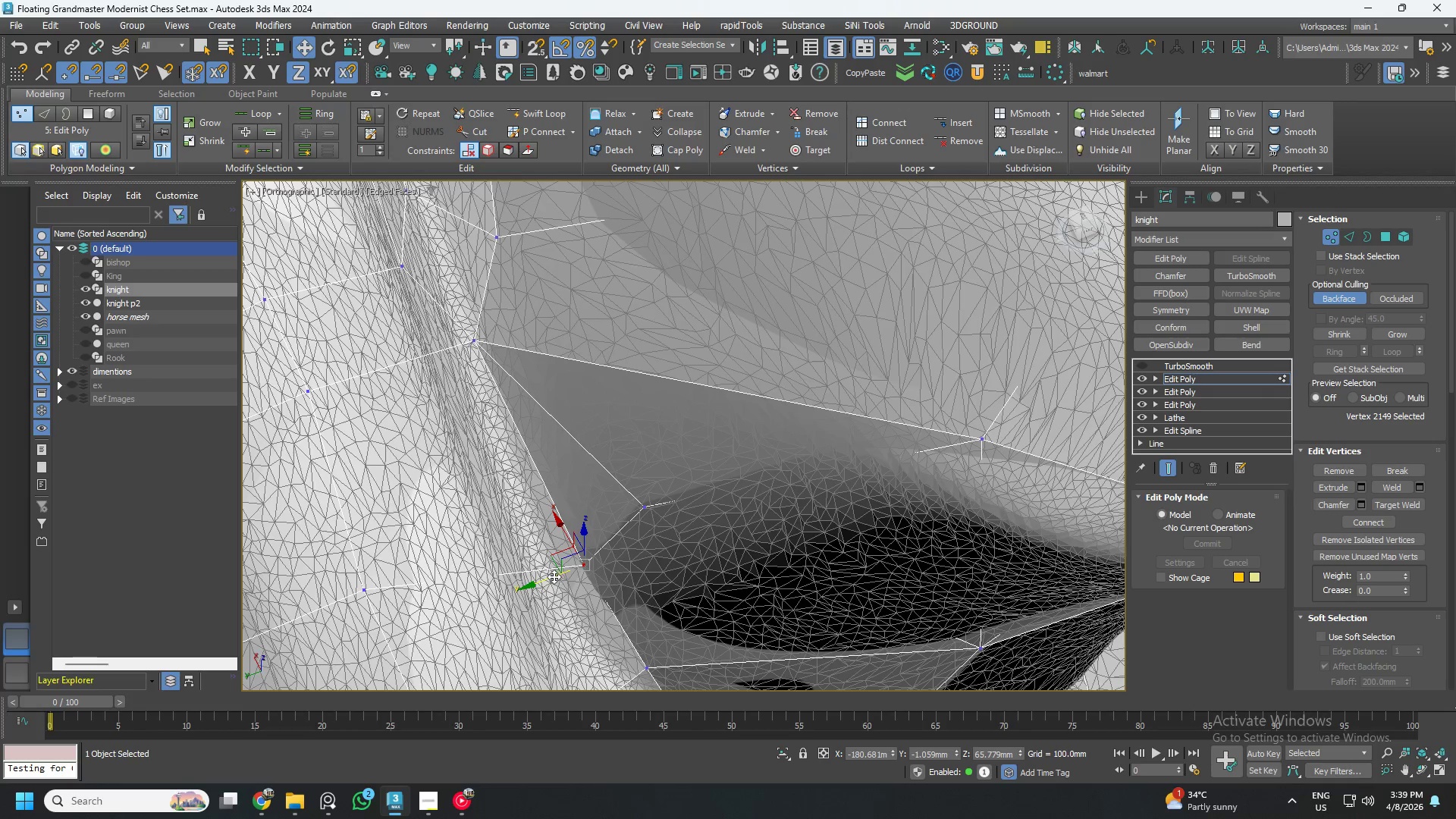 
left_click_drag(start_coordinate=[554, 576], to_coordinate=[549, 576])
 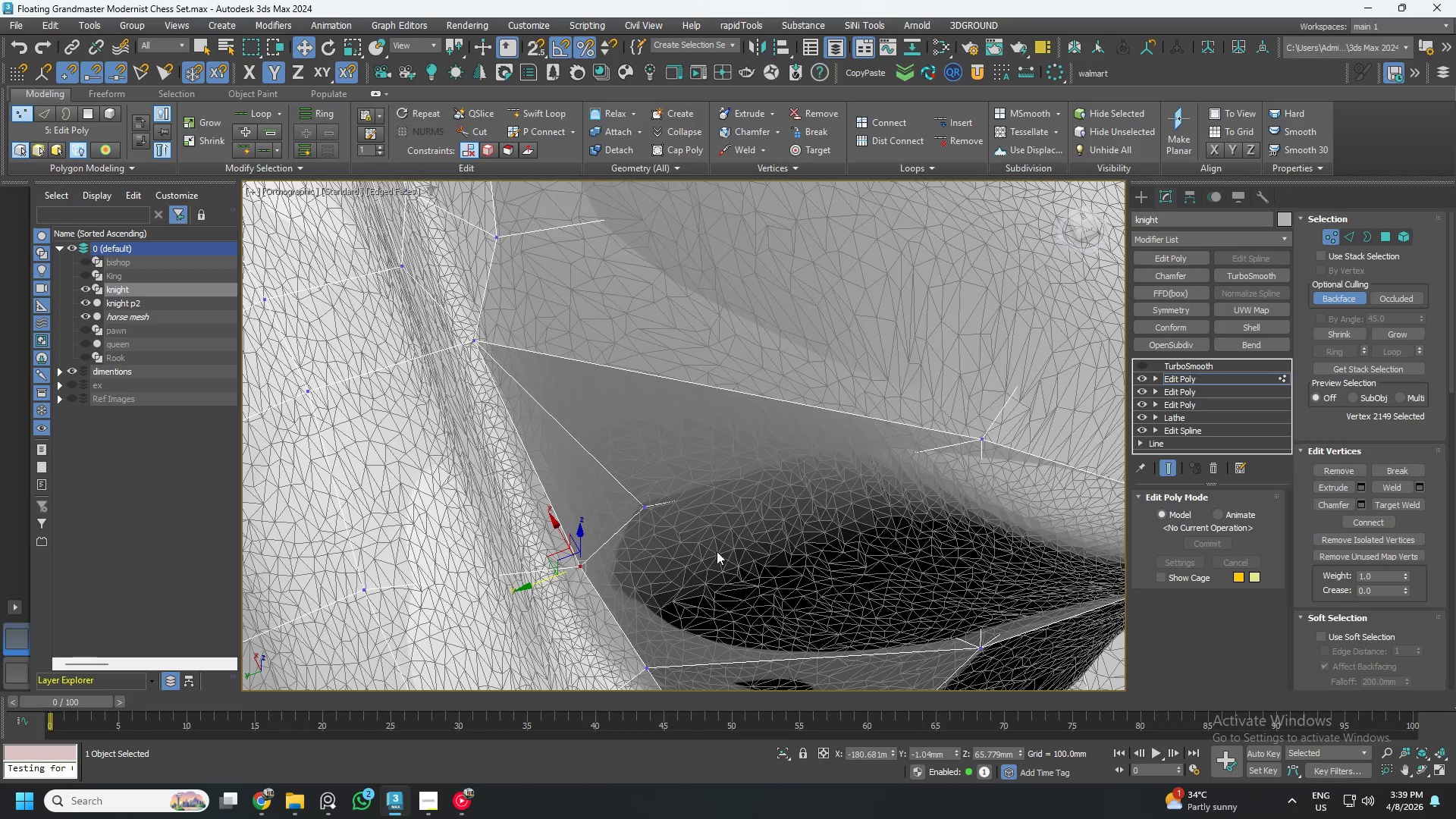 
hold_key(key=AltLeft, duration=0.42)
 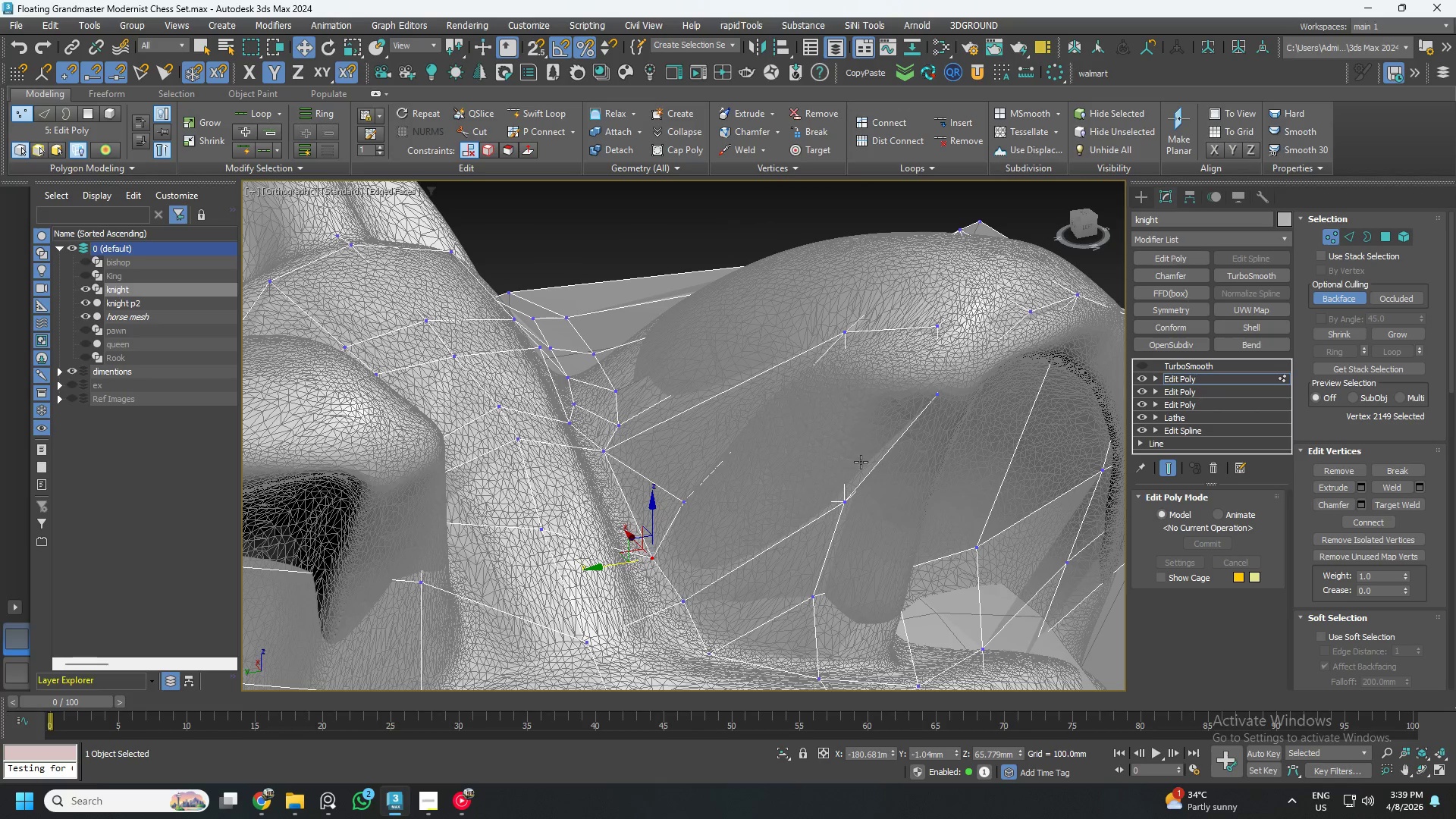 
scroll: coordinate [923, 442], scroll_direction: down, amount: 4.0
 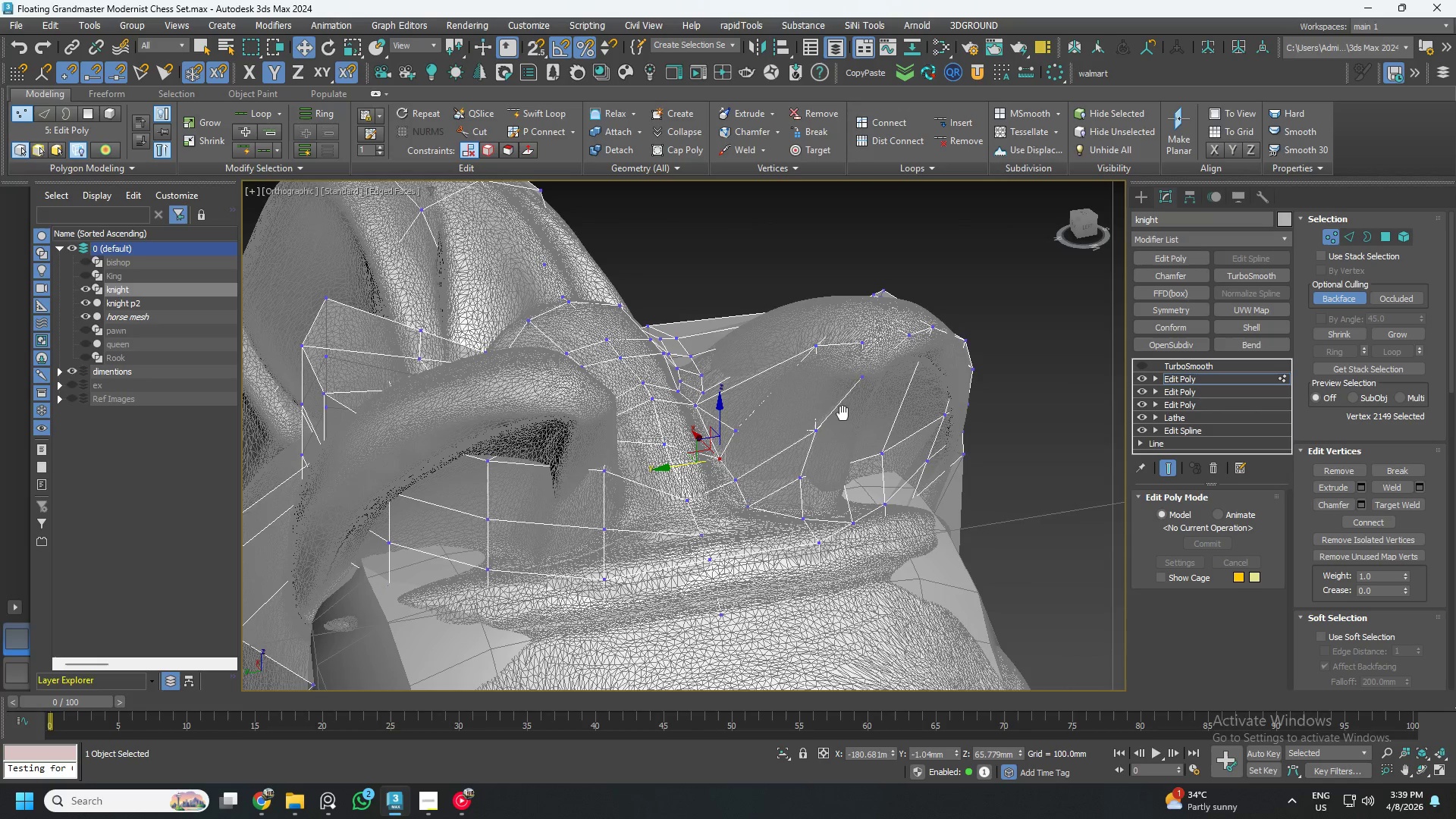 
left_click([857, 387])
 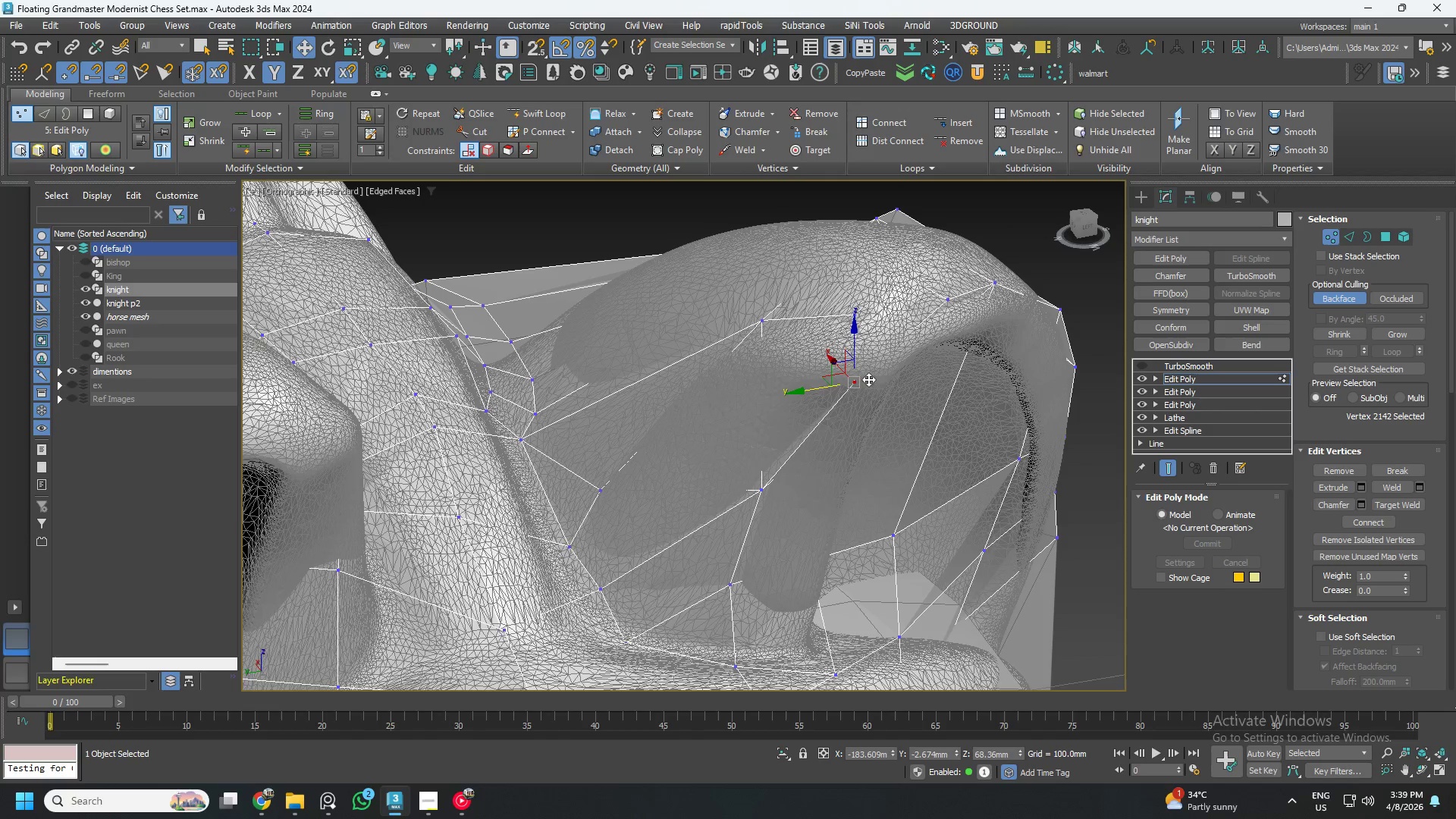 
scroll: coordinate [867, 369], scroll_direction: up, amount: 2.0
 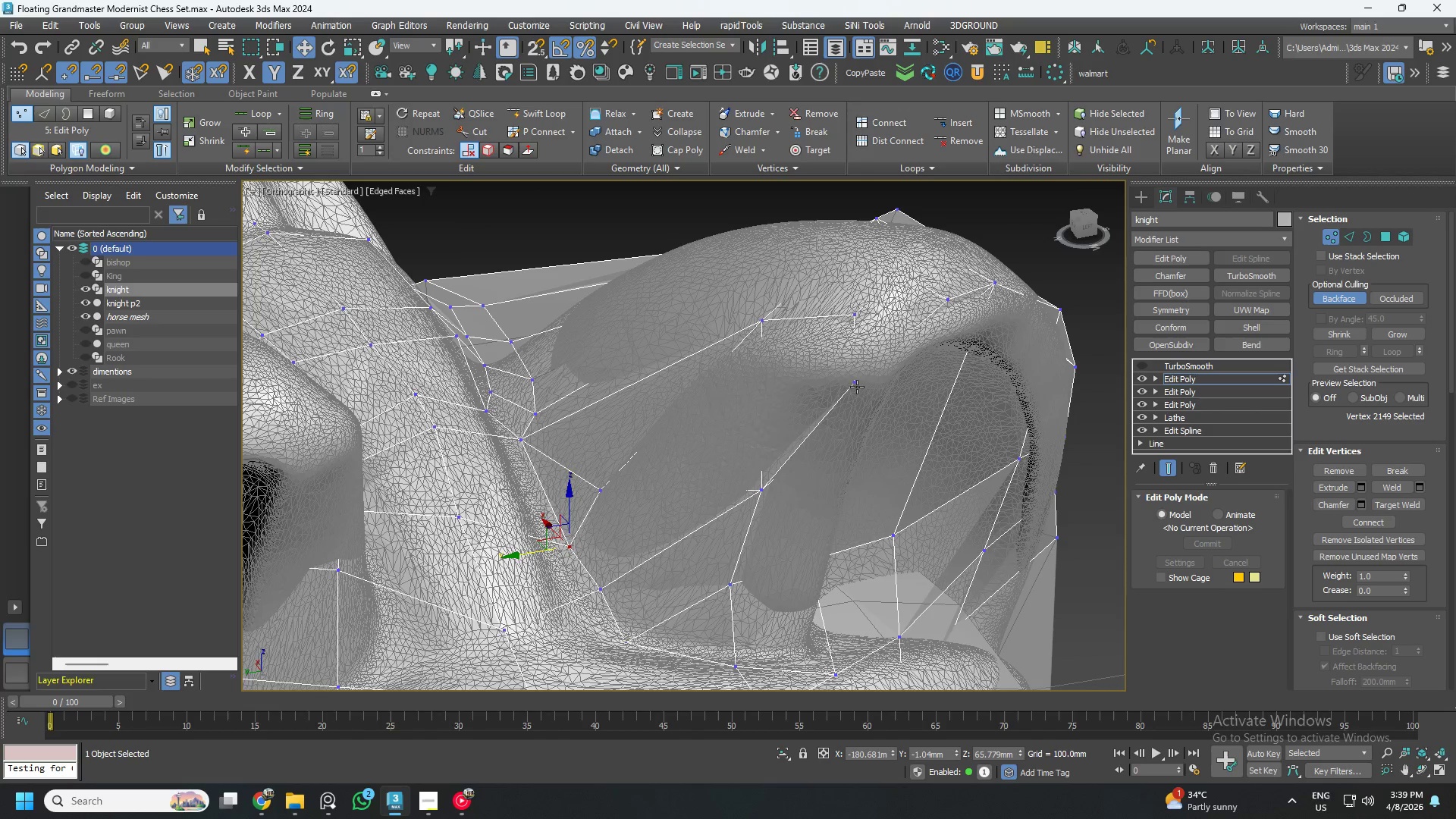 
hold_key(key=AltLeft, duration=0.39)
 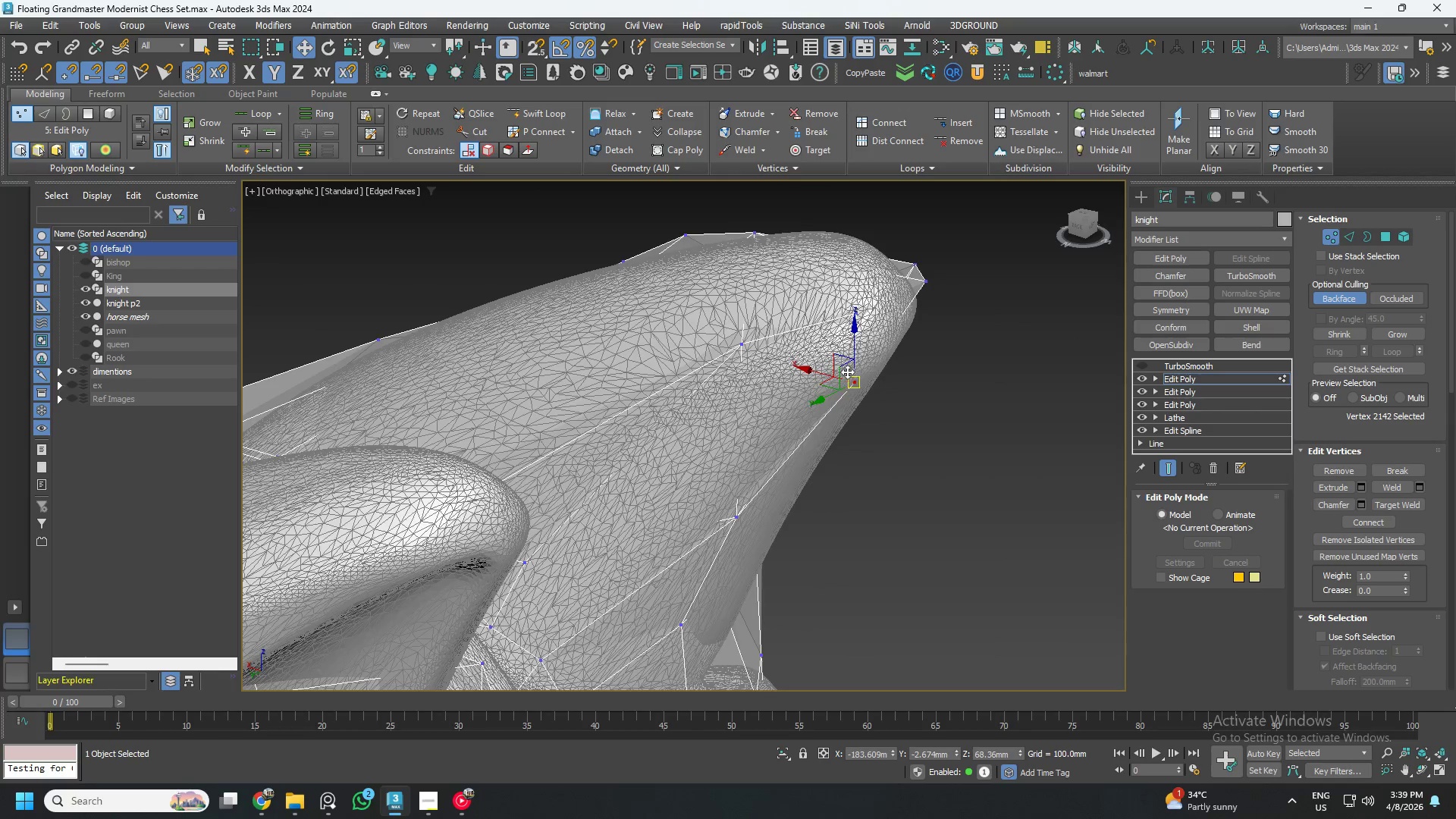 
scroll: coordinate [846, 372], scroll_direction: up, amount: 2.0
 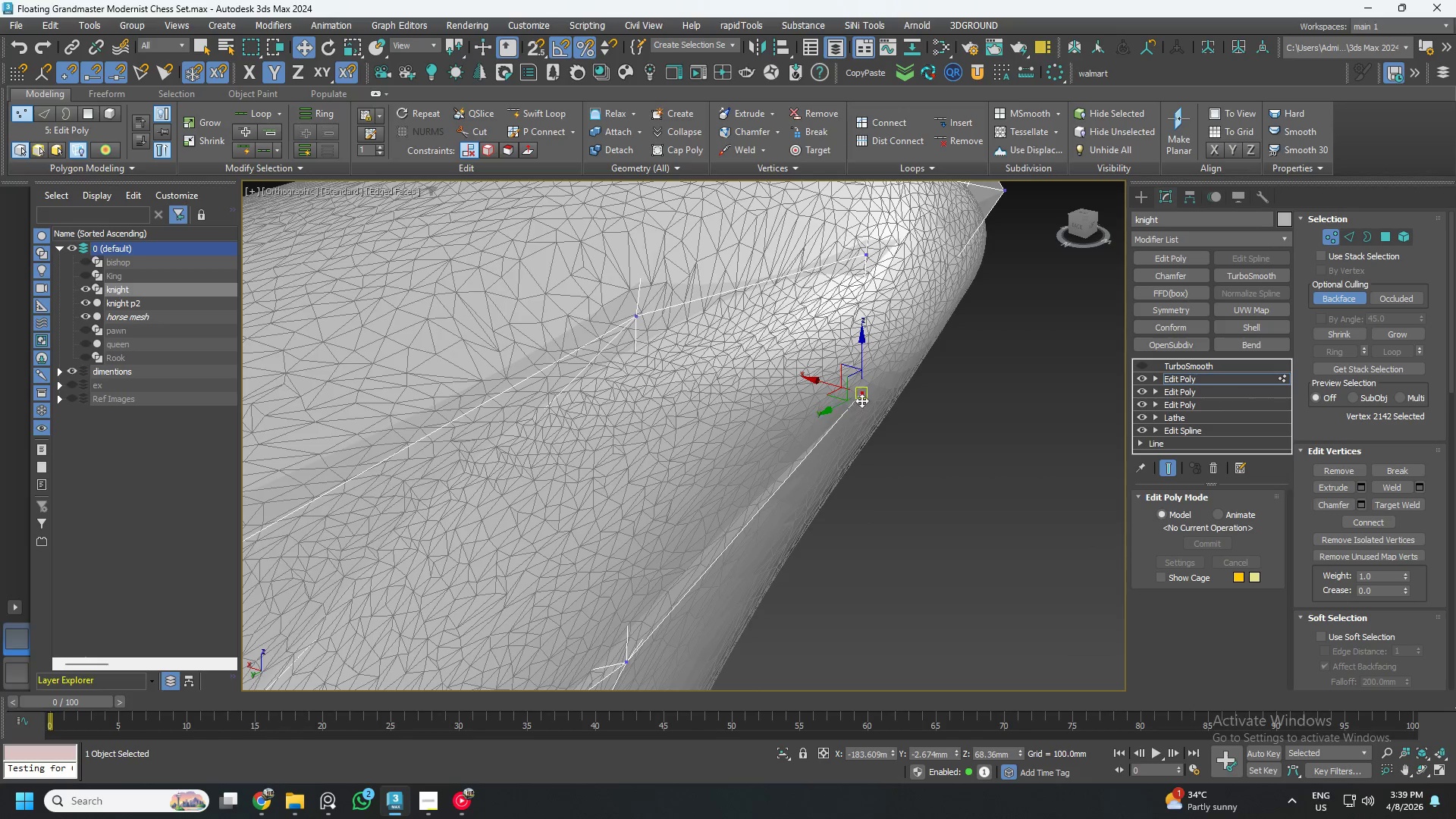 
left_click_drag(start_coordinate=[864, 400], to_coordinate=[944, 322])
 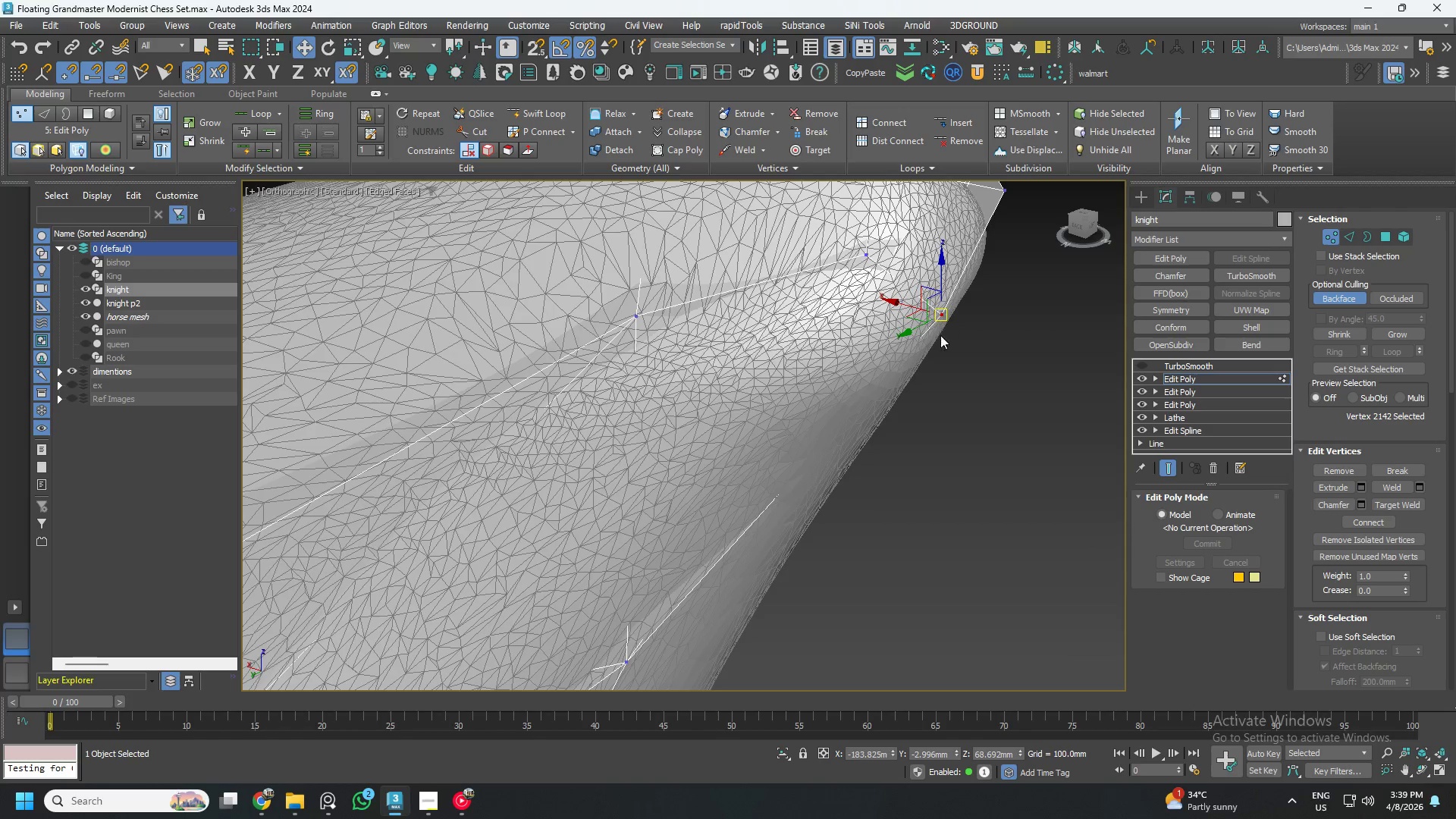 
hold_key(key=AltLeft, duration=0.59)
 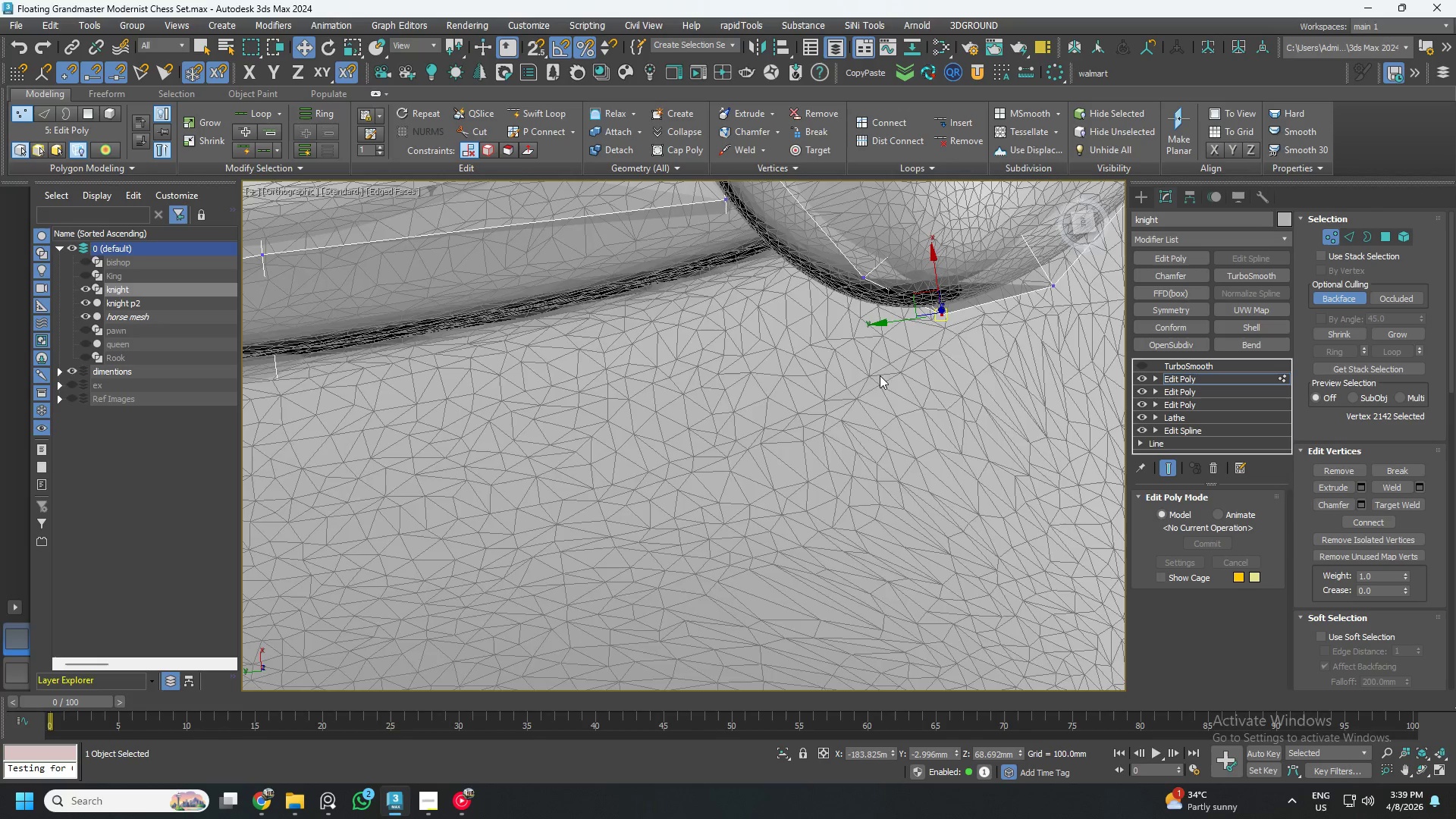 
hold_key(key=AltLeft, duration=0.34)
 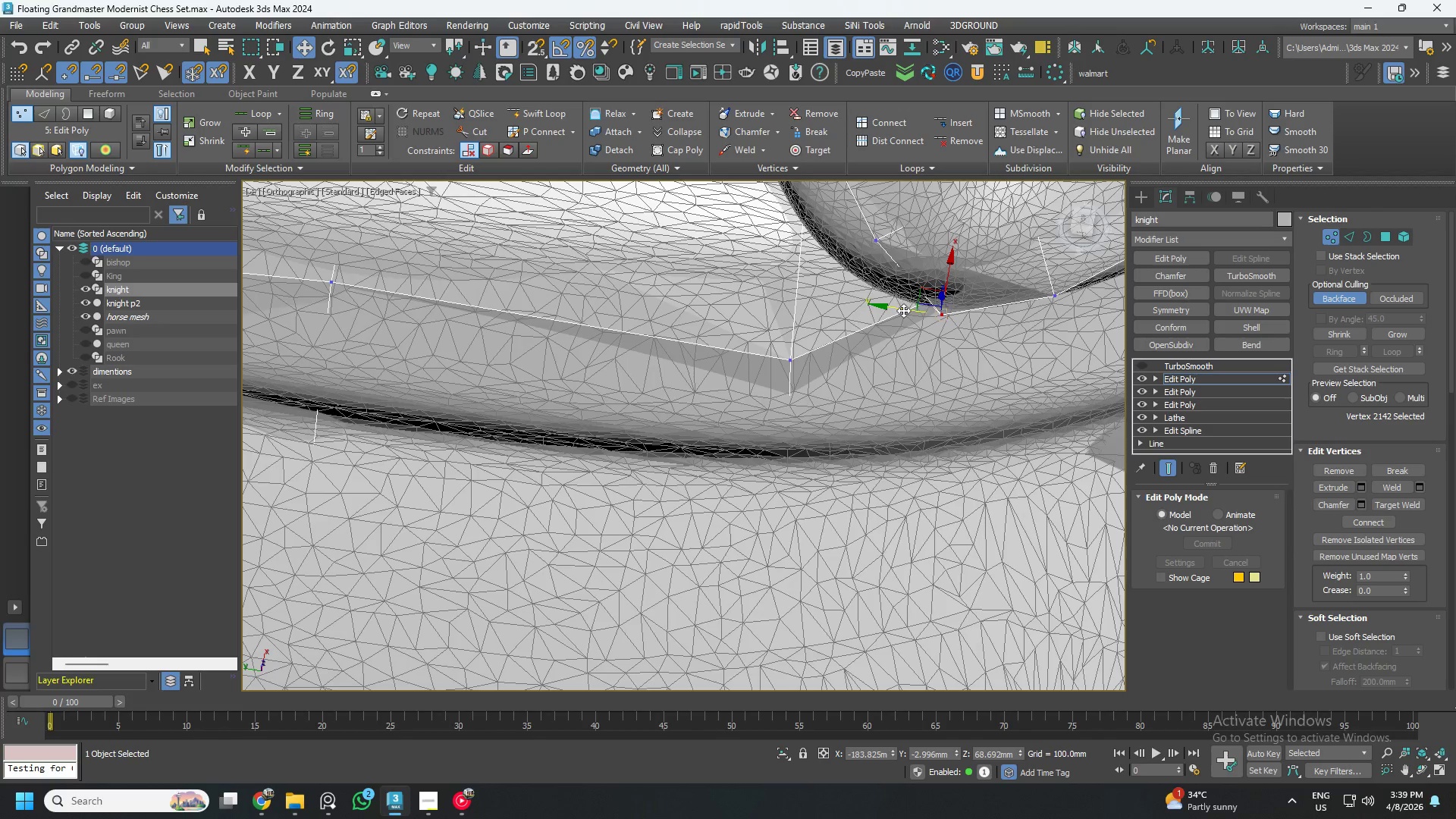 
left_click_drag(start_coordinate=[903, 310], to_coordinate=[836, 290])
 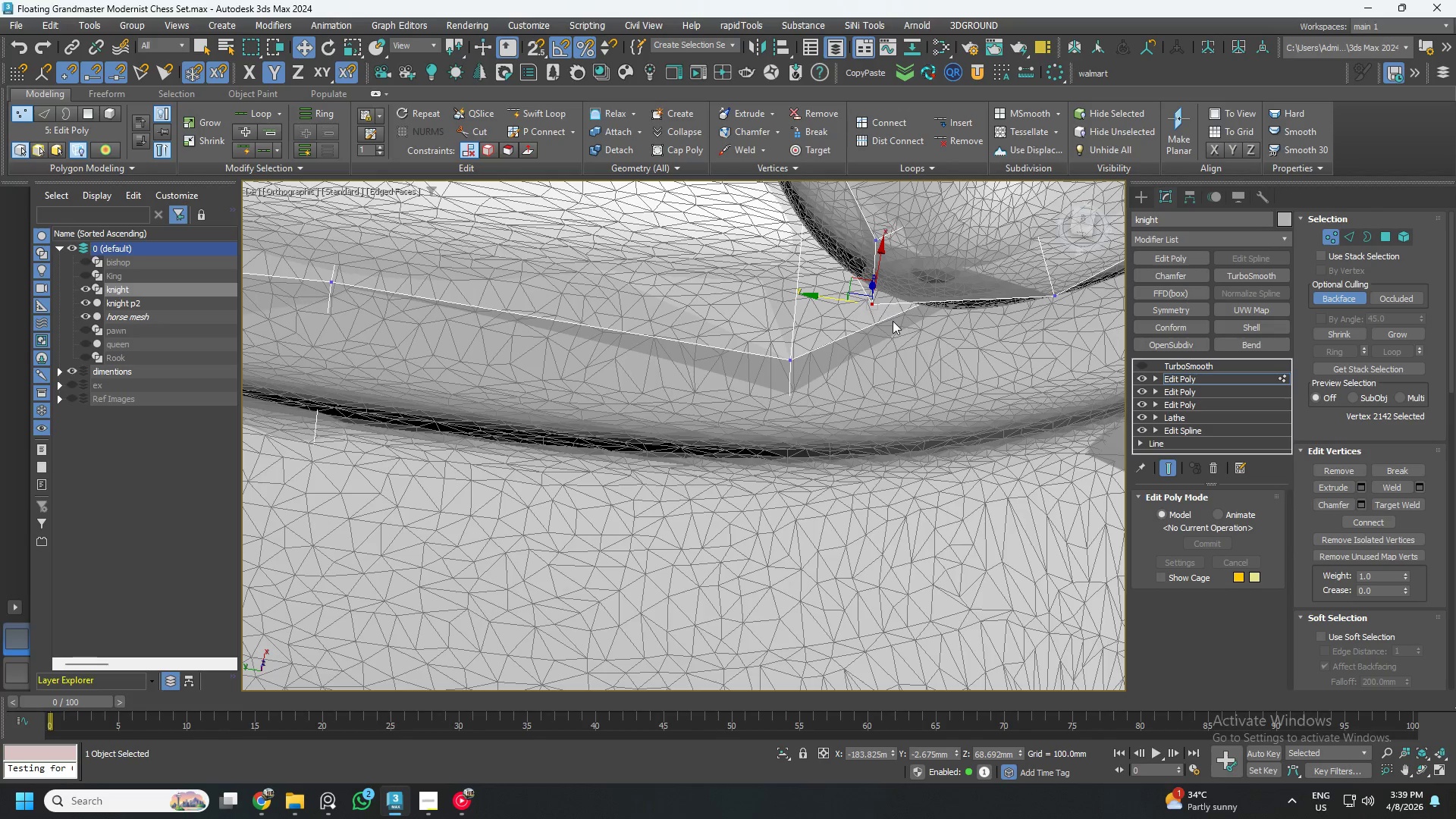 
hold_key(key=AltLeft, duration=0.55)
 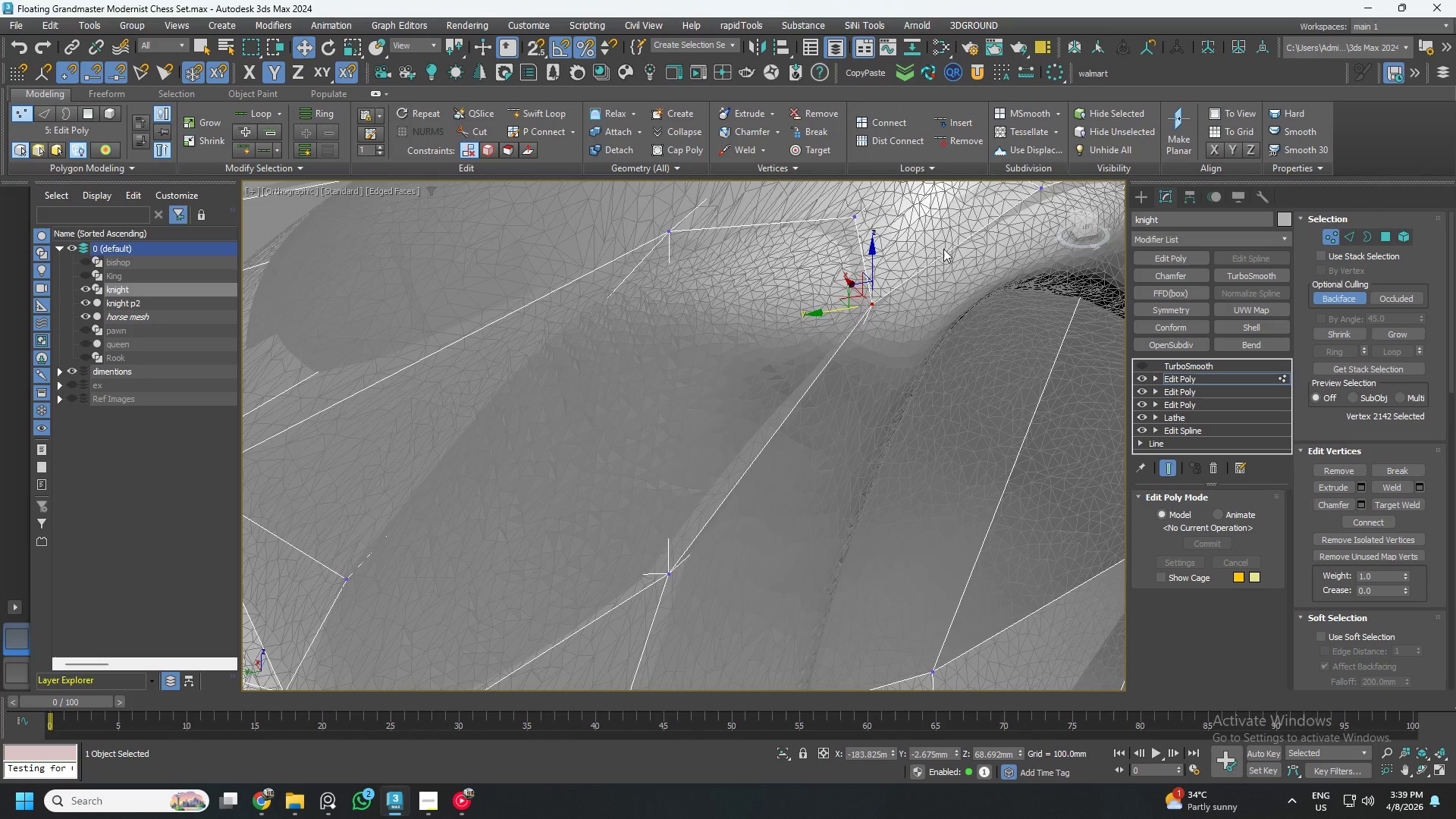 
hold_key(key=AltLeft, duration=4.62)
scroll: coordinate [943, 253], scroll_direction: down, amount: 2.0
 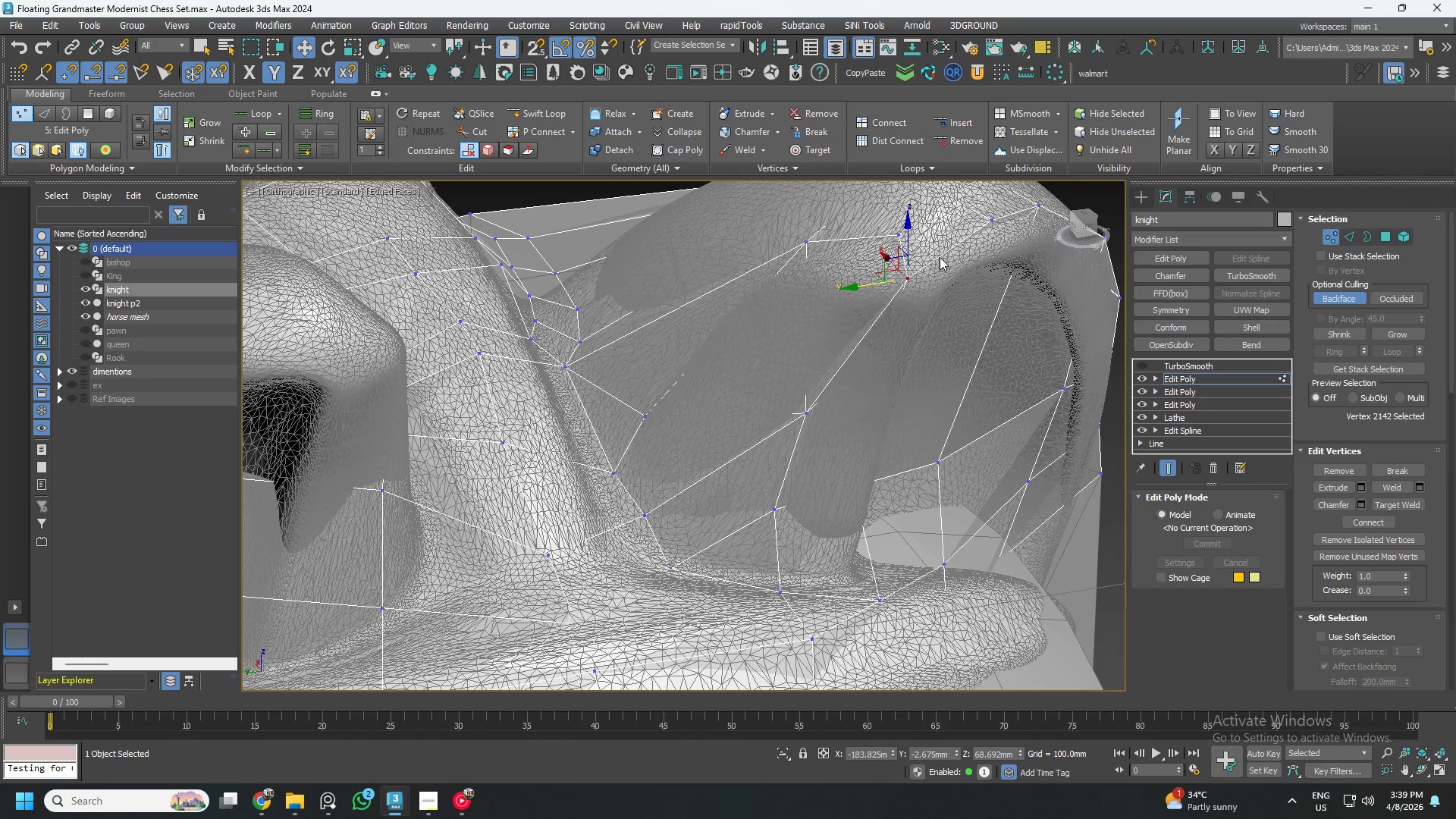 
key(Control+S)
 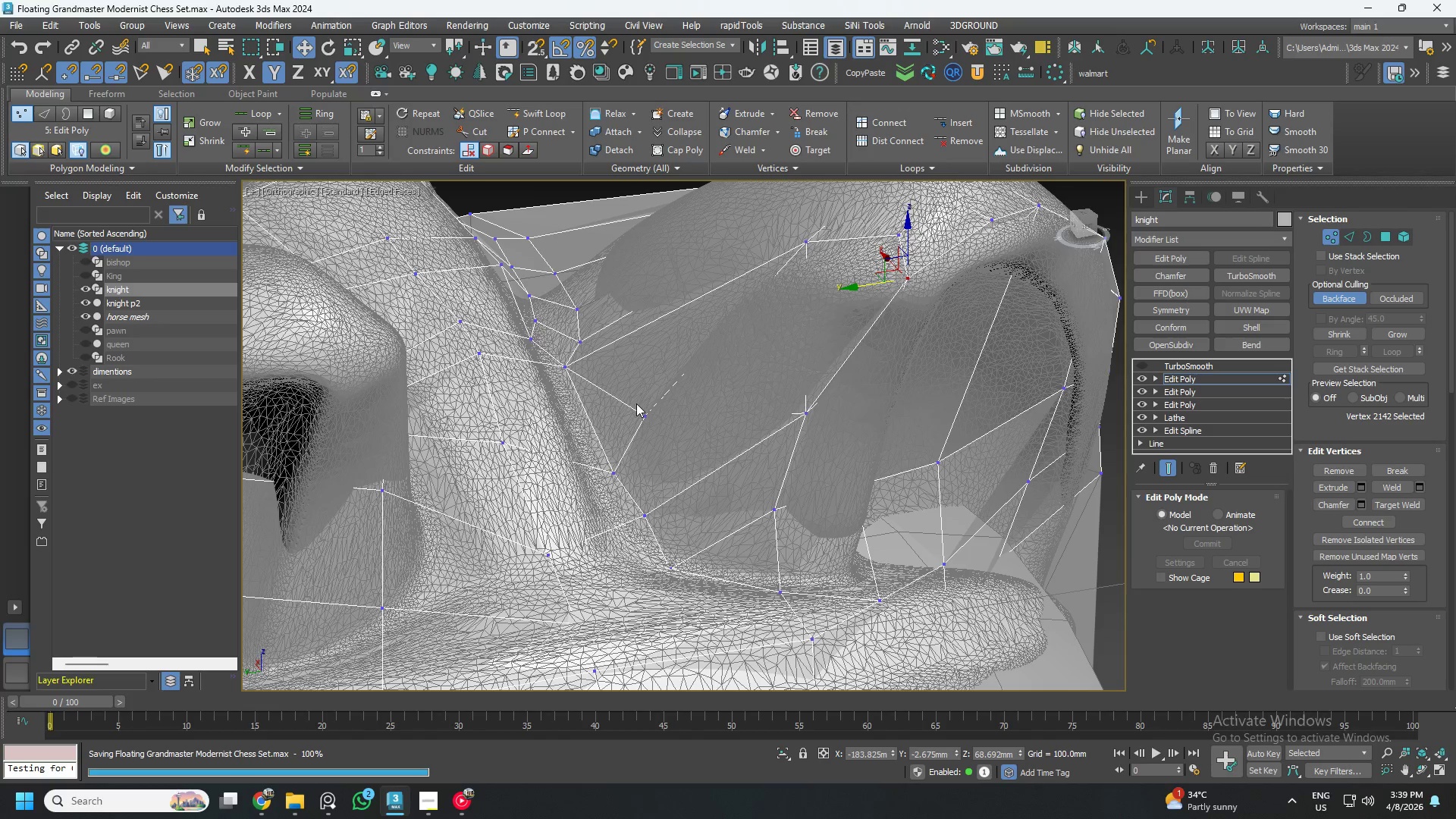 
left_click([645, 418])
 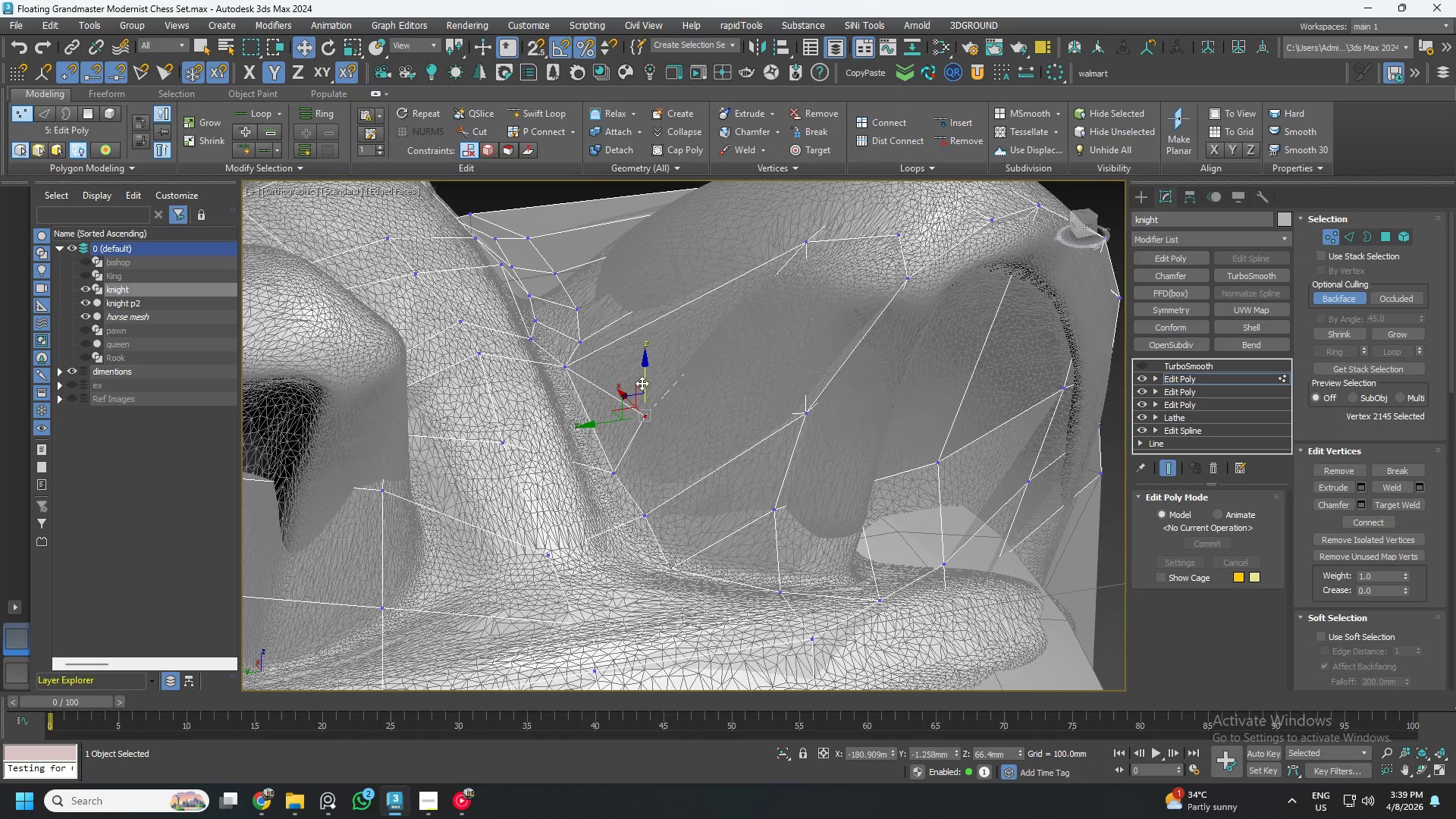 
hold_key(key=AltLeft, duration=0.67)
 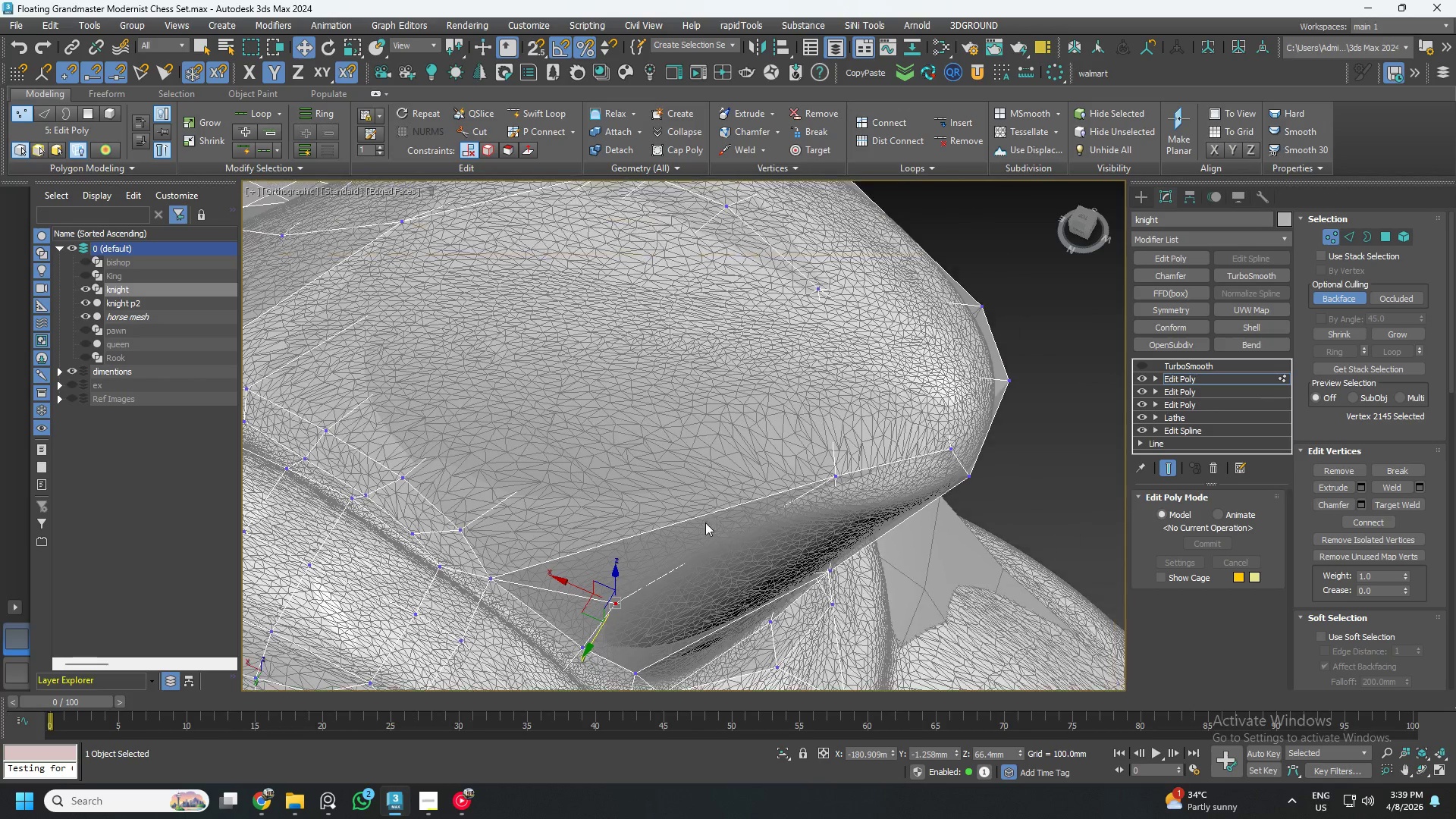 
hold_key(key=AltLeft, duration=0.44)
 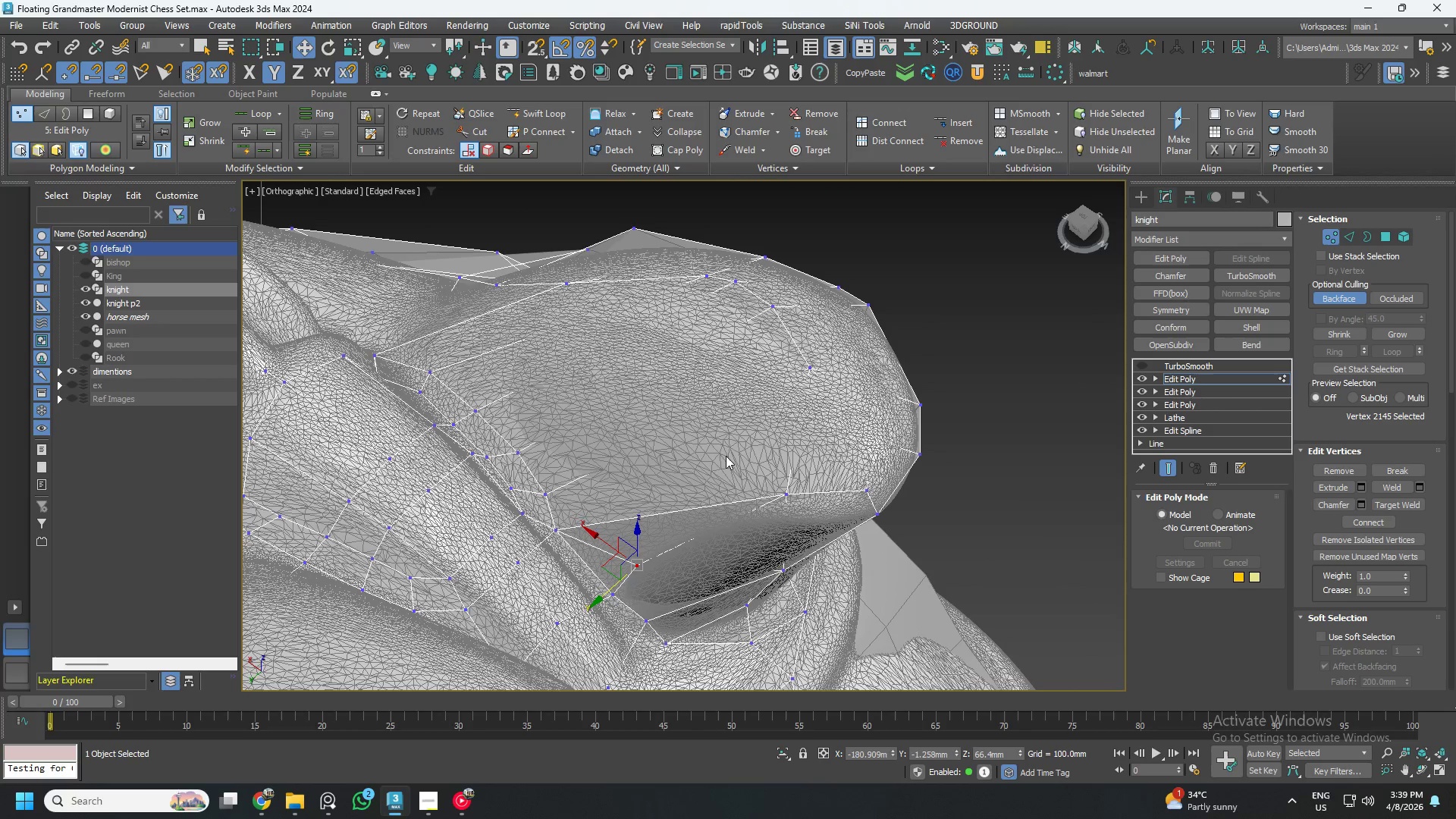 
scroll: coordinate [689, 473], scroll_direction: down, amount: 1.0
 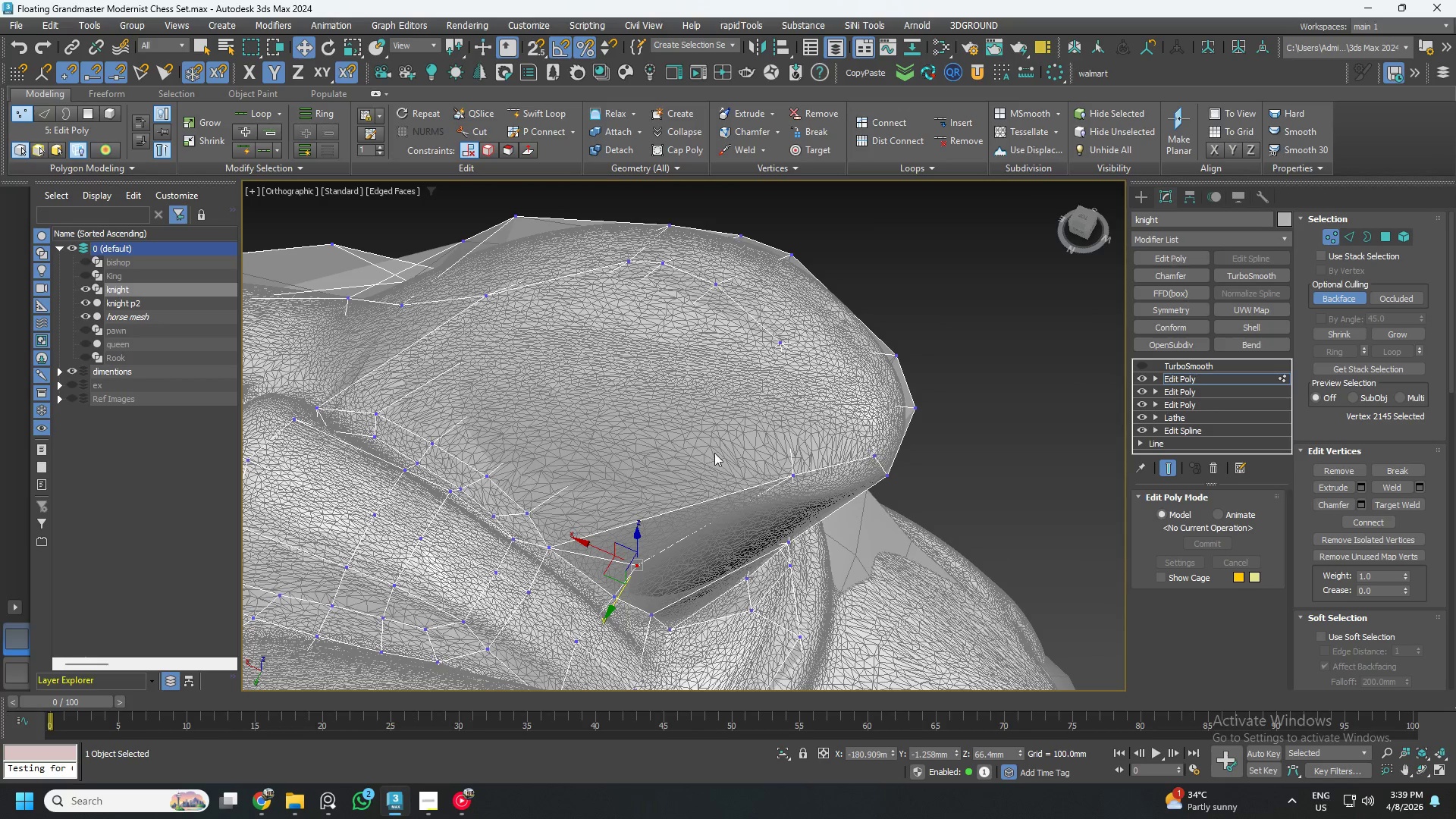 
key(F3)
 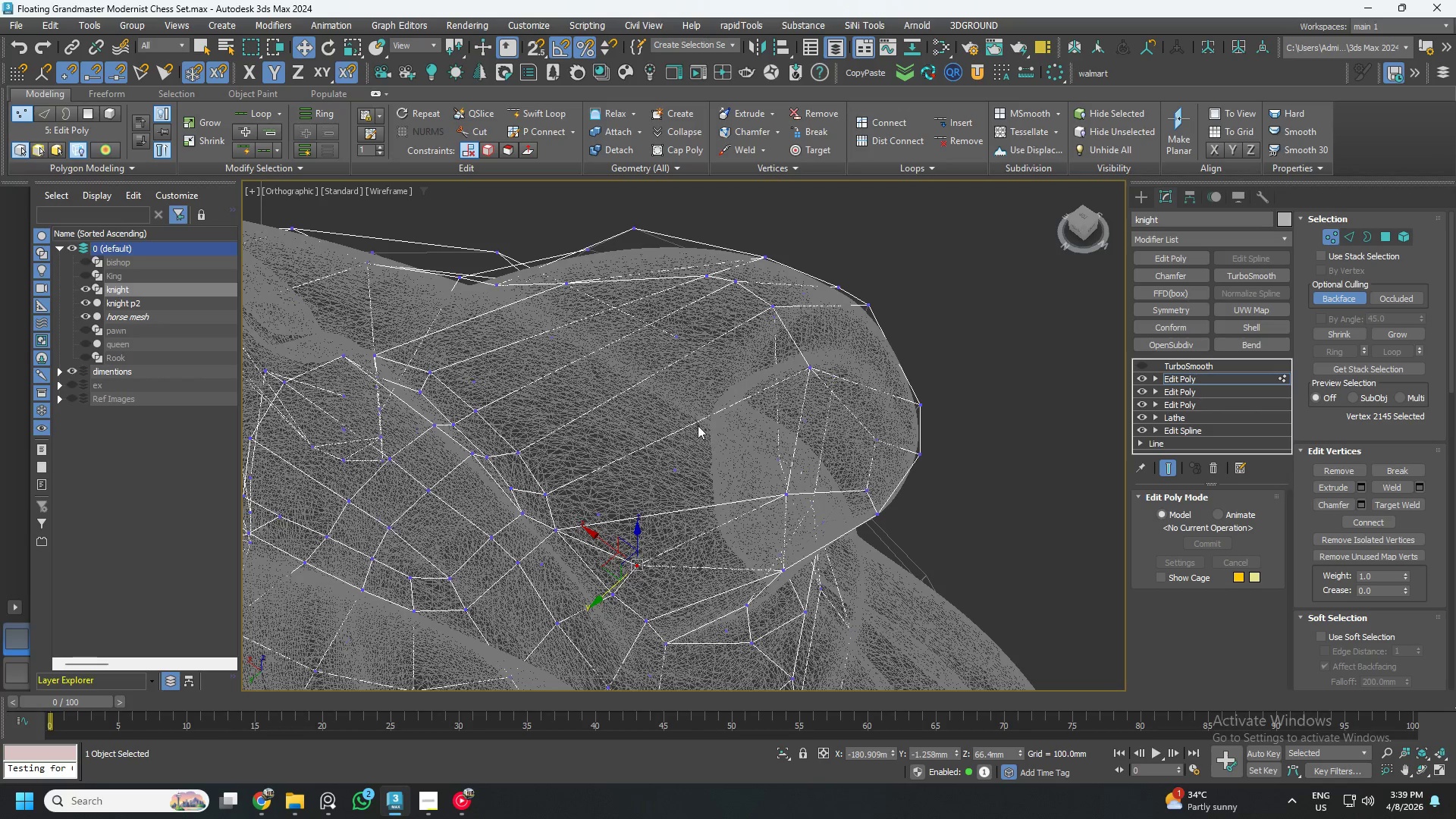 
key(F3)
 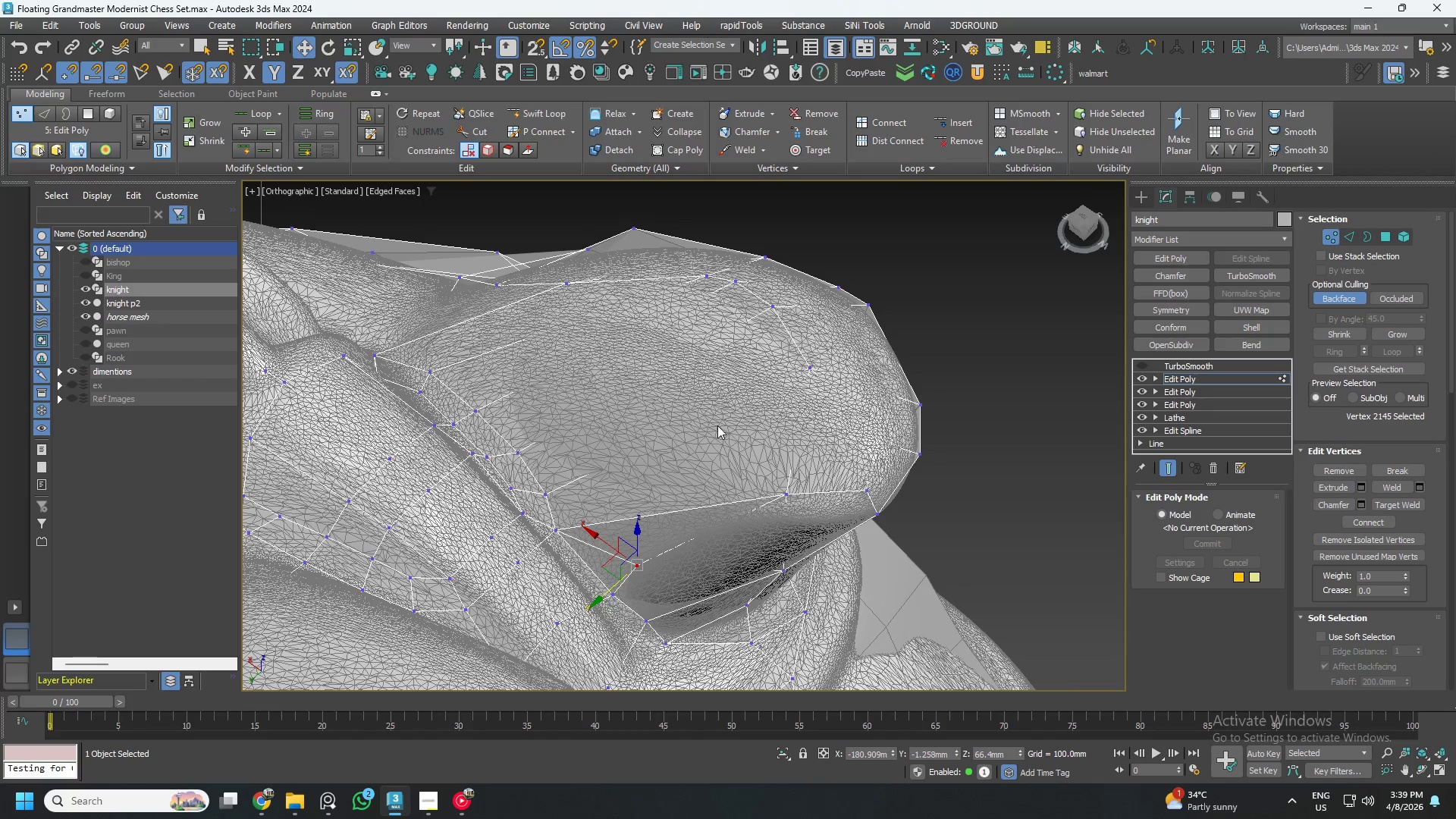 
hold_key(key=AltLeft, duration=0.5)
 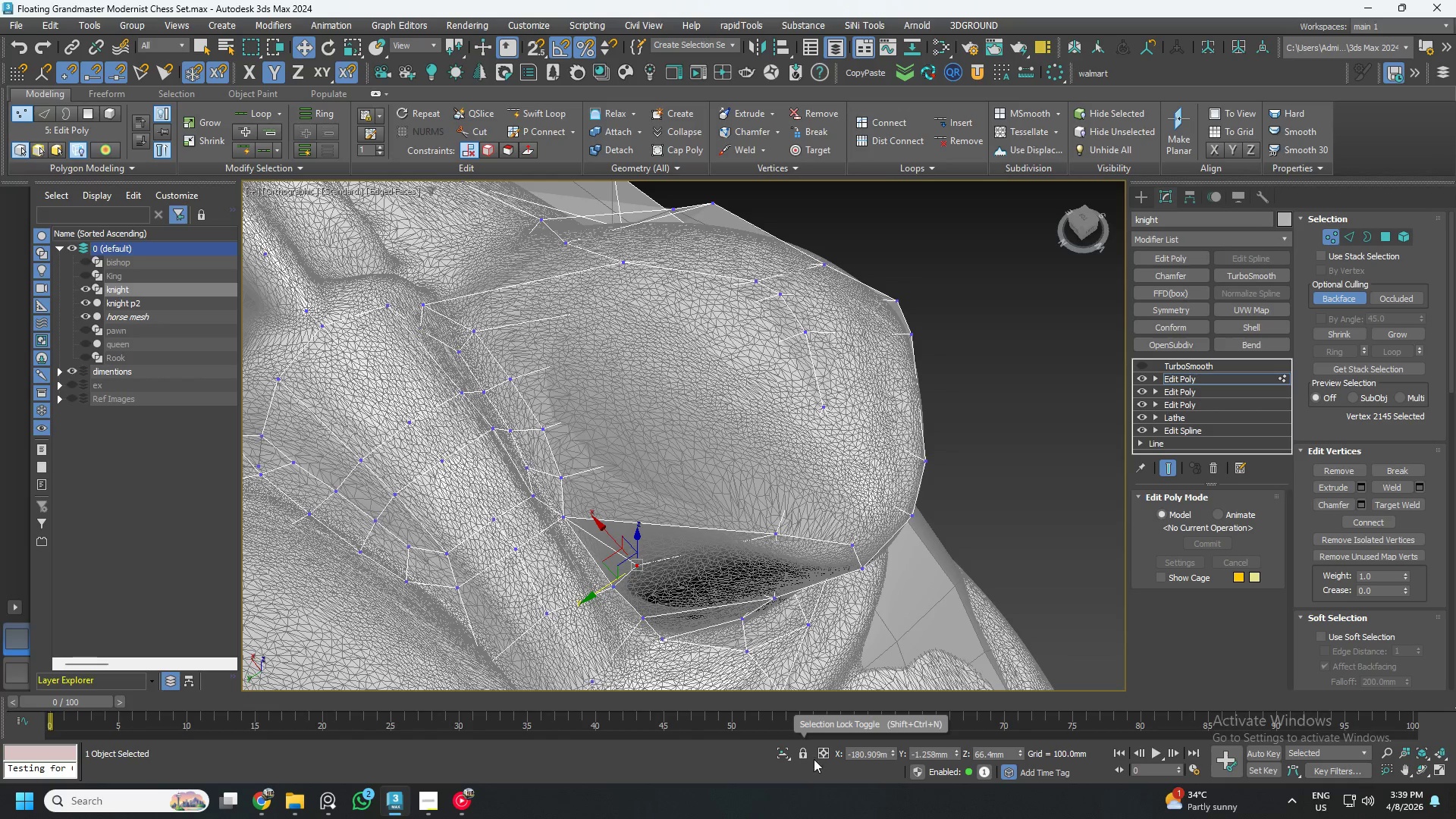 
left_click([777, 747])
 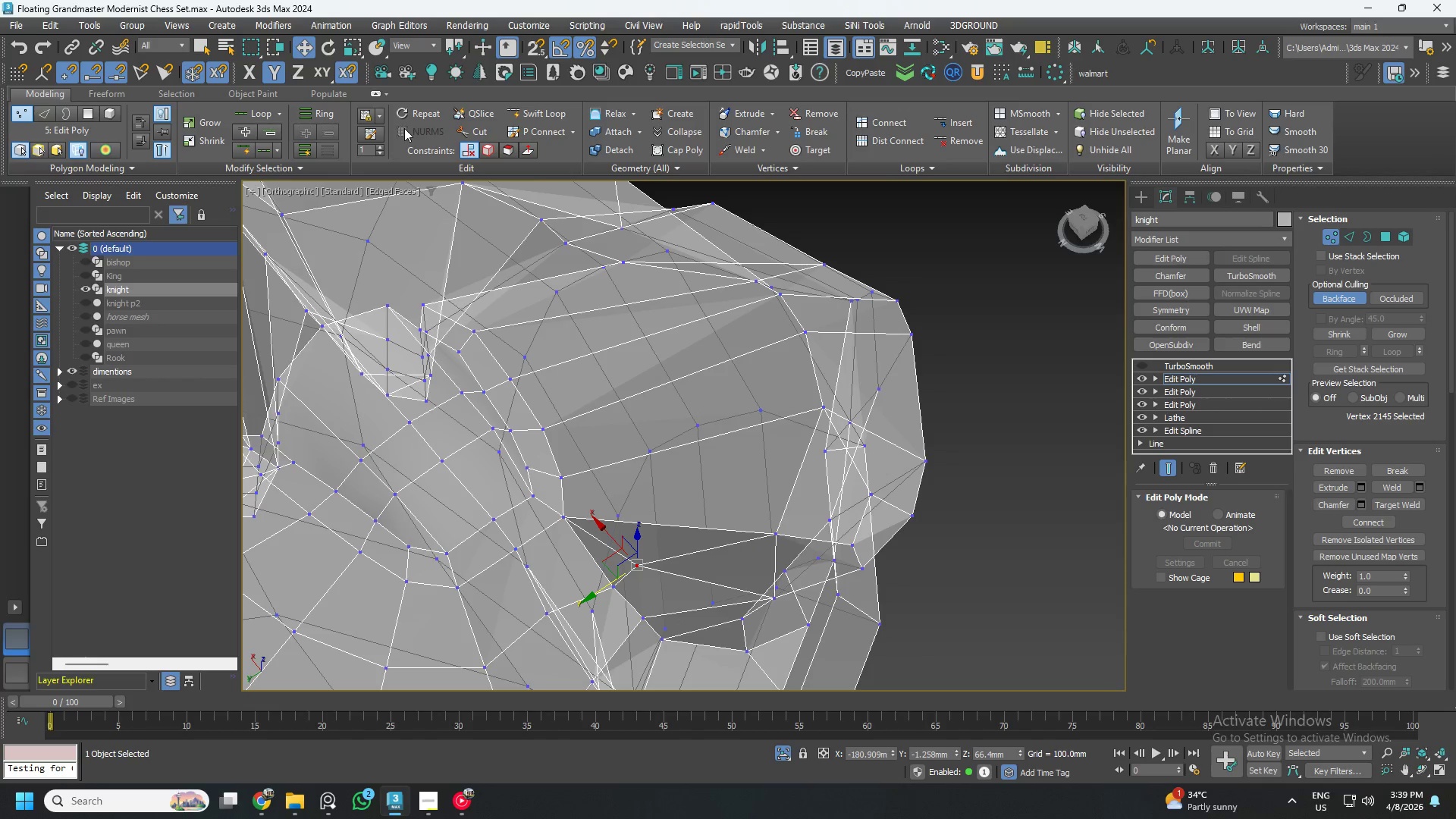 
left_click([475, 127])
 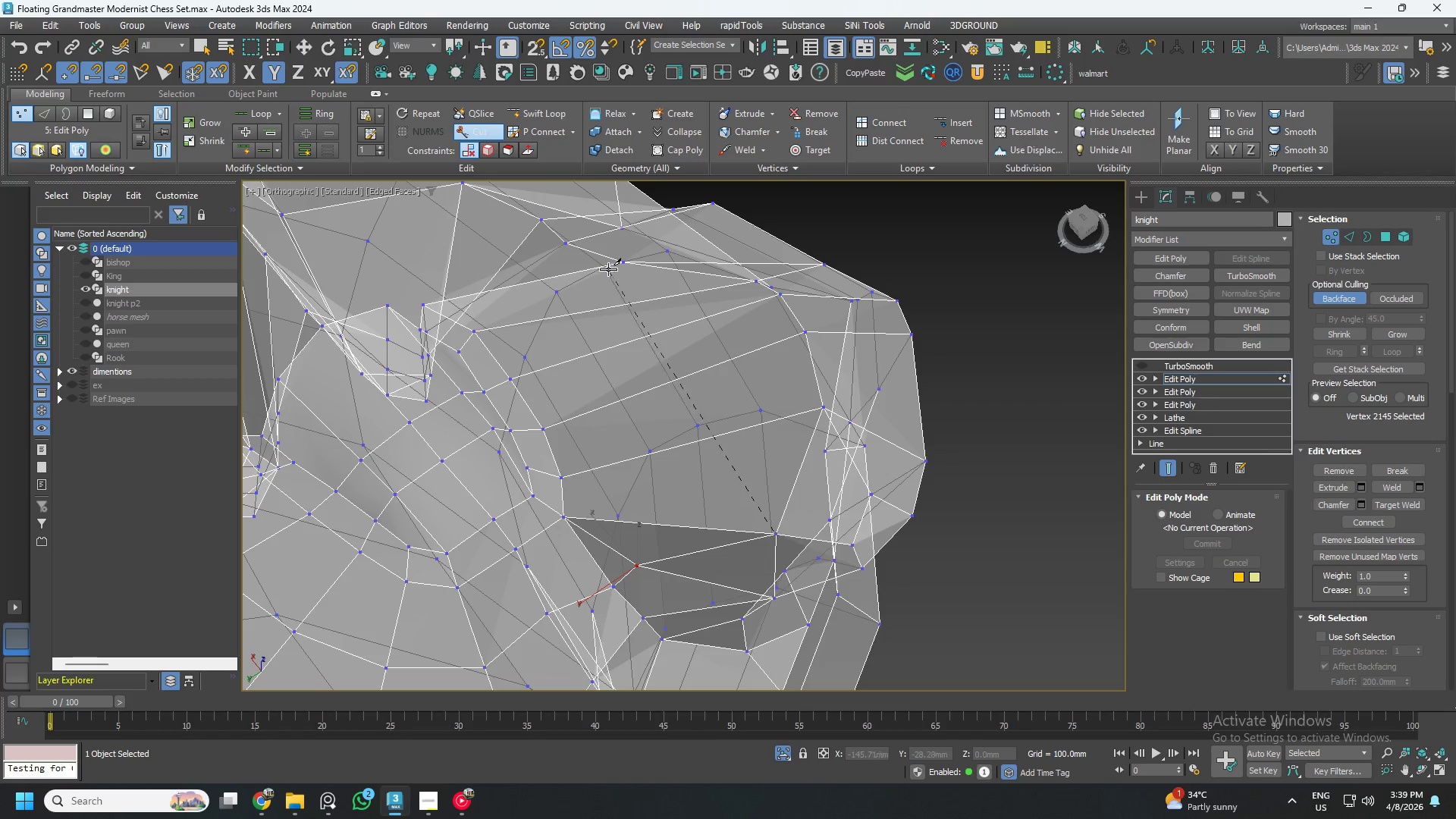 
hold_key(key=AltLeft, duration=0.77)
 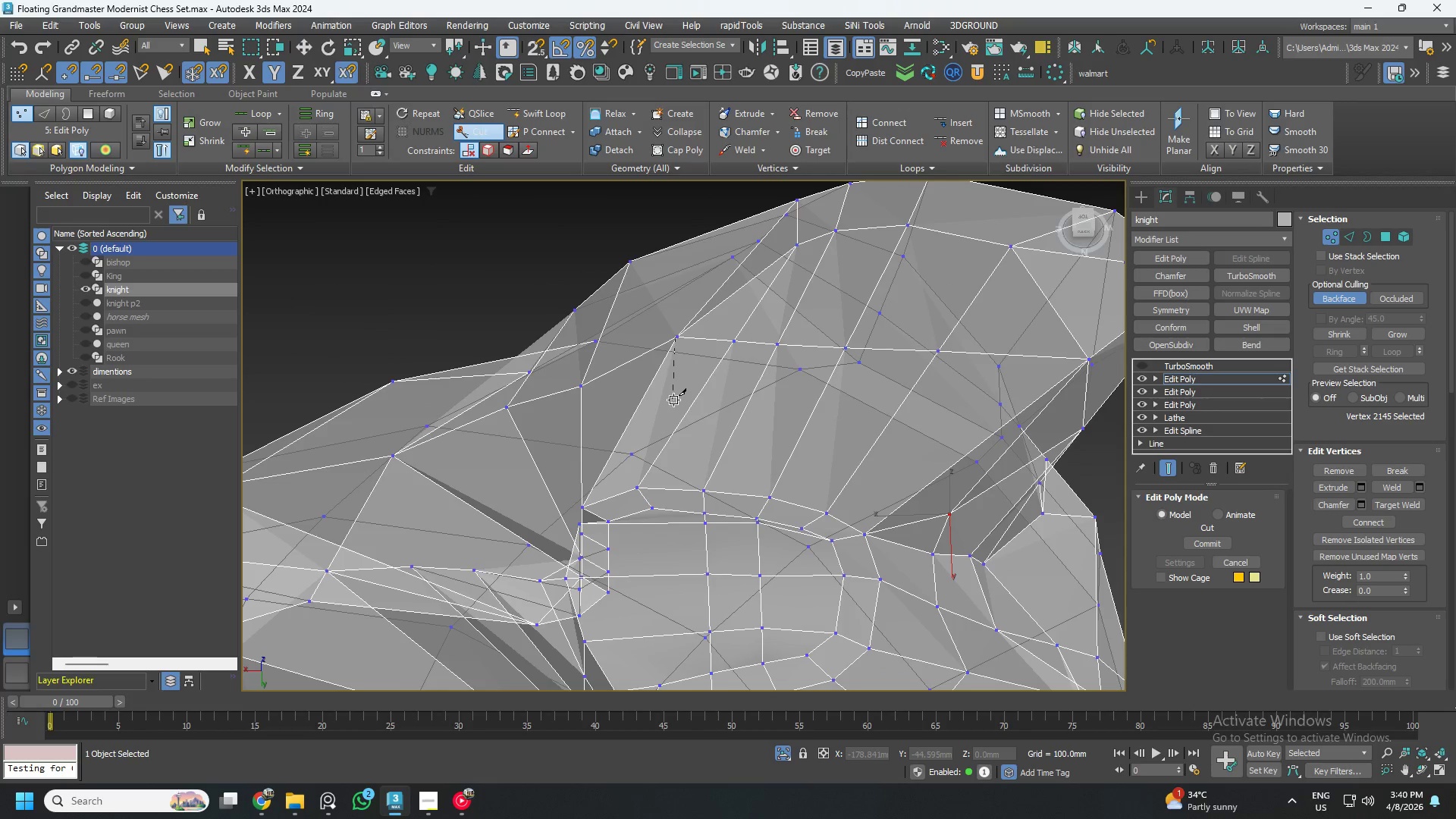 
hold_key(key=AltLeft, duration=0.69)
 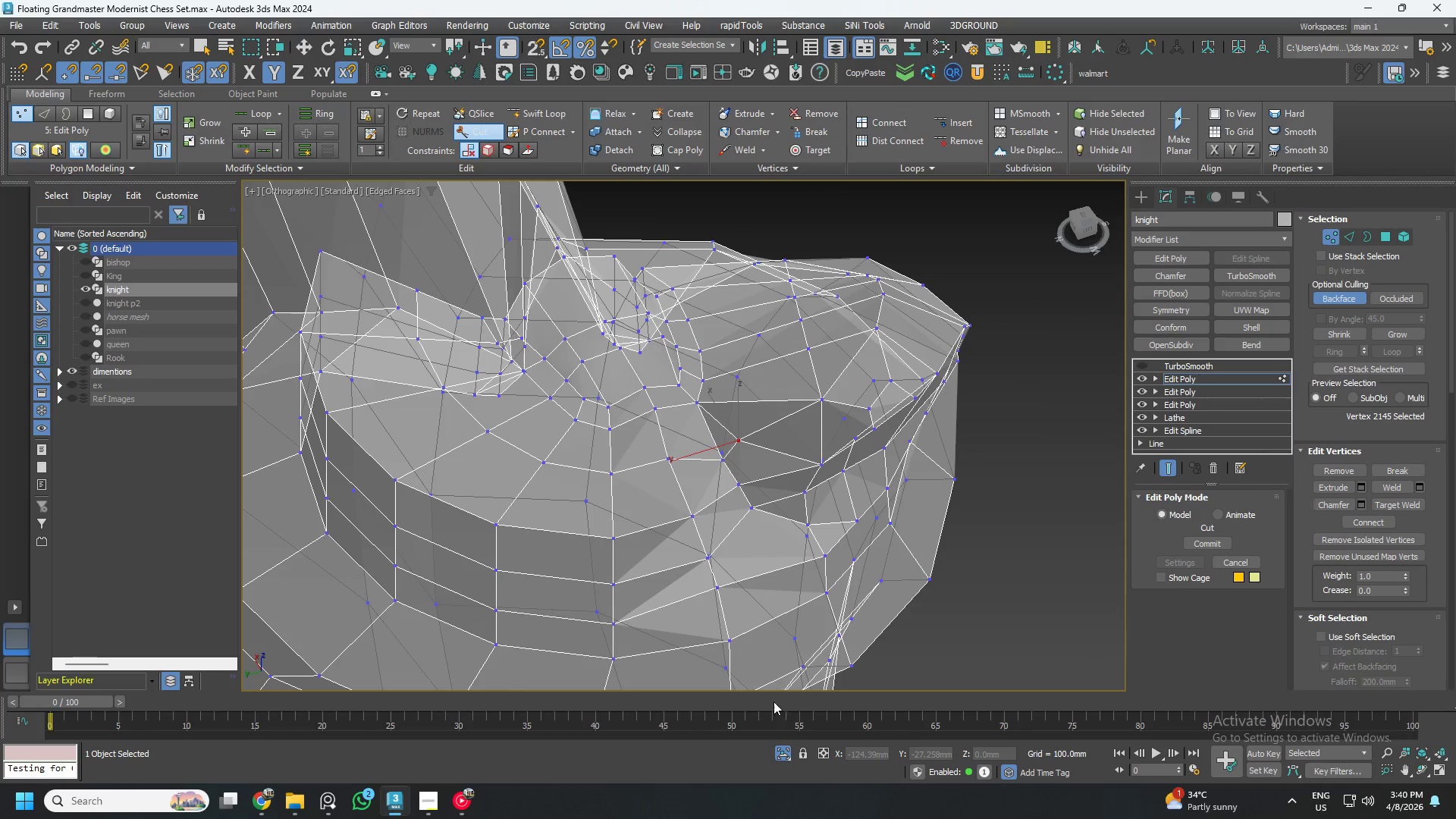 
scroll: coordinate [770, 446], scroll_direction: down, amount: 1.0
 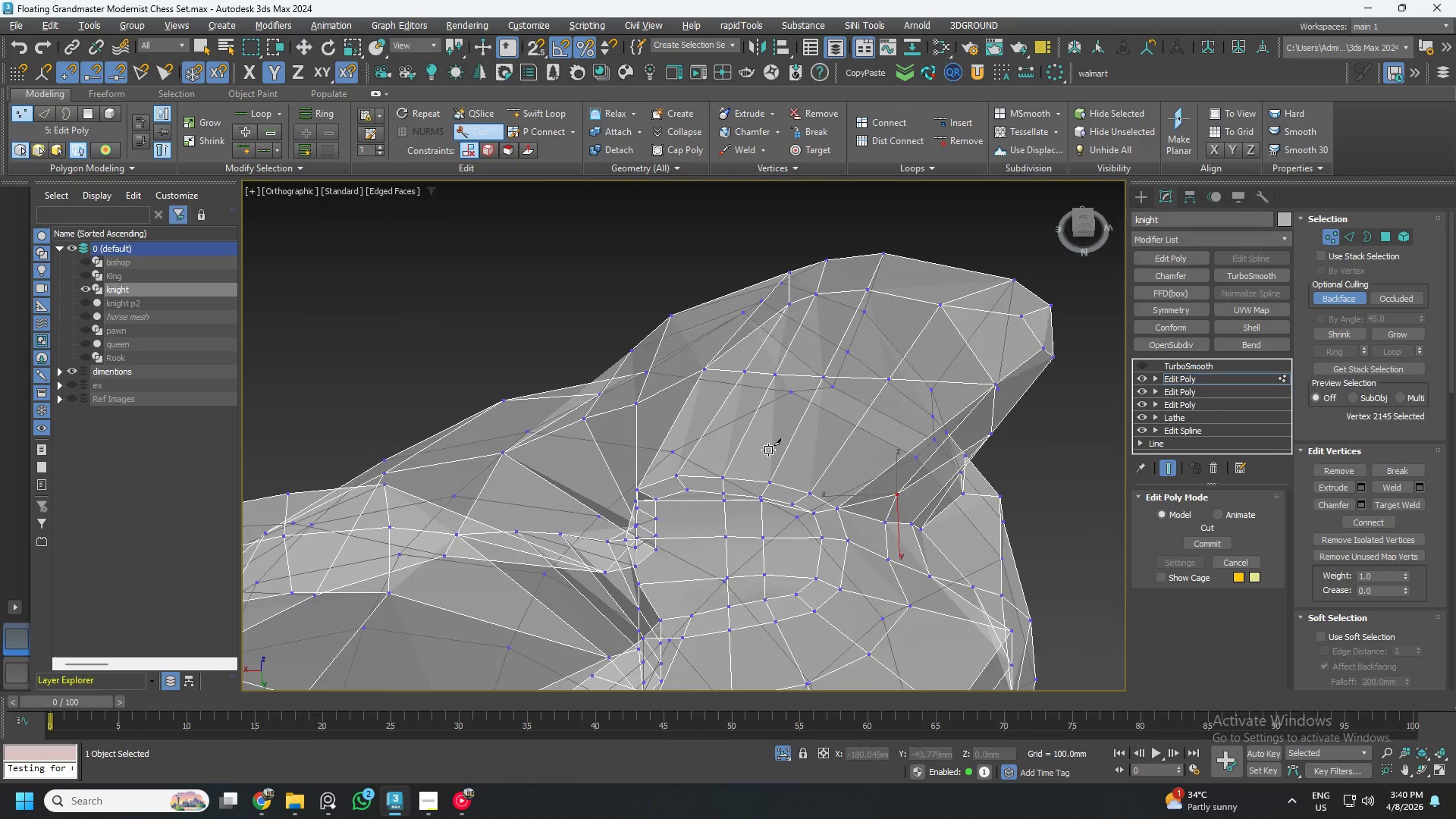 
left_click([777, 748])
 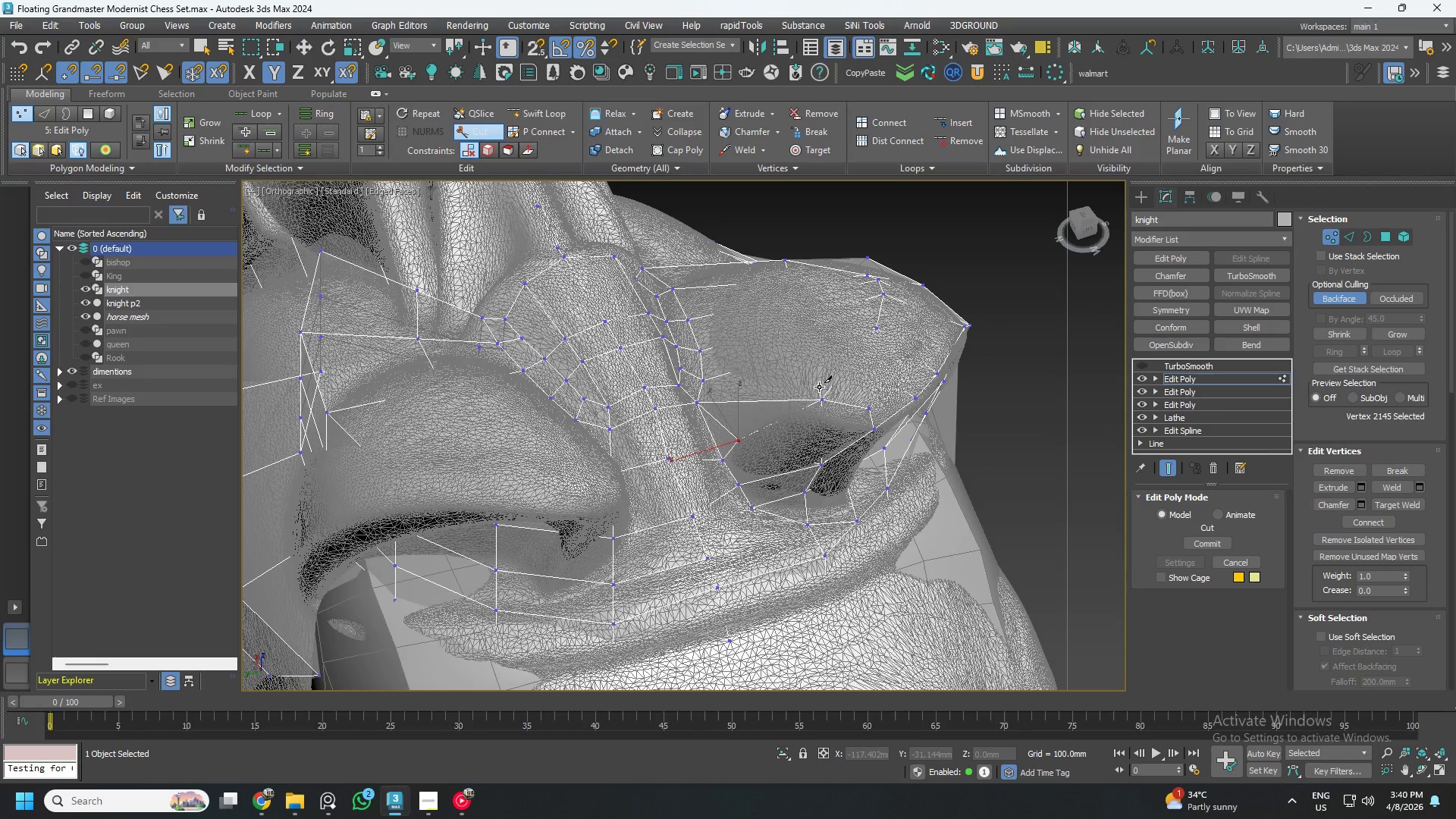 
right_click([819, 387])
 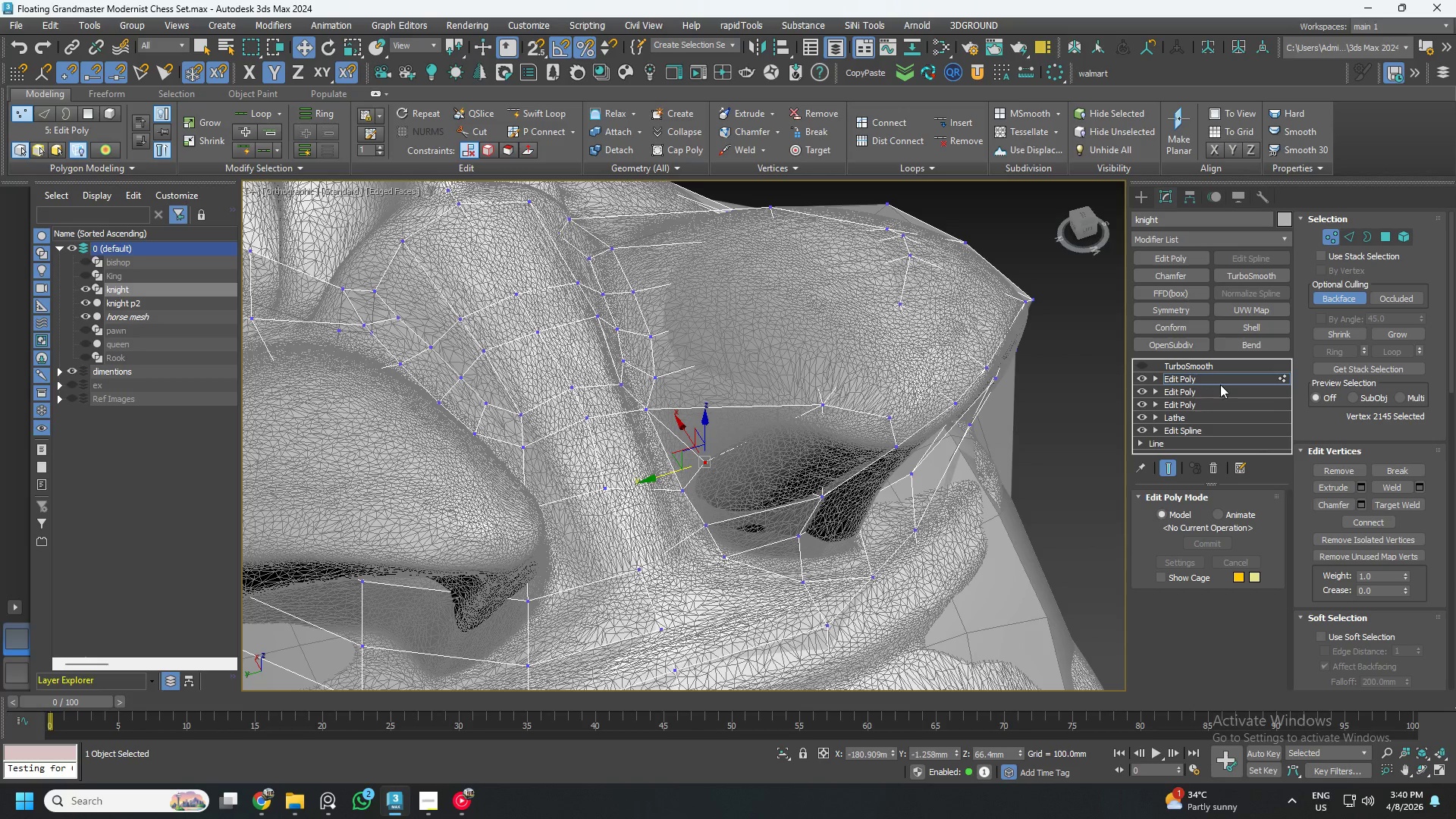 
scroll: coordinate [819, 387], scroll_direction: up, amount: 1.0
 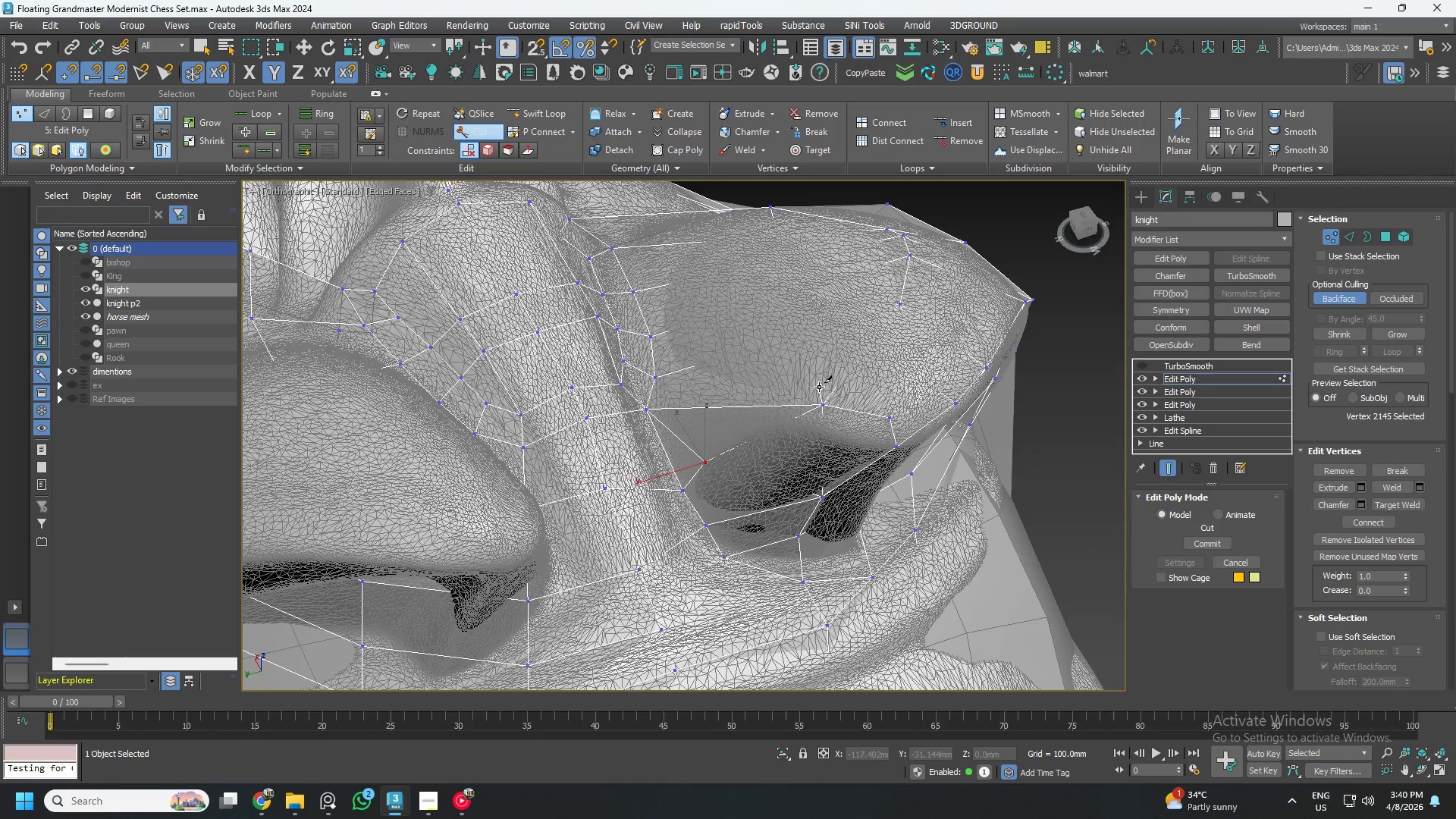 
left_click([1215, 379])
 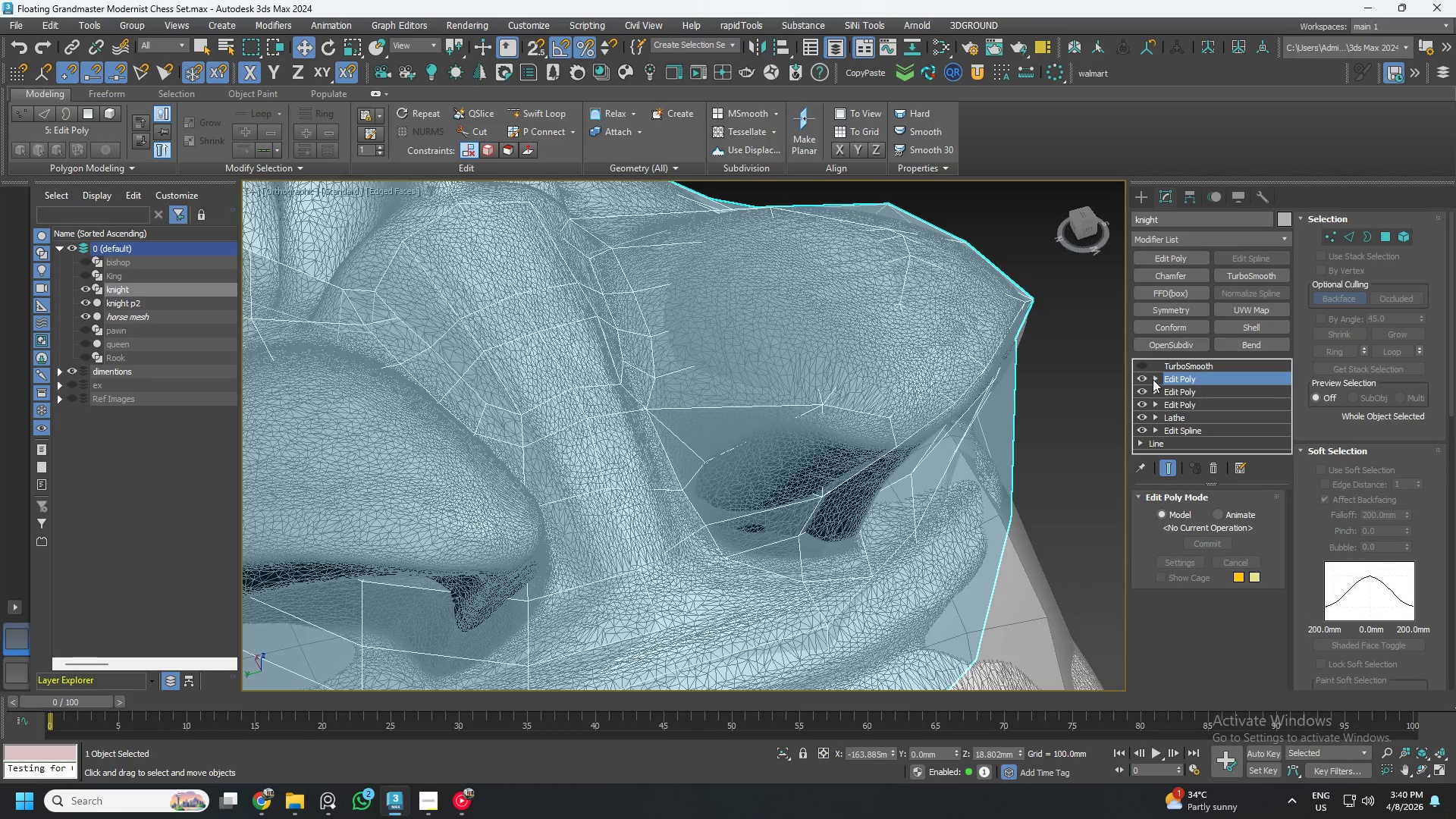 
key(1)
 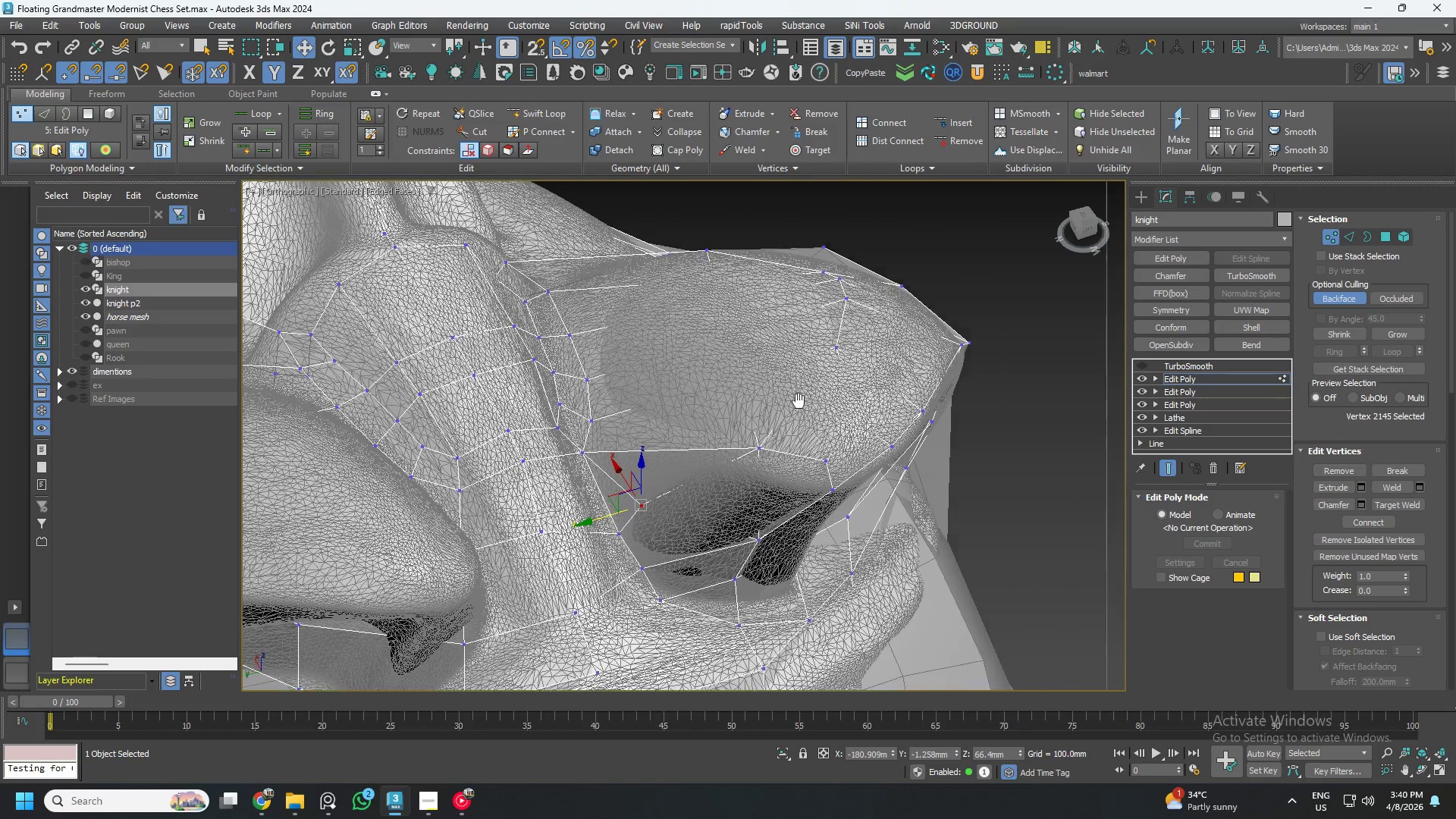 
key(F2)
 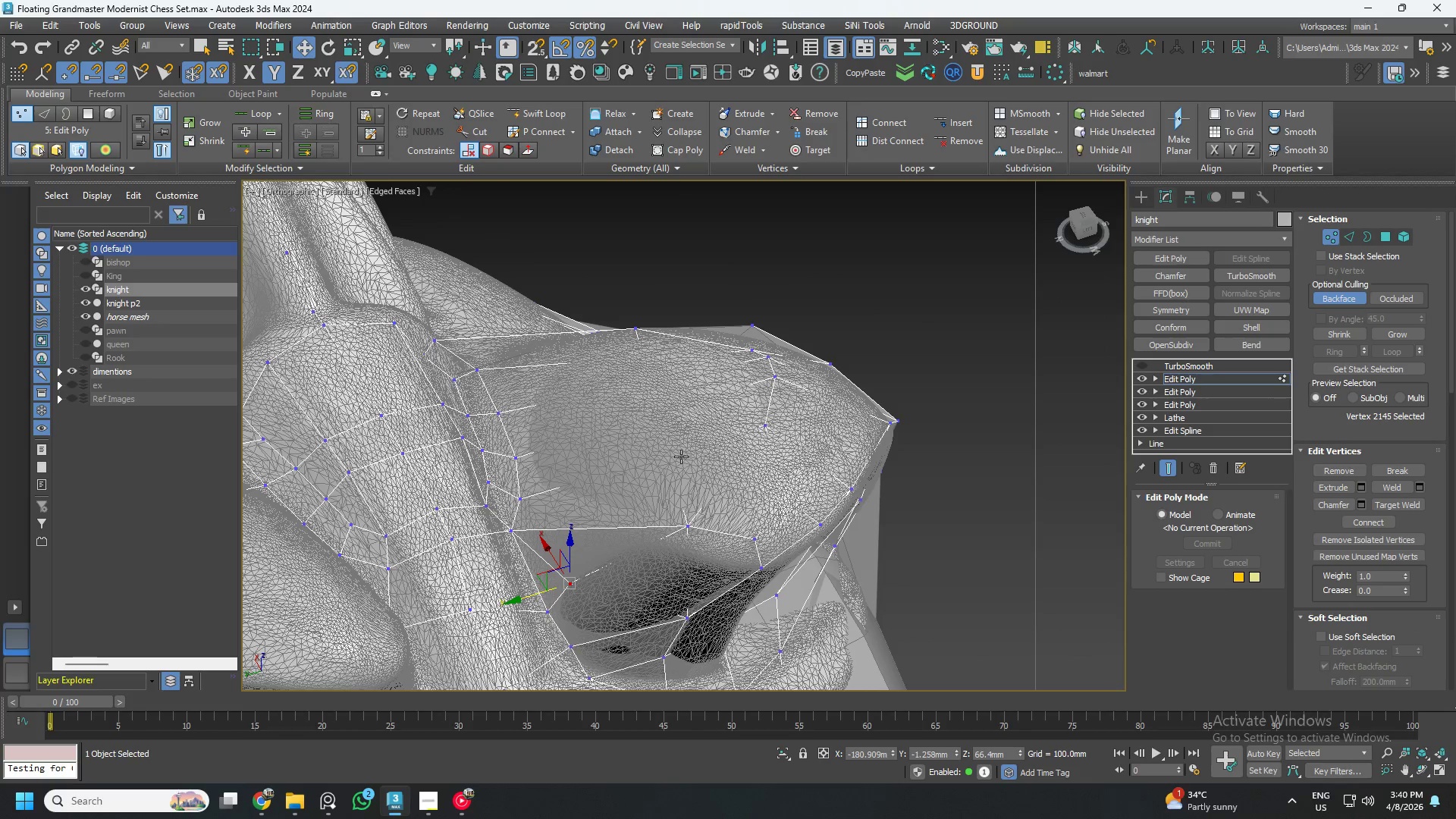 
left_click([647, 454])
 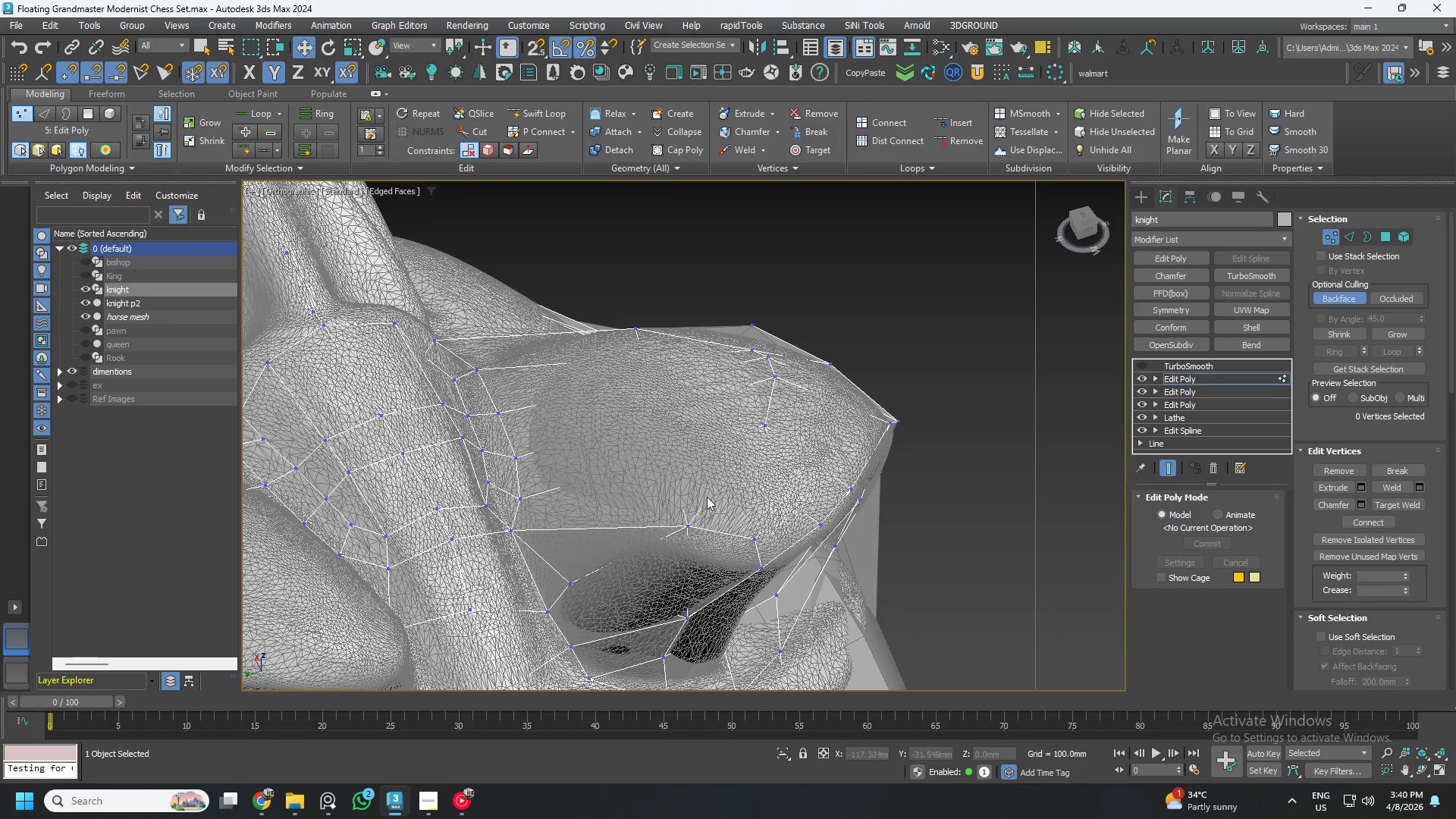 
left_click_drag(start_coordinate=[695, 497], to_coordinate=[604, 358])
 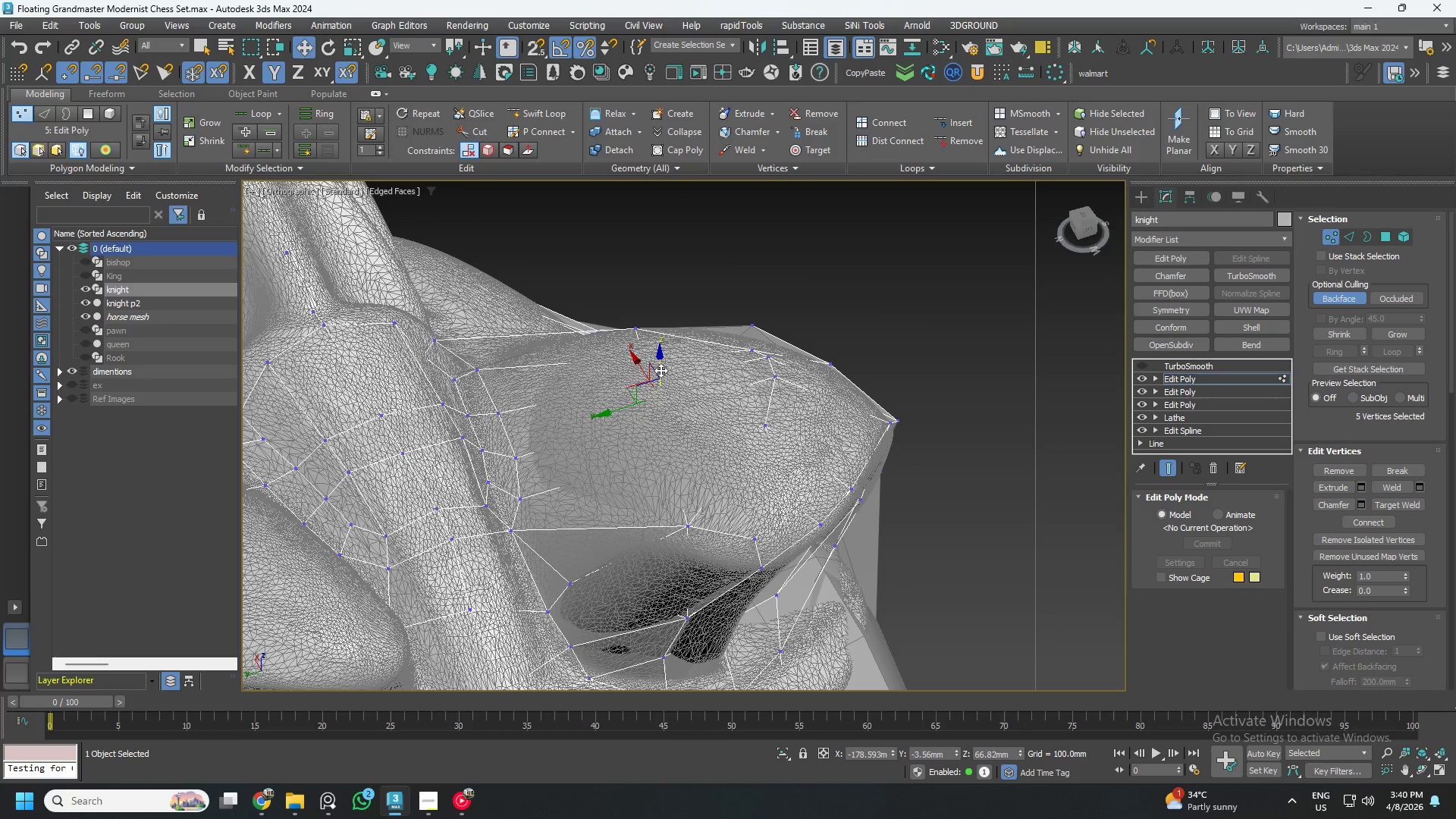 
left_click_drag(start_coordinate=[661, 368], to_coordinate=[657, 335])
 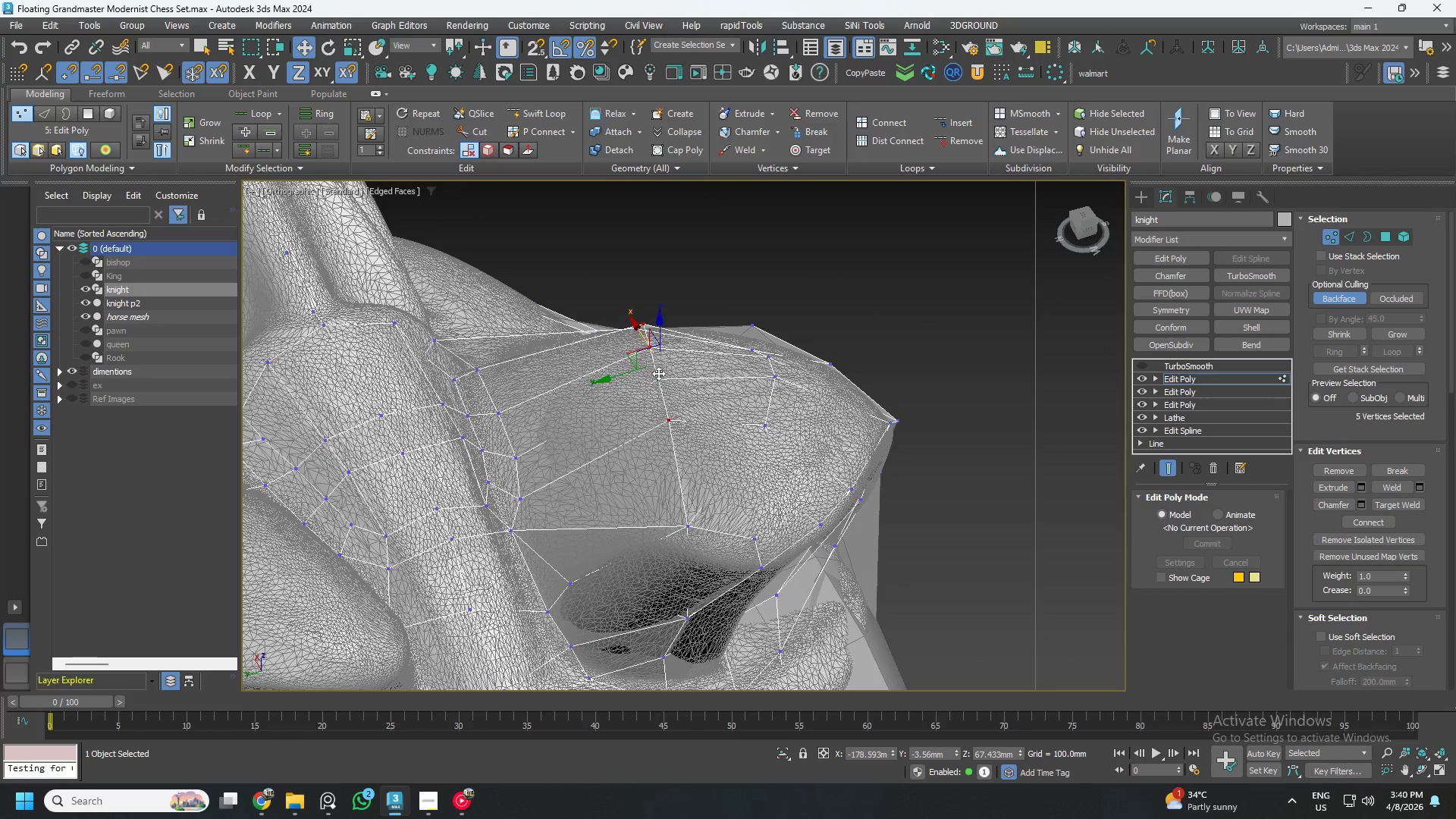 
hold_key(key=AltLeft, duration=0.8)
 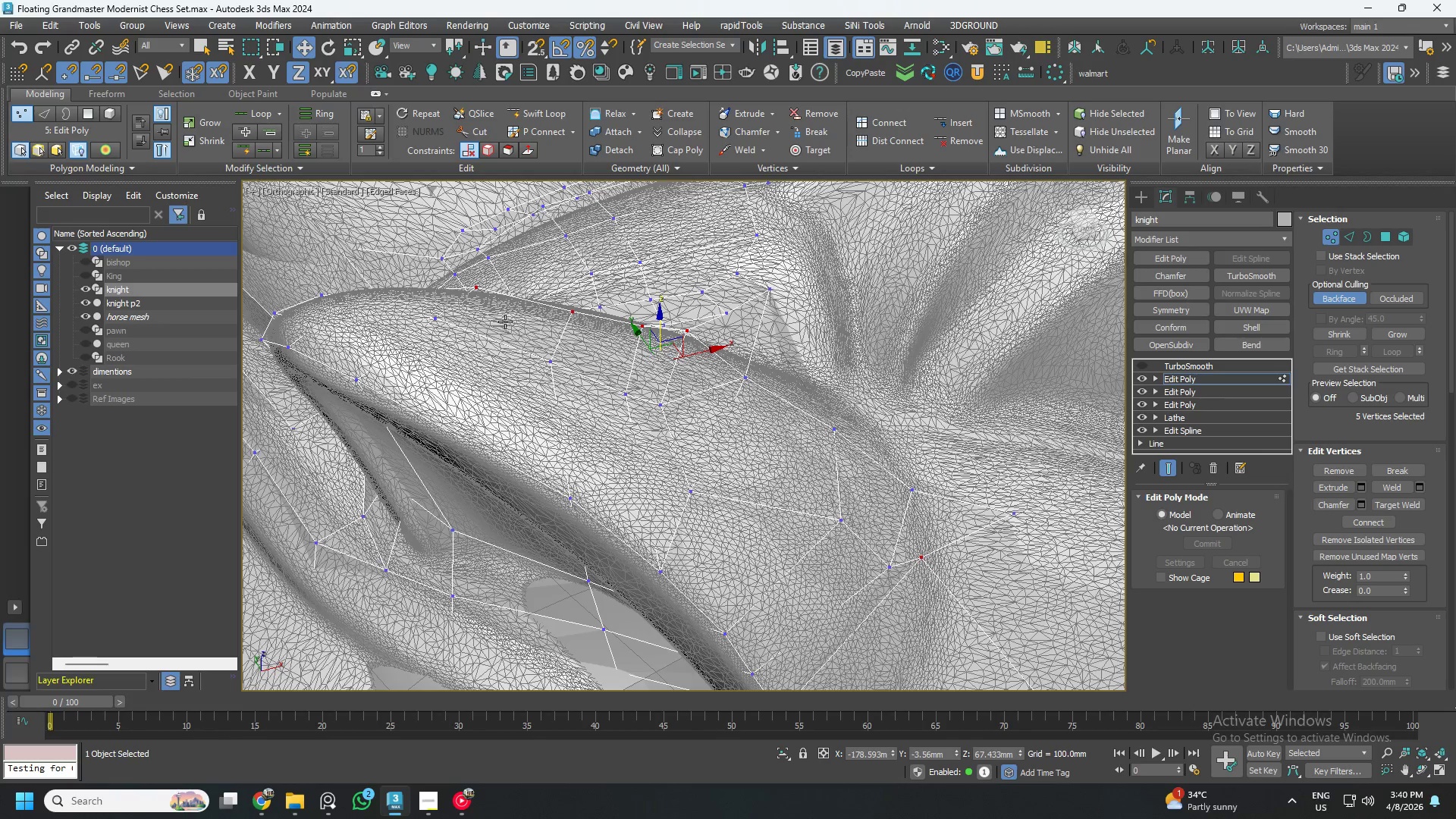 
hold_key(key=AltLeft, duration=0.77)
 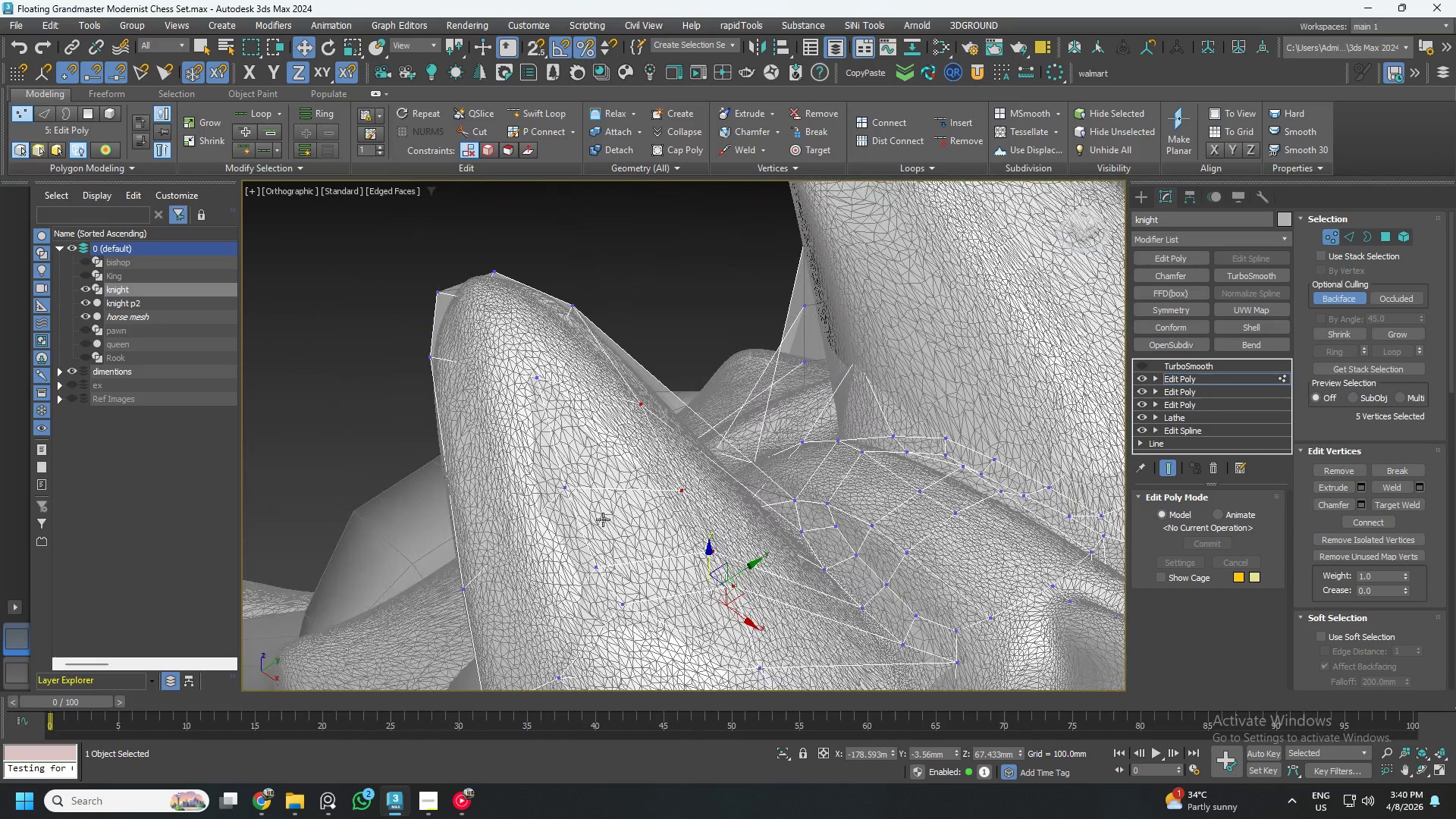 
hold_key(key=AltLeft, duration=0.53)
 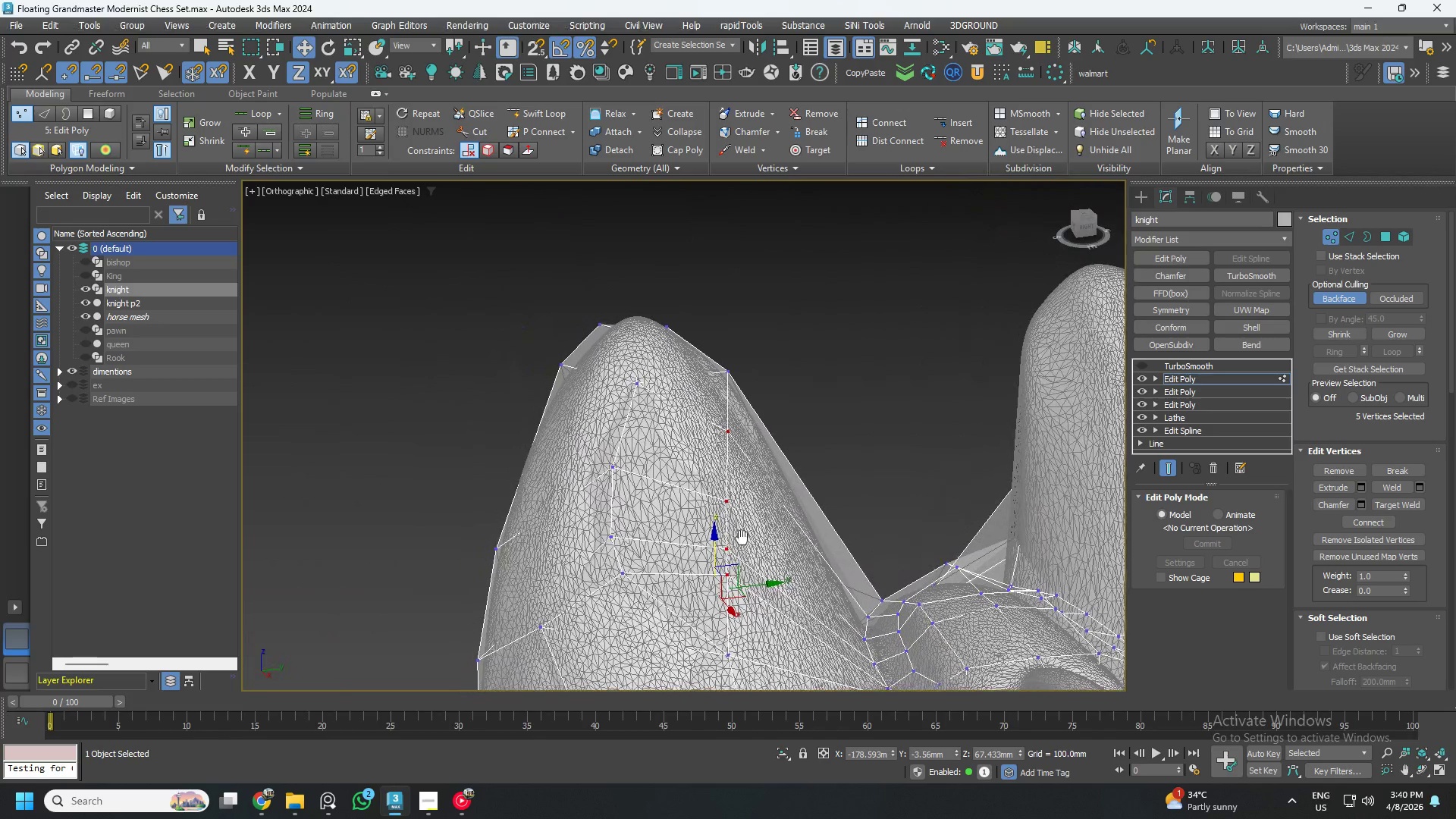 
hold_key(key=AltLeft, duration=0.45)
 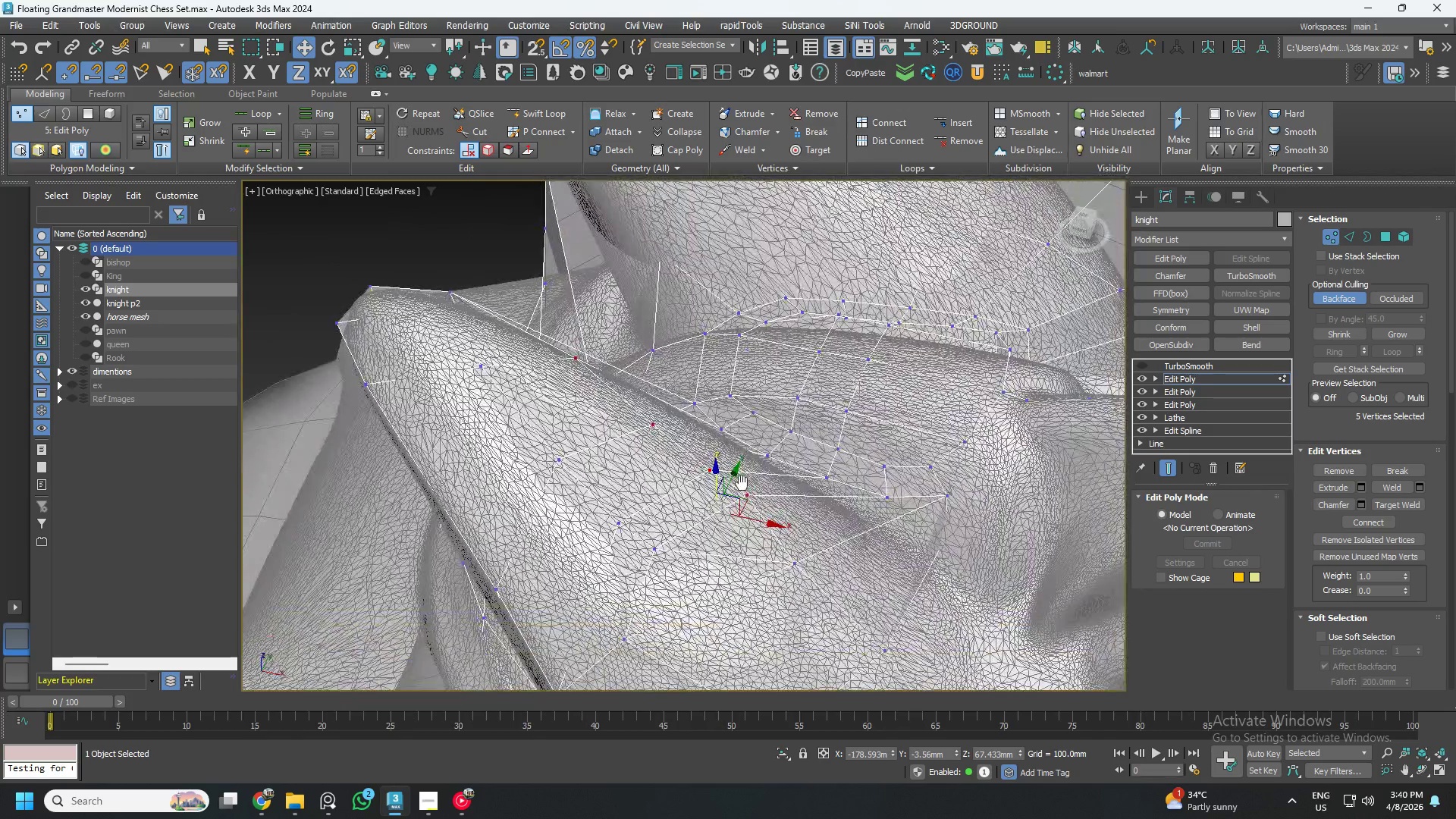 
left_click([743, 477])
 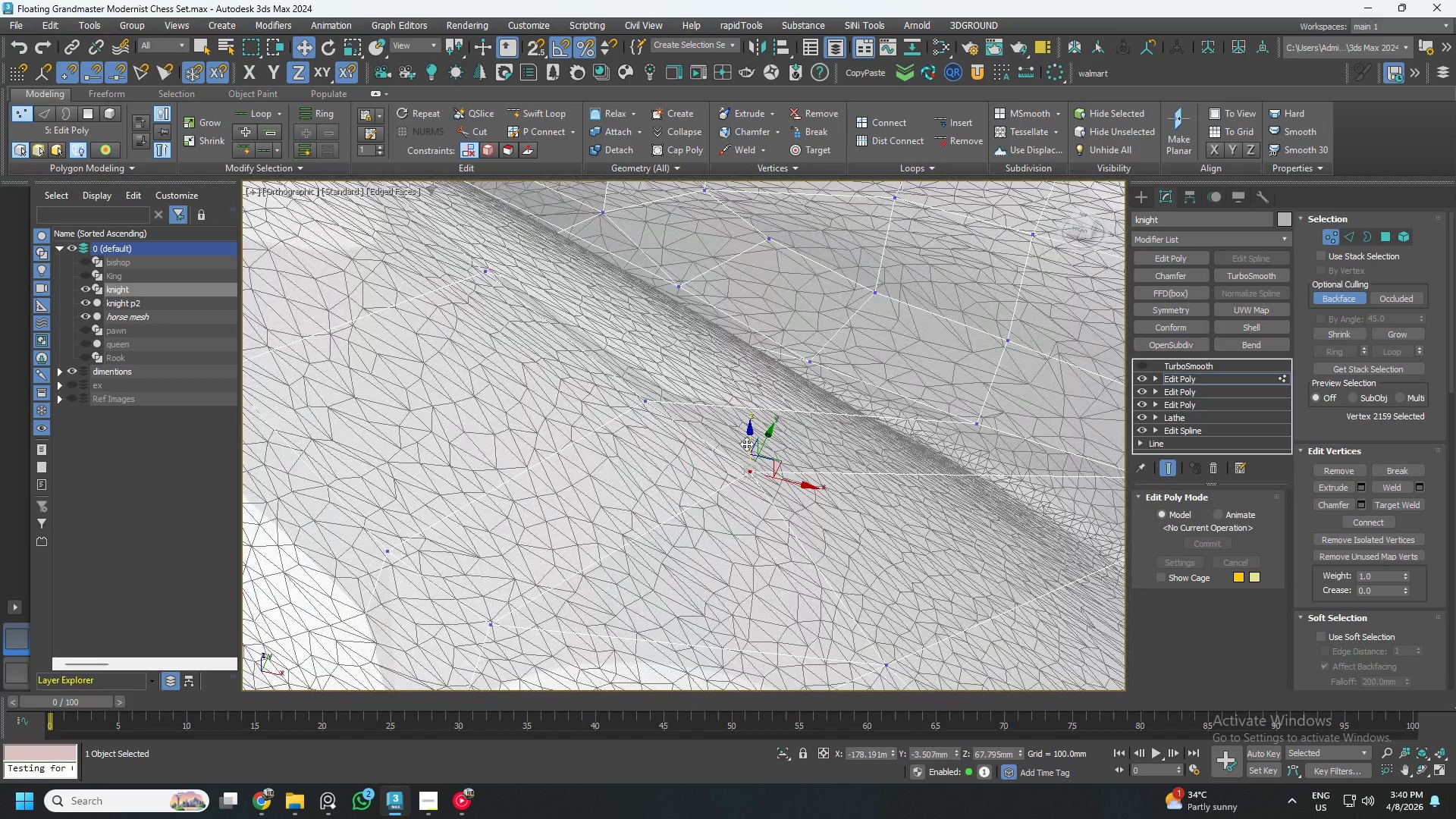 
scroll: coordinate [743, 491], scroll_direction: up, amount: 3.0
 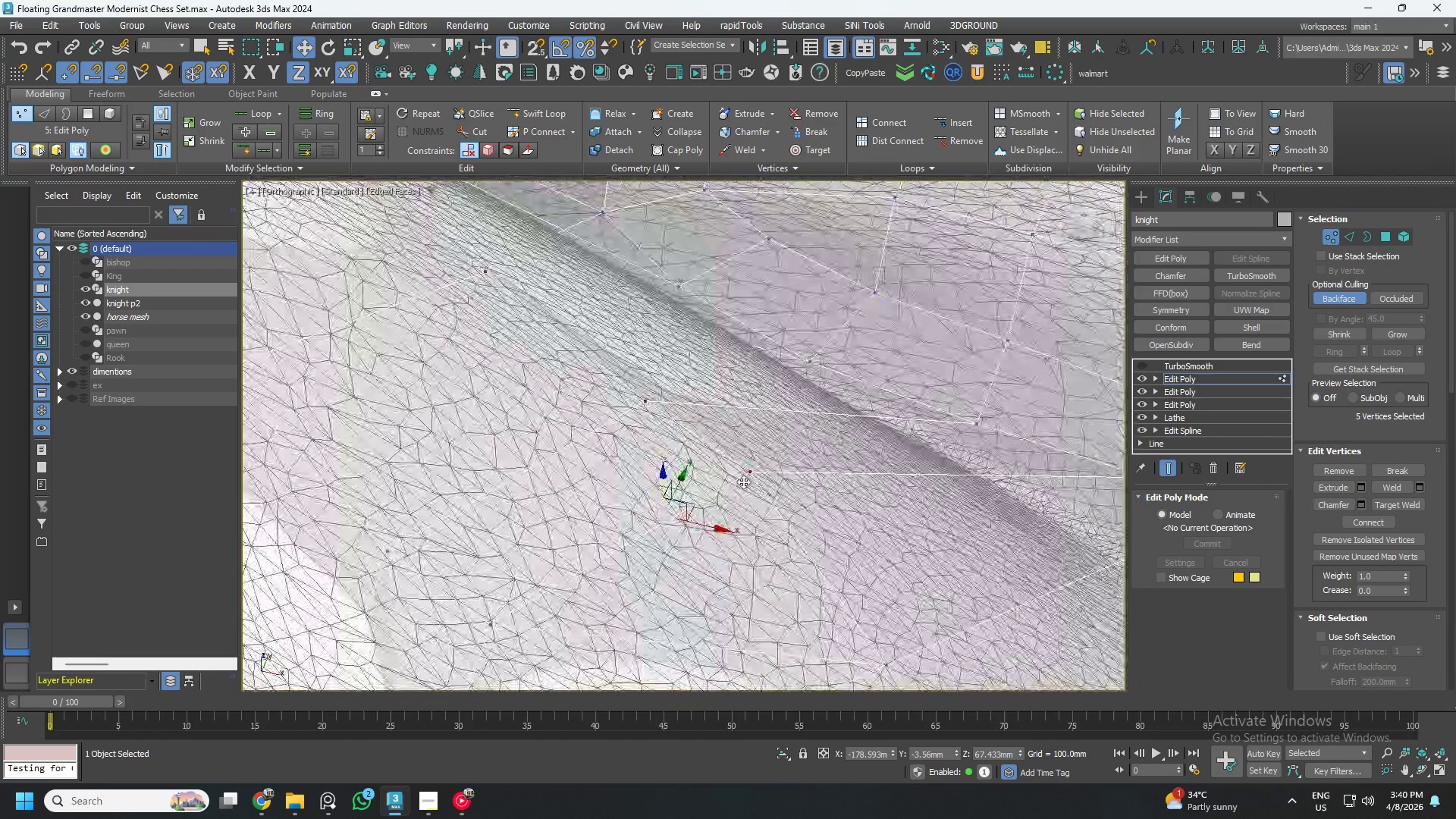 
left_click_drag(start_coordinate=[746, 444], to_coordinate=[752, 489])
 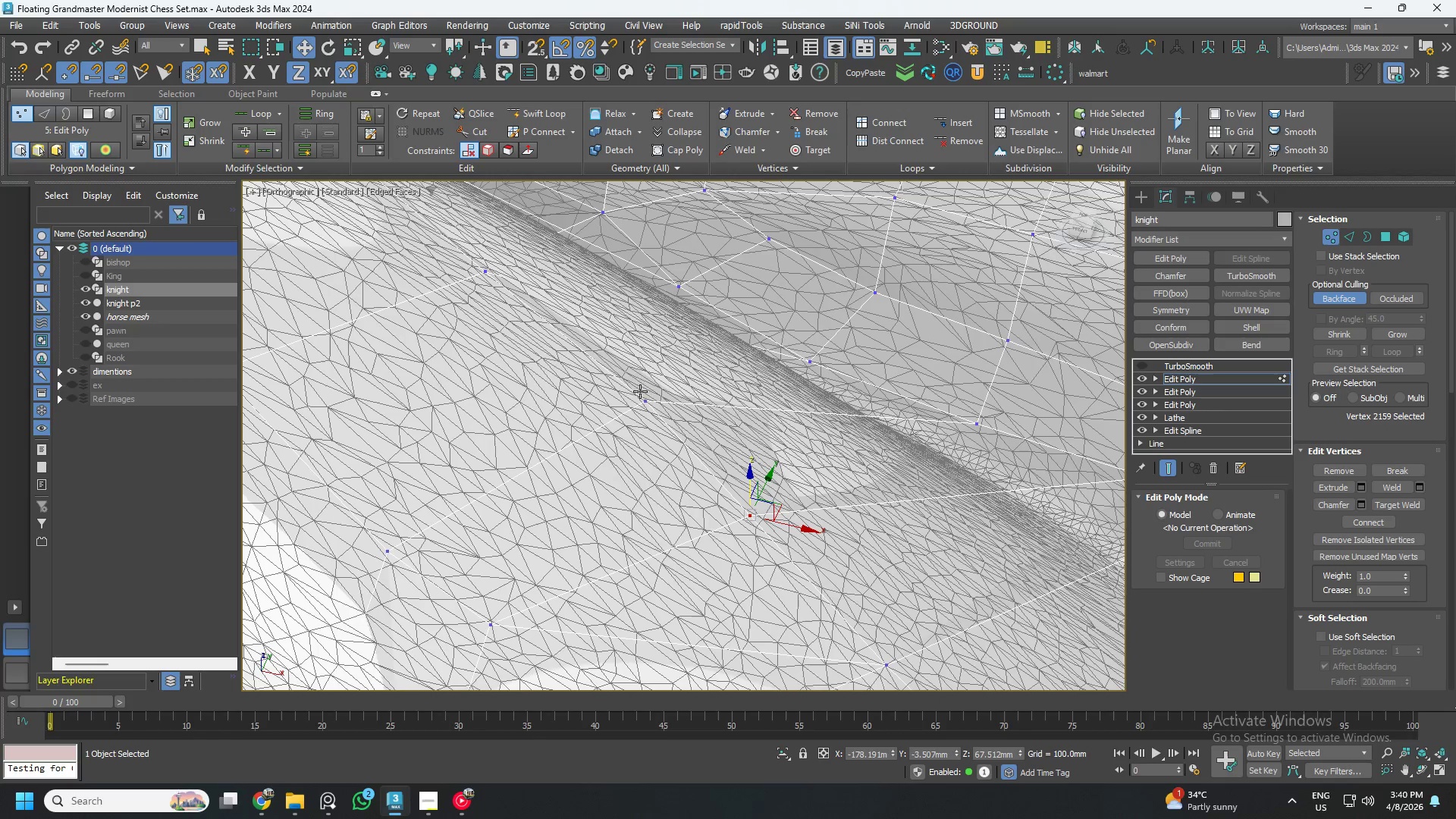 
hold_key(key=AltLeft, duration=0.89)
 